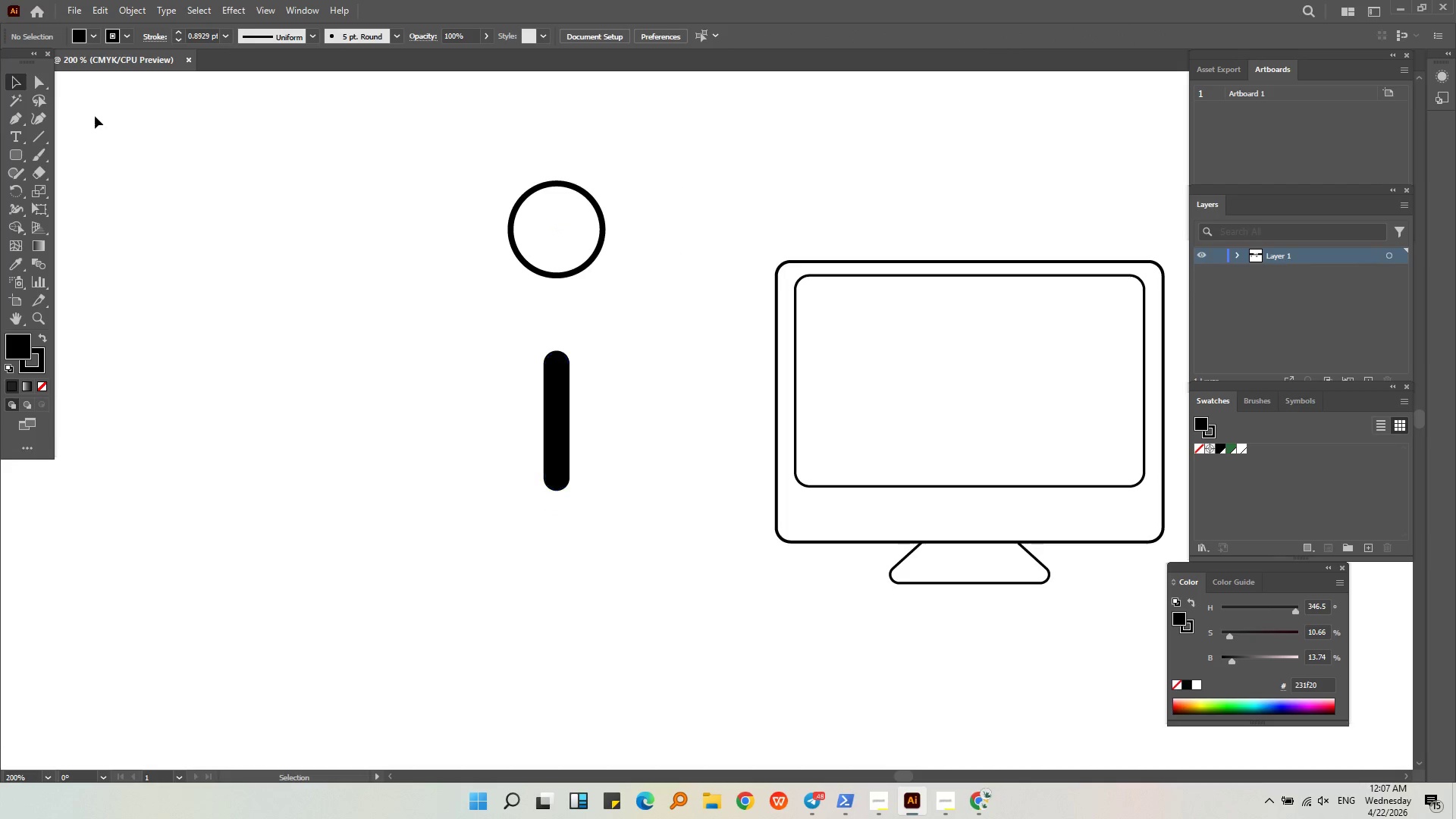 
hold_key(key=ShiftLeft, duration=0.31)
 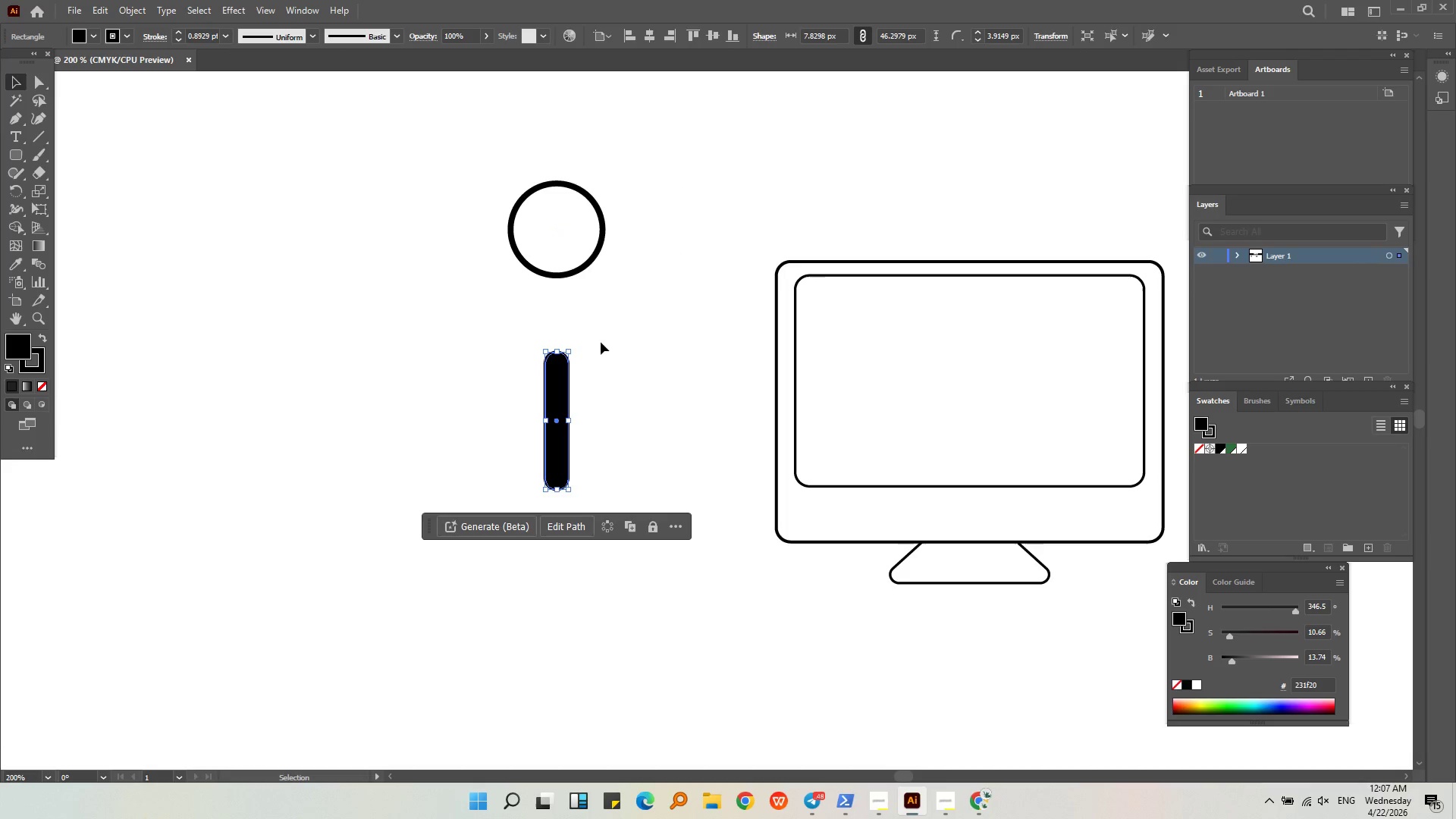 
left_click([601, 342])
 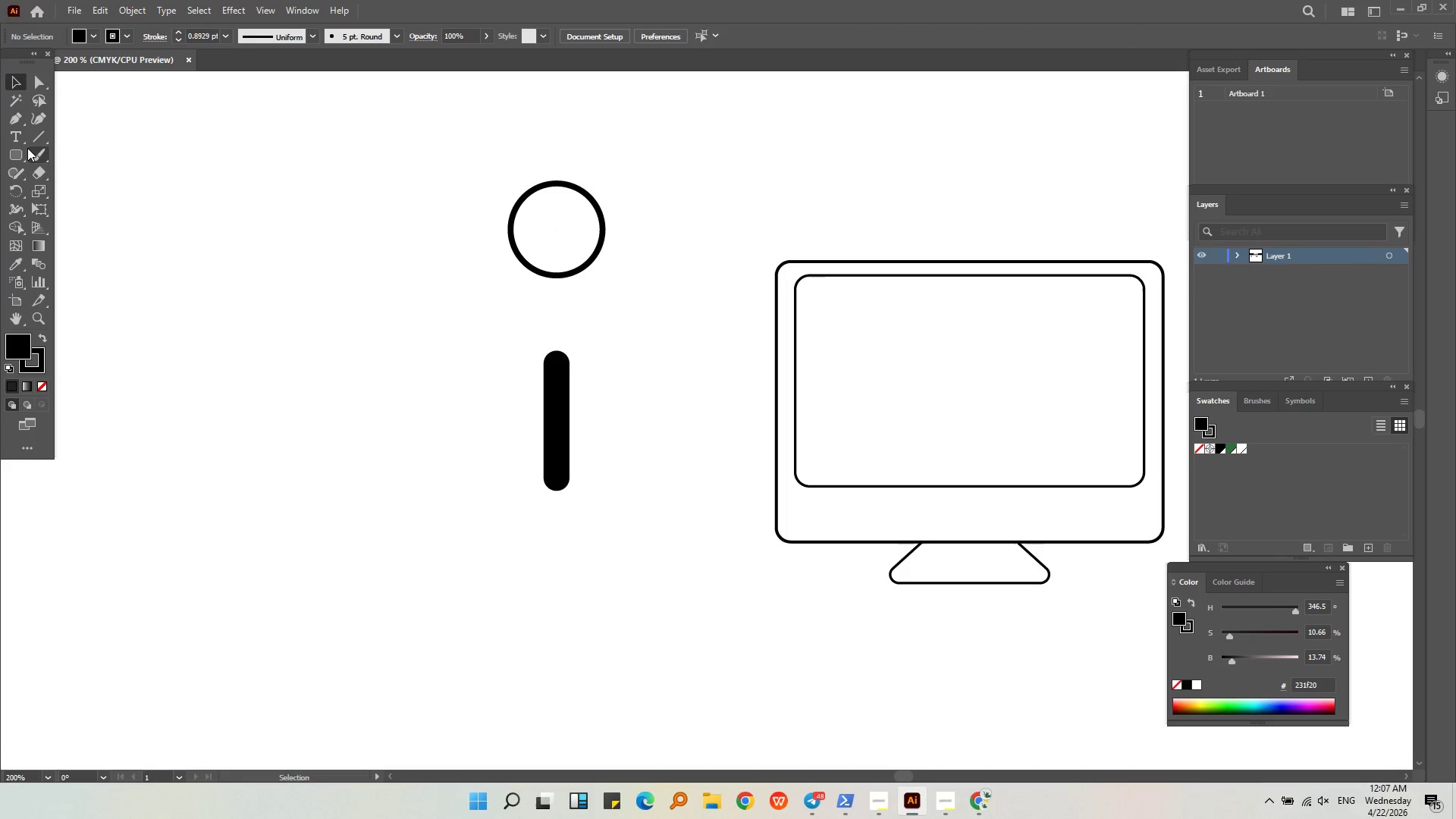 
left_click([17, 161])
 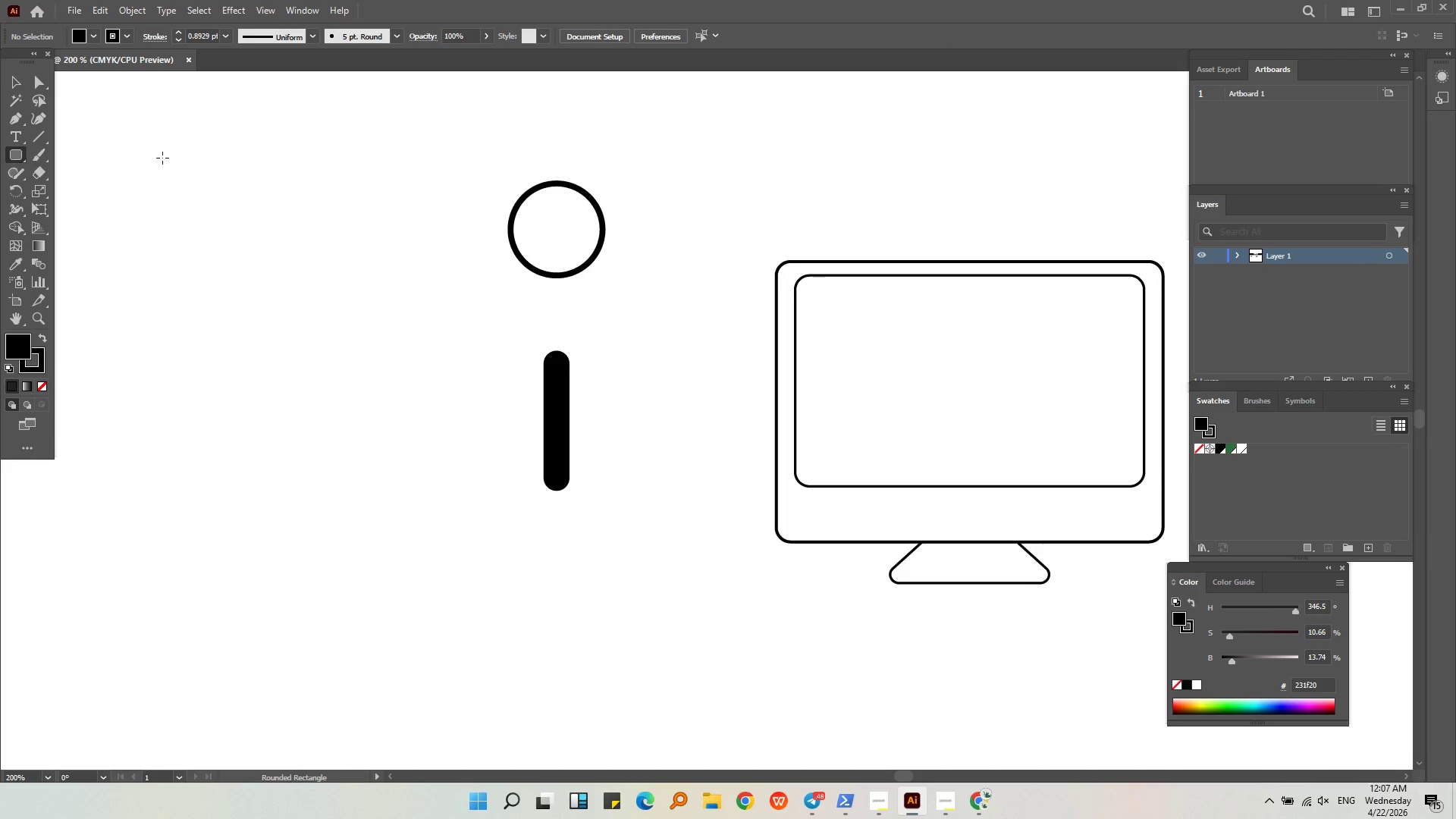 
left_click_drag(start_coordinate=[201, 158], to_coordinate=[212, 206])
 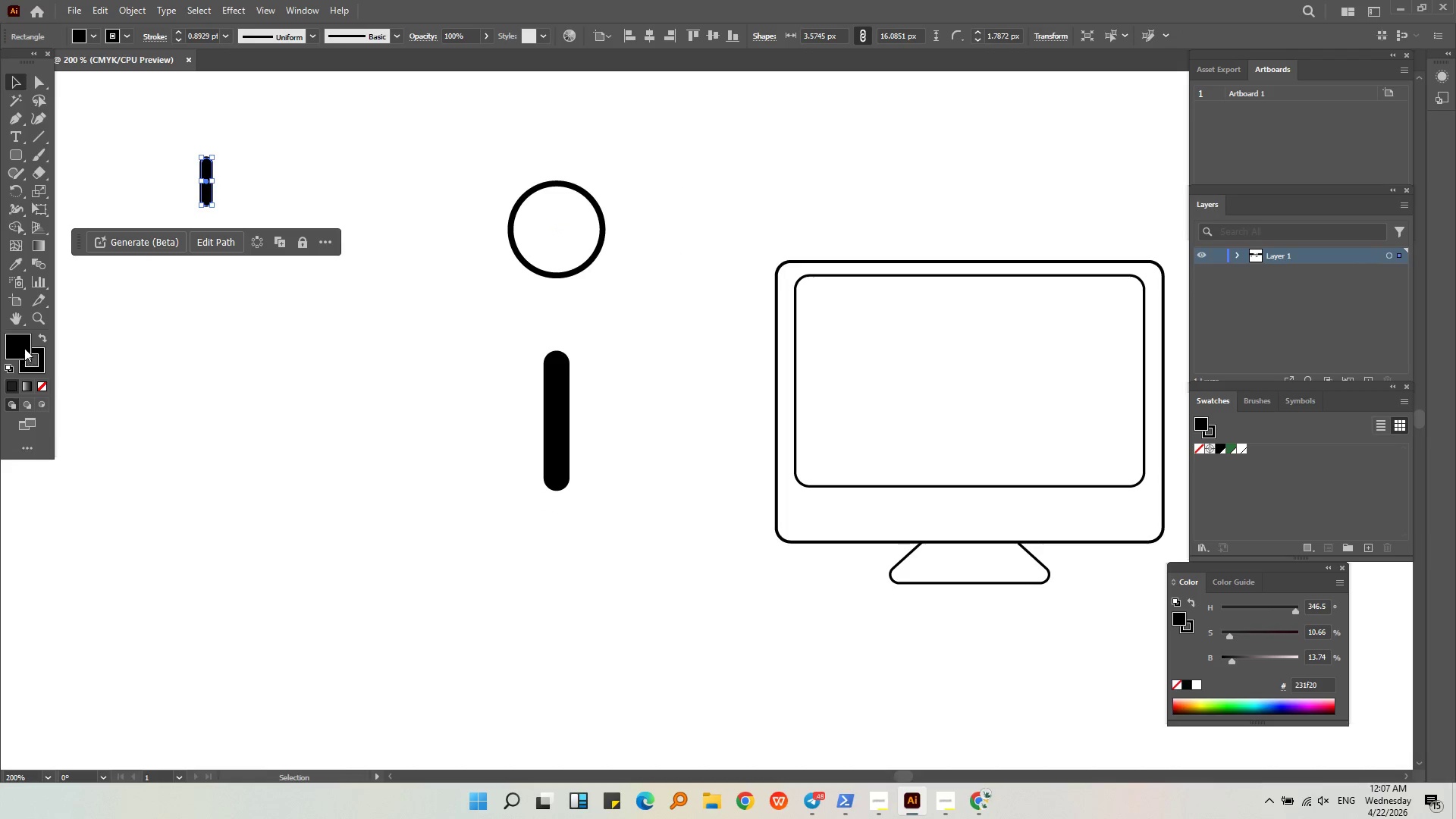 
left_click([39, 384])
 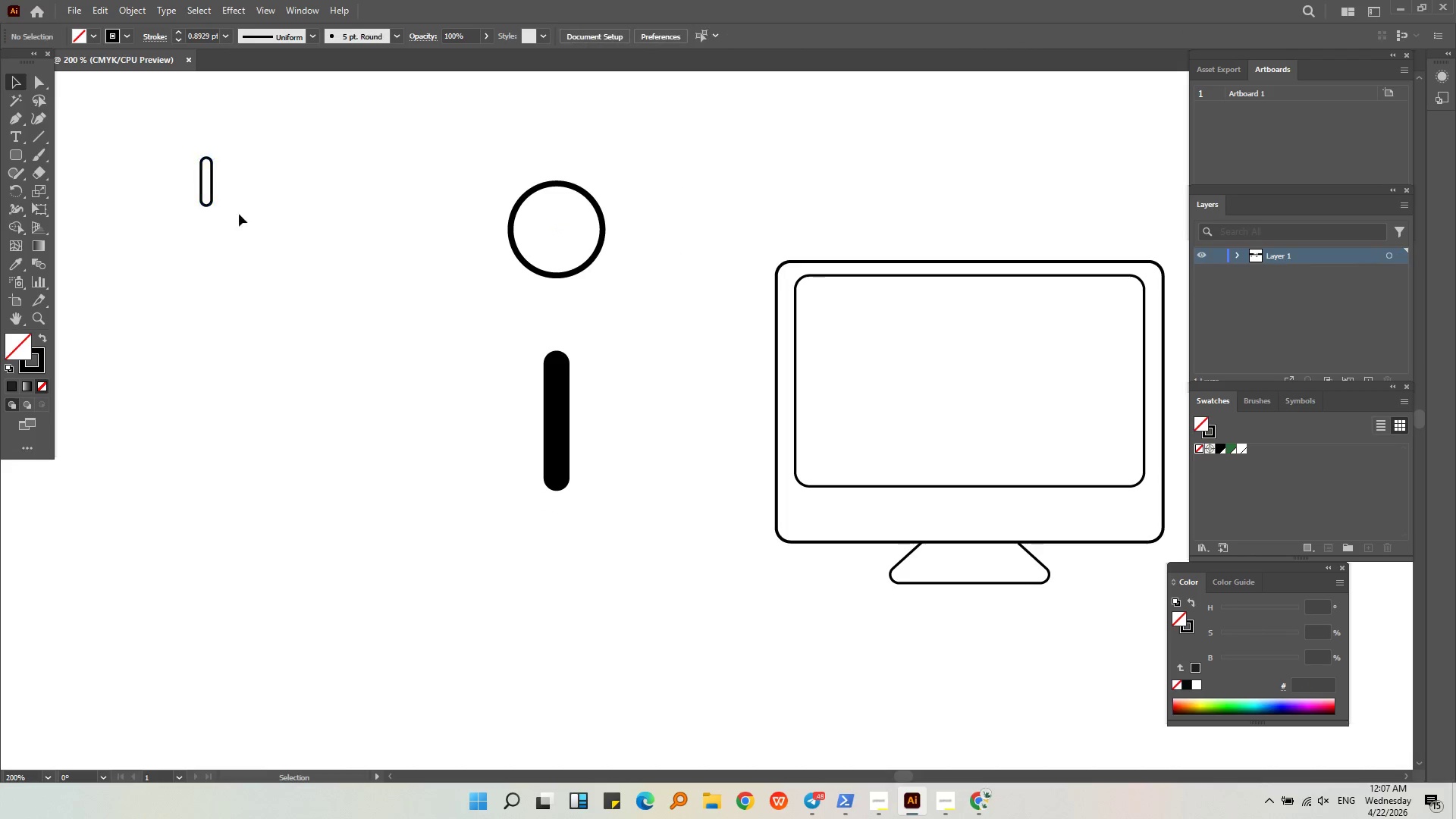 
left_click_drag(start_coordinate=[240, 188], to_coordinate=[79, 99])
 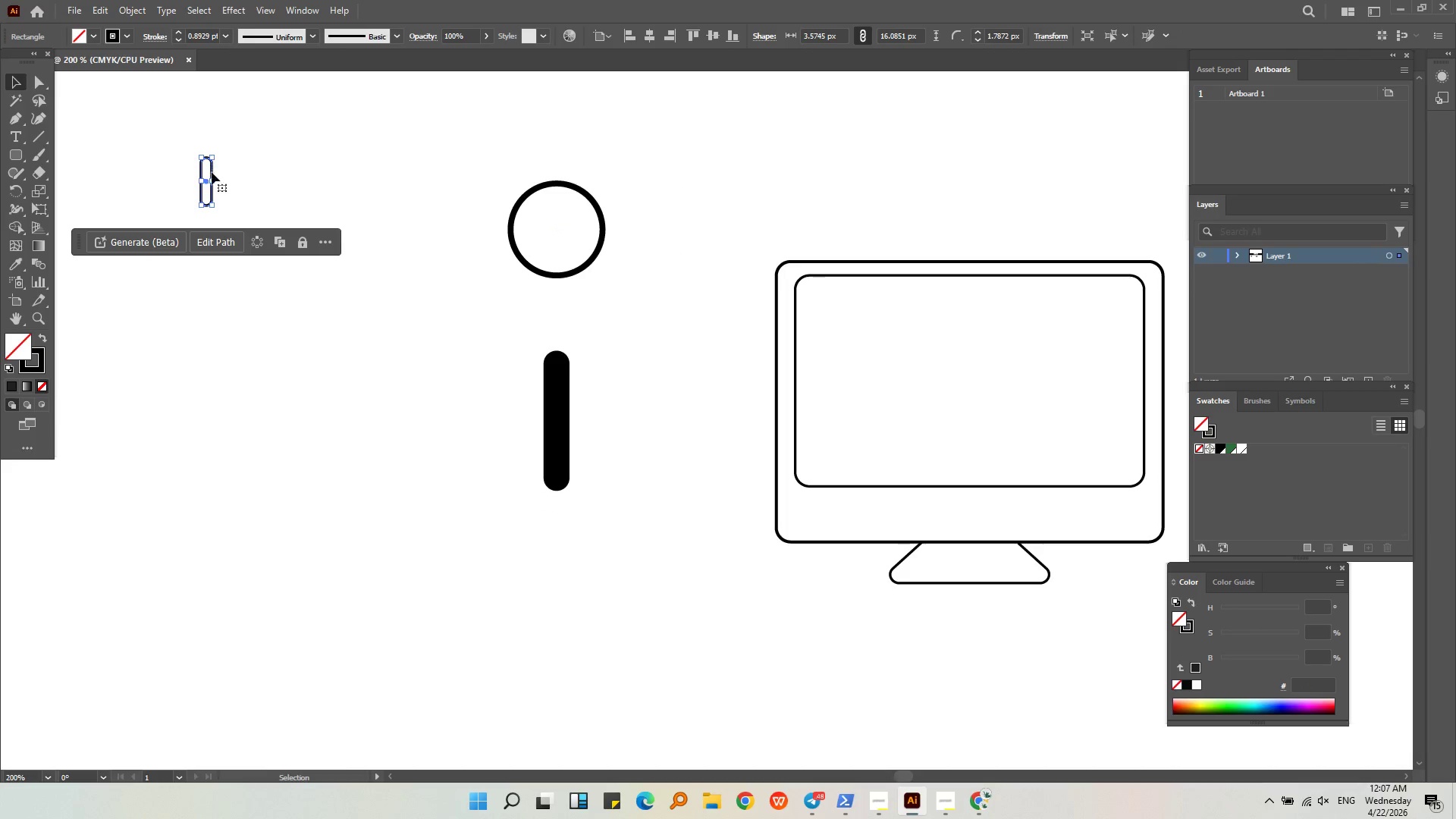 
left_click_drag(start_coordinate=[212, 170], to_coordinate=[564, 287])
 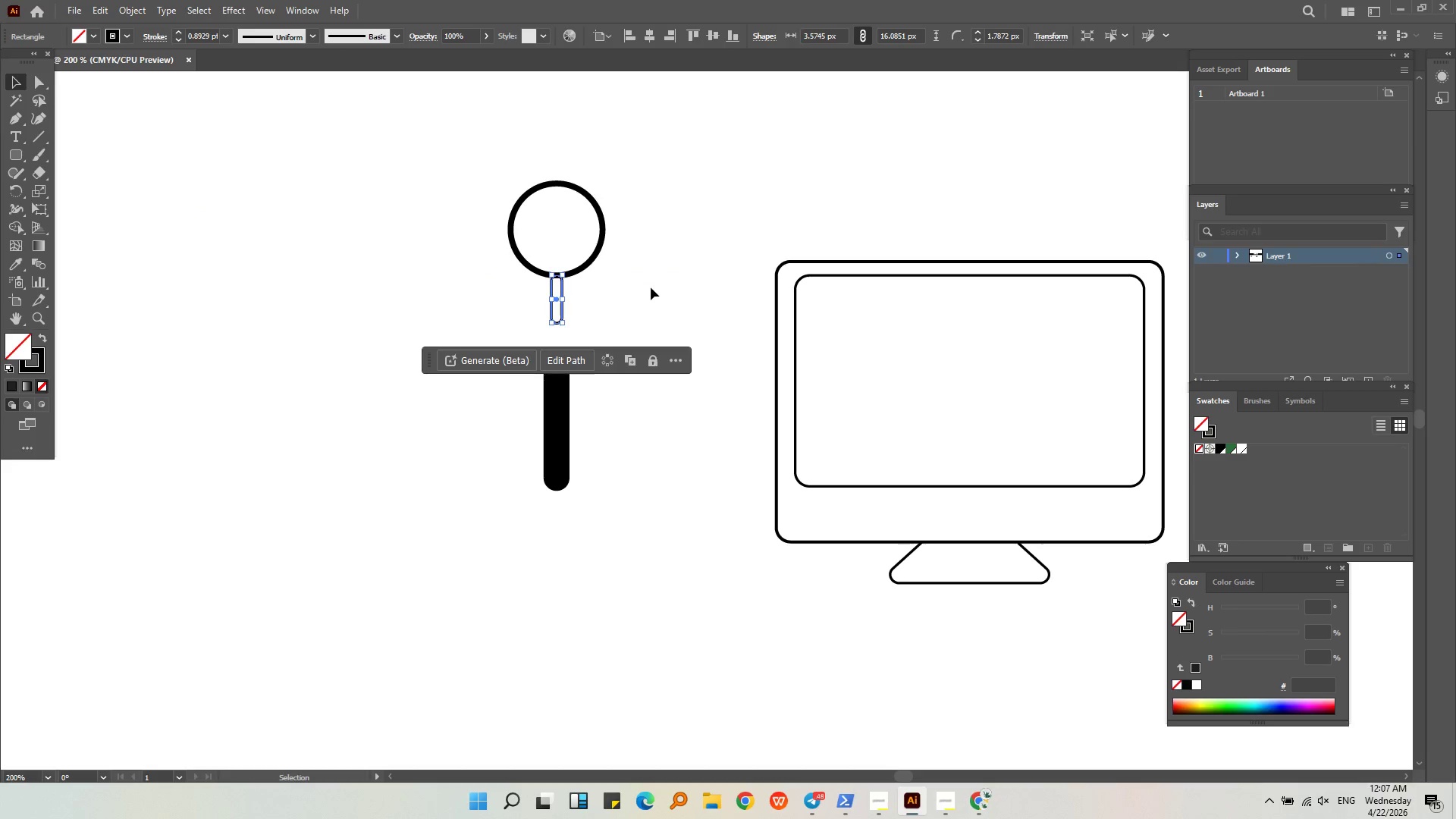 
left_click([651, 287])
 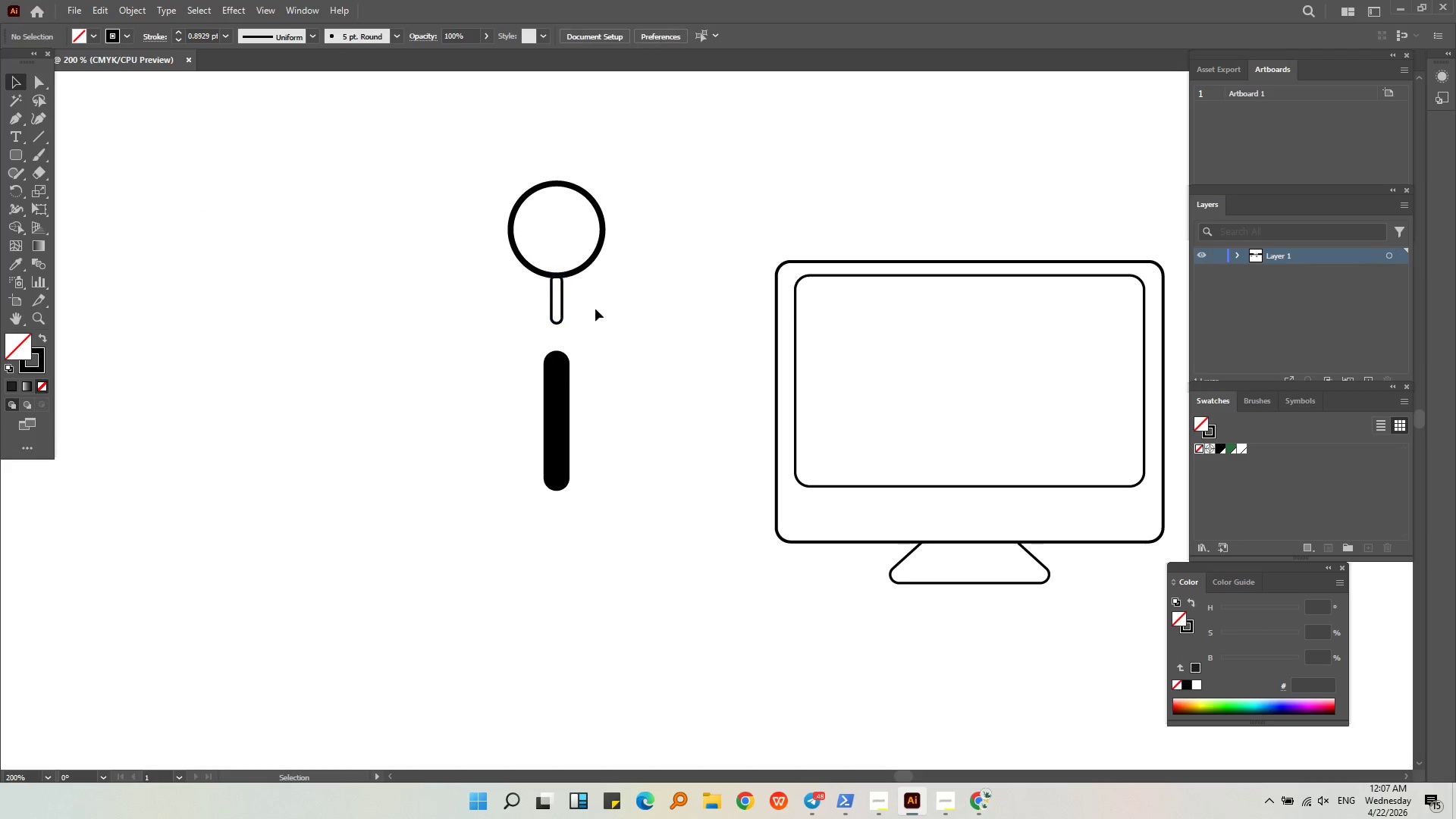 
key(Alt+AltLeft)
 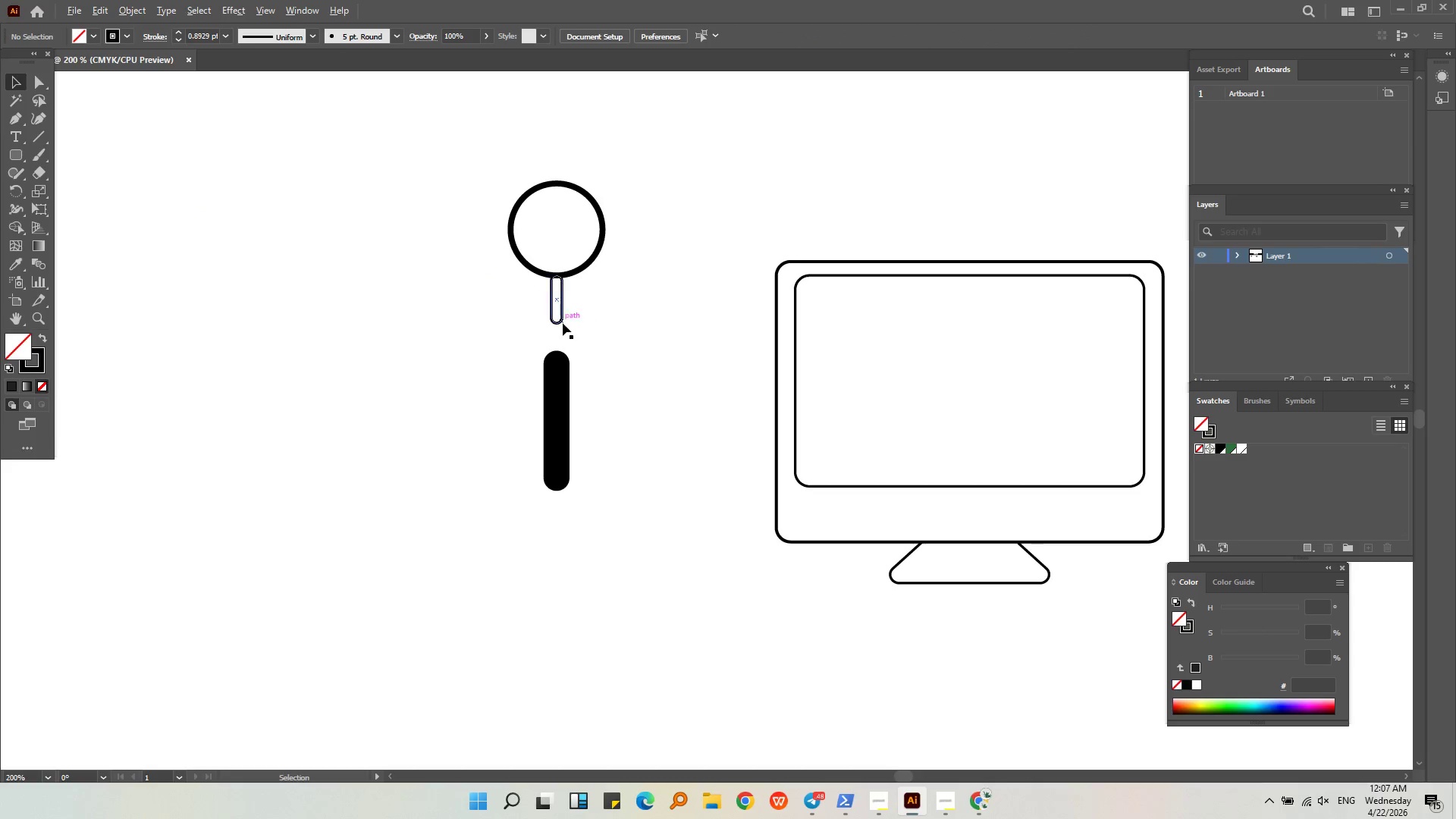 
left_click([580, 408])
 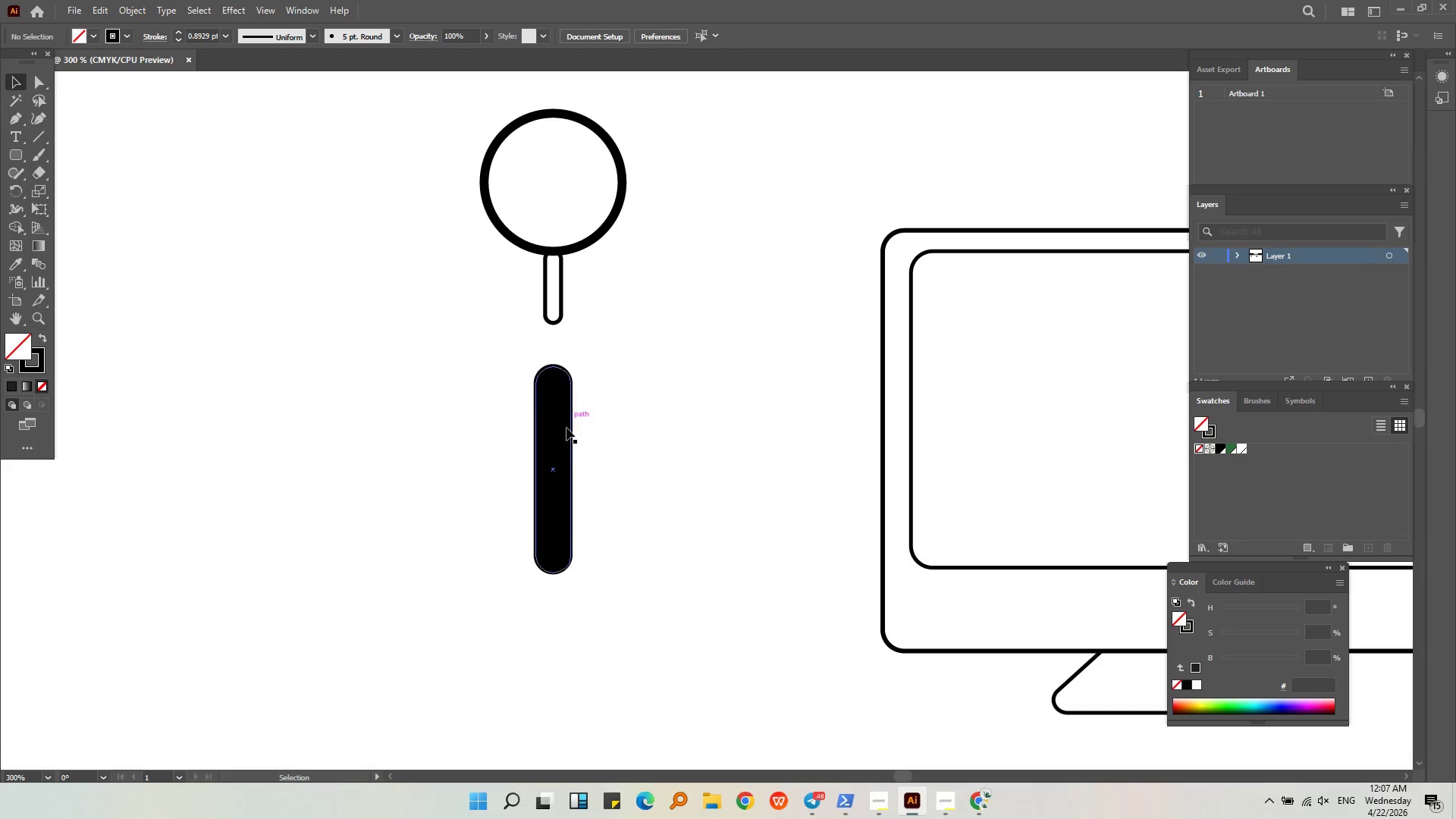 
scroll: coordinate [563, 323], scroll_direction: up, amount: 1.0
 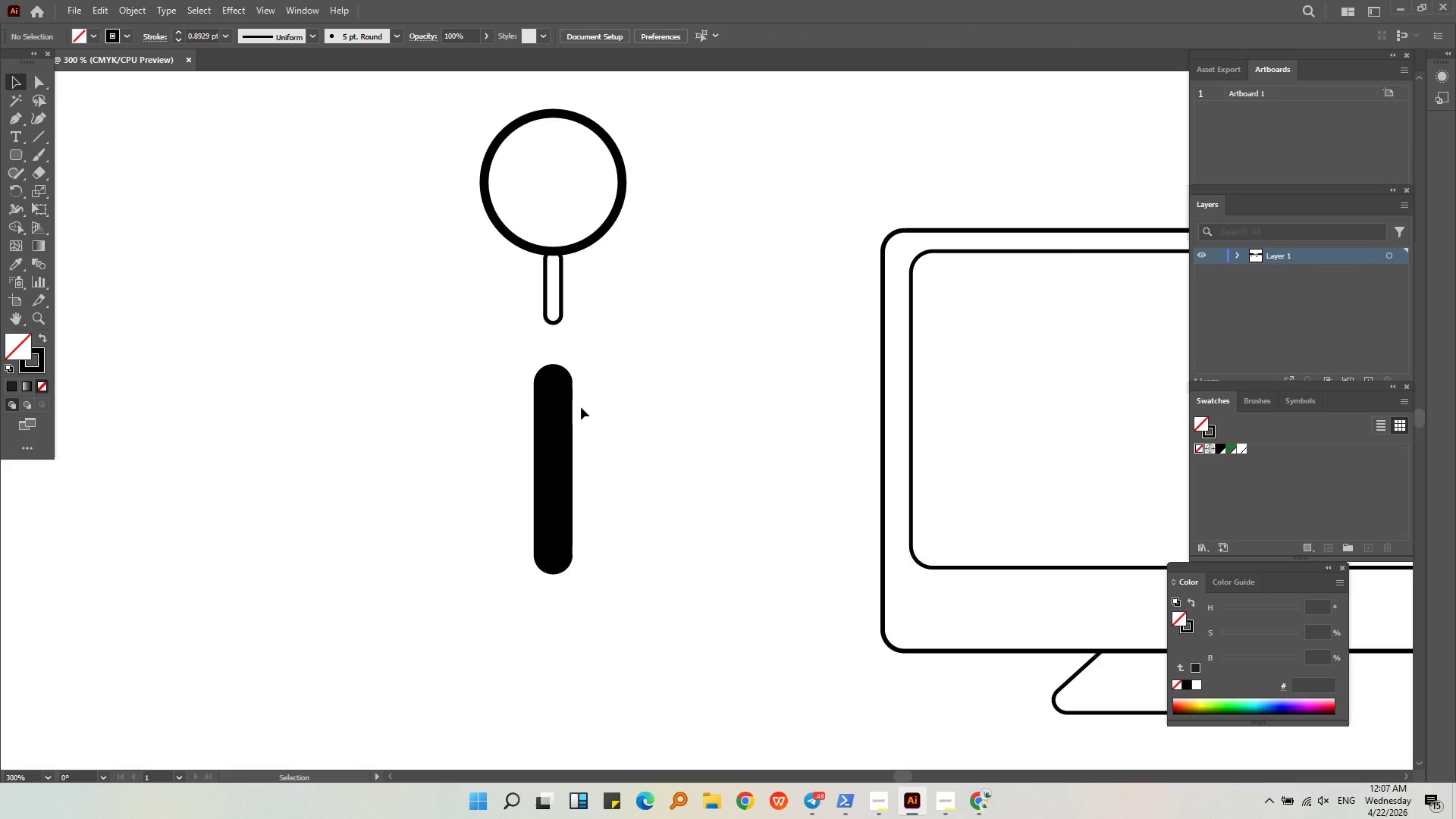 
left_click_drag(start_coordinate=[566, 428], to_coordinate=[569, 380])
 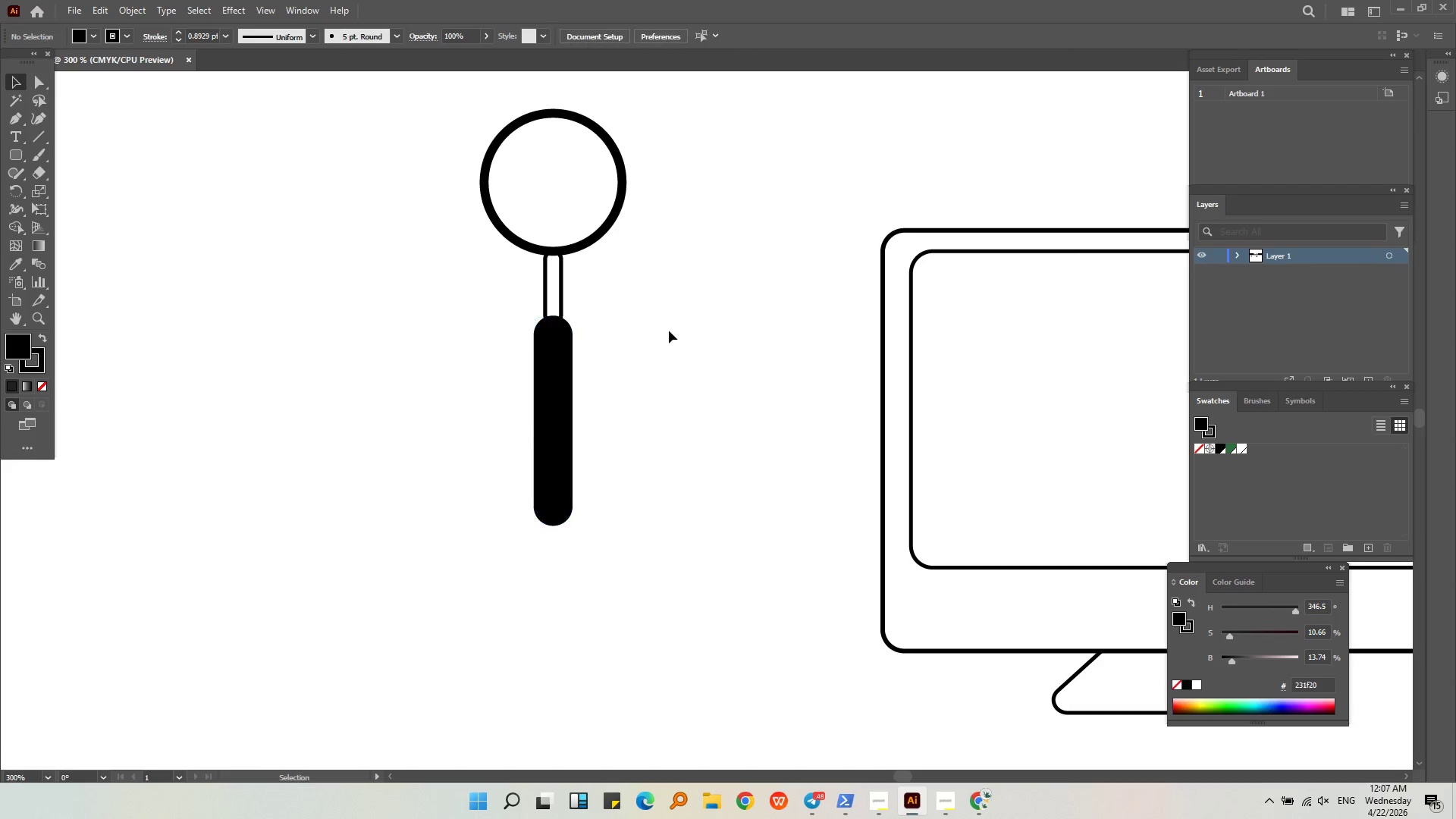 
hold_key(key=ShiftLeft, duration=0.73)
 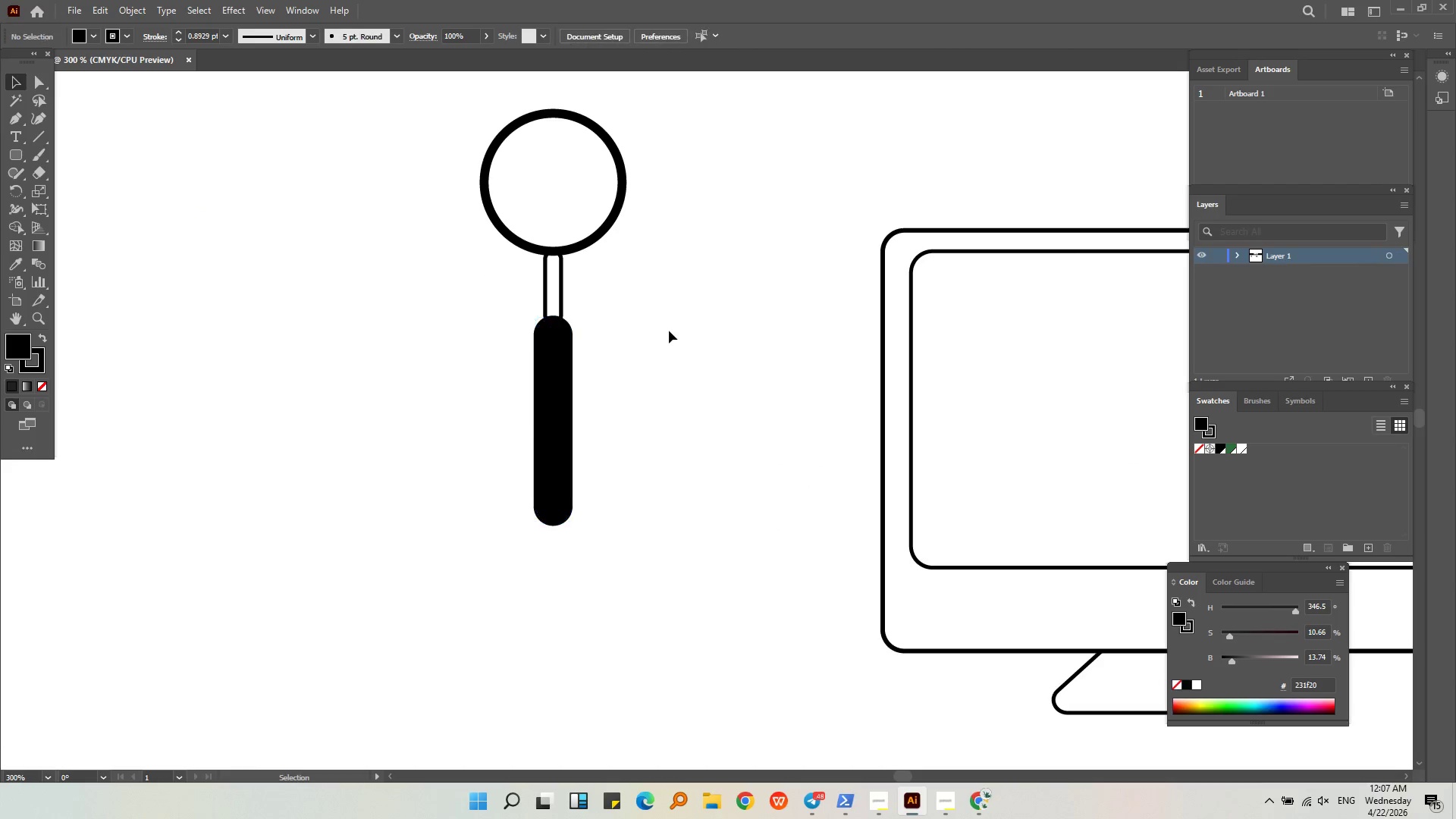 
hold_key(key=AltLeft, duration=0.31)
 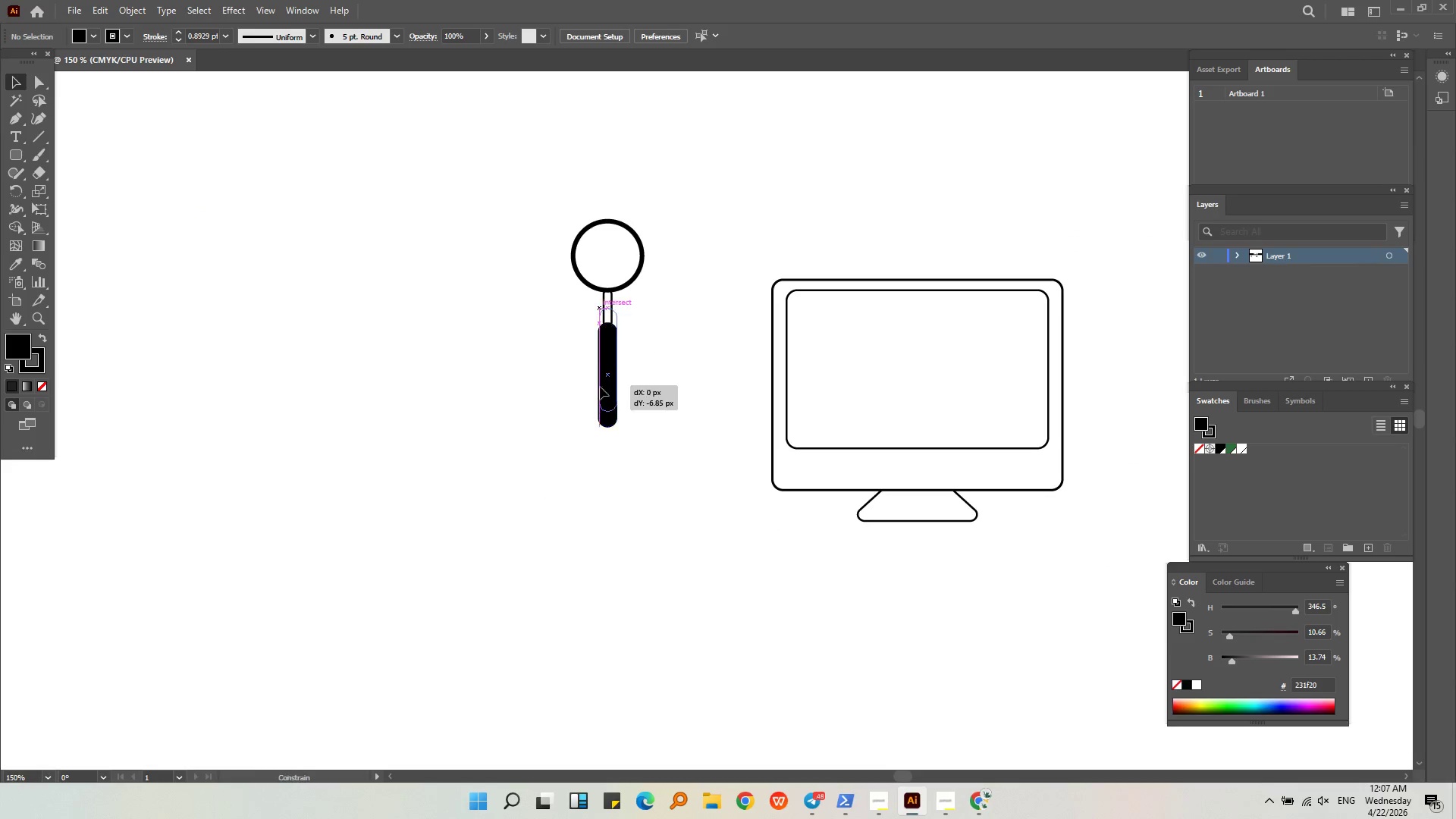 
left_click_drag(start_coordinate=[601, 400], to_coordinate=[600, 387])
 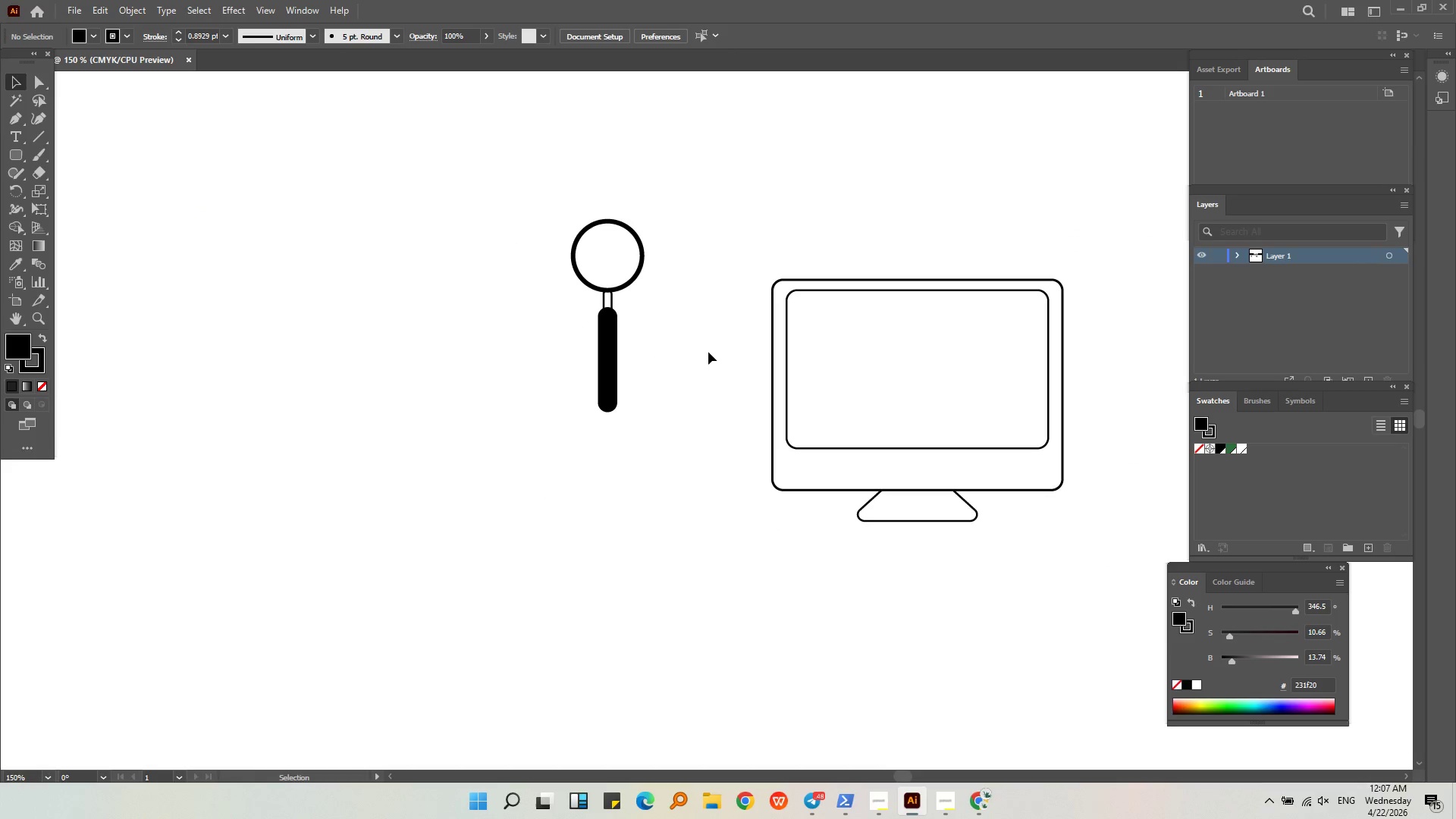 
scroll: coordinate [661, 328], scroll_direction: down, amount: 2.0
 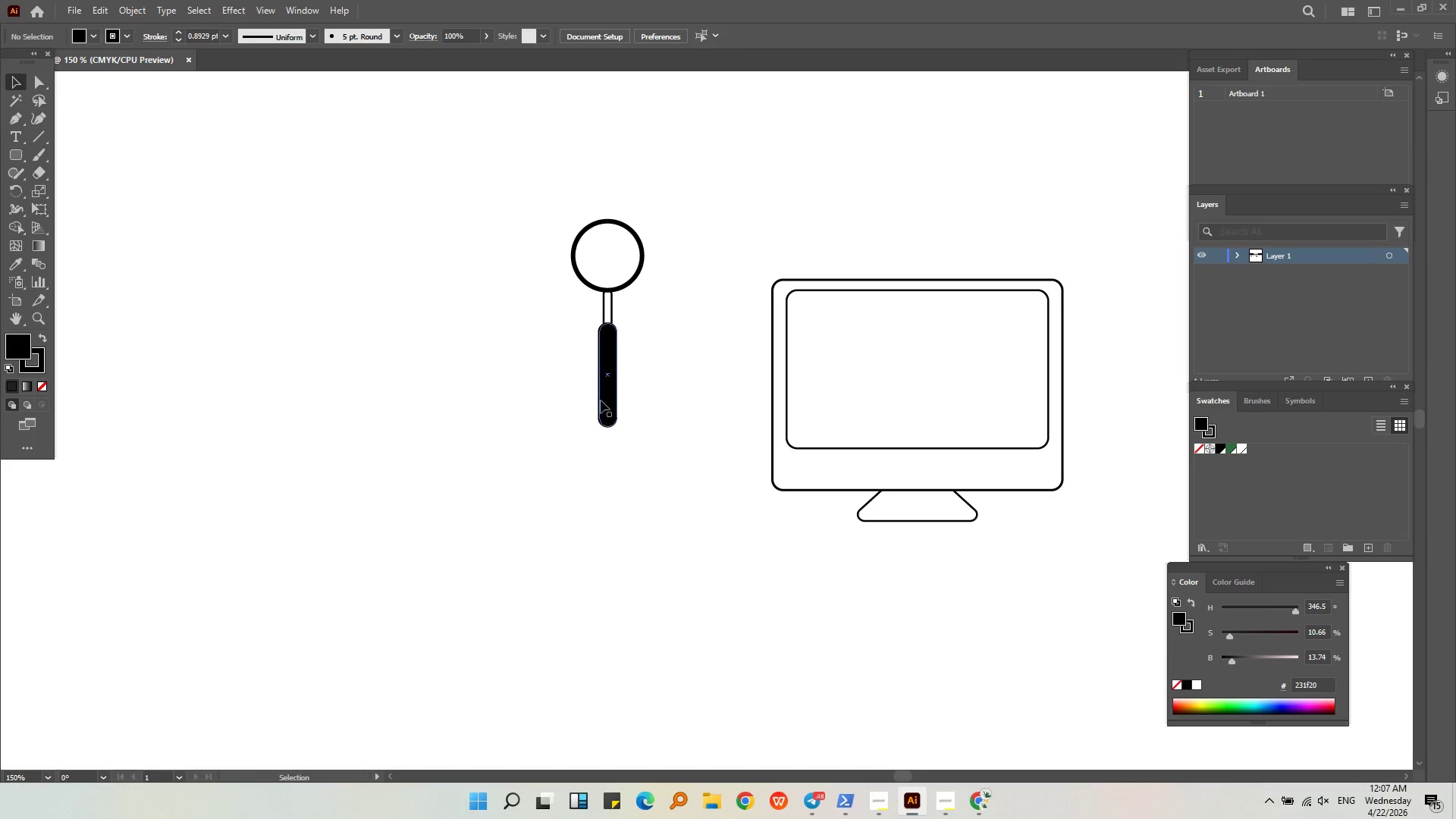 
key(Shift+ShiftLeft)
 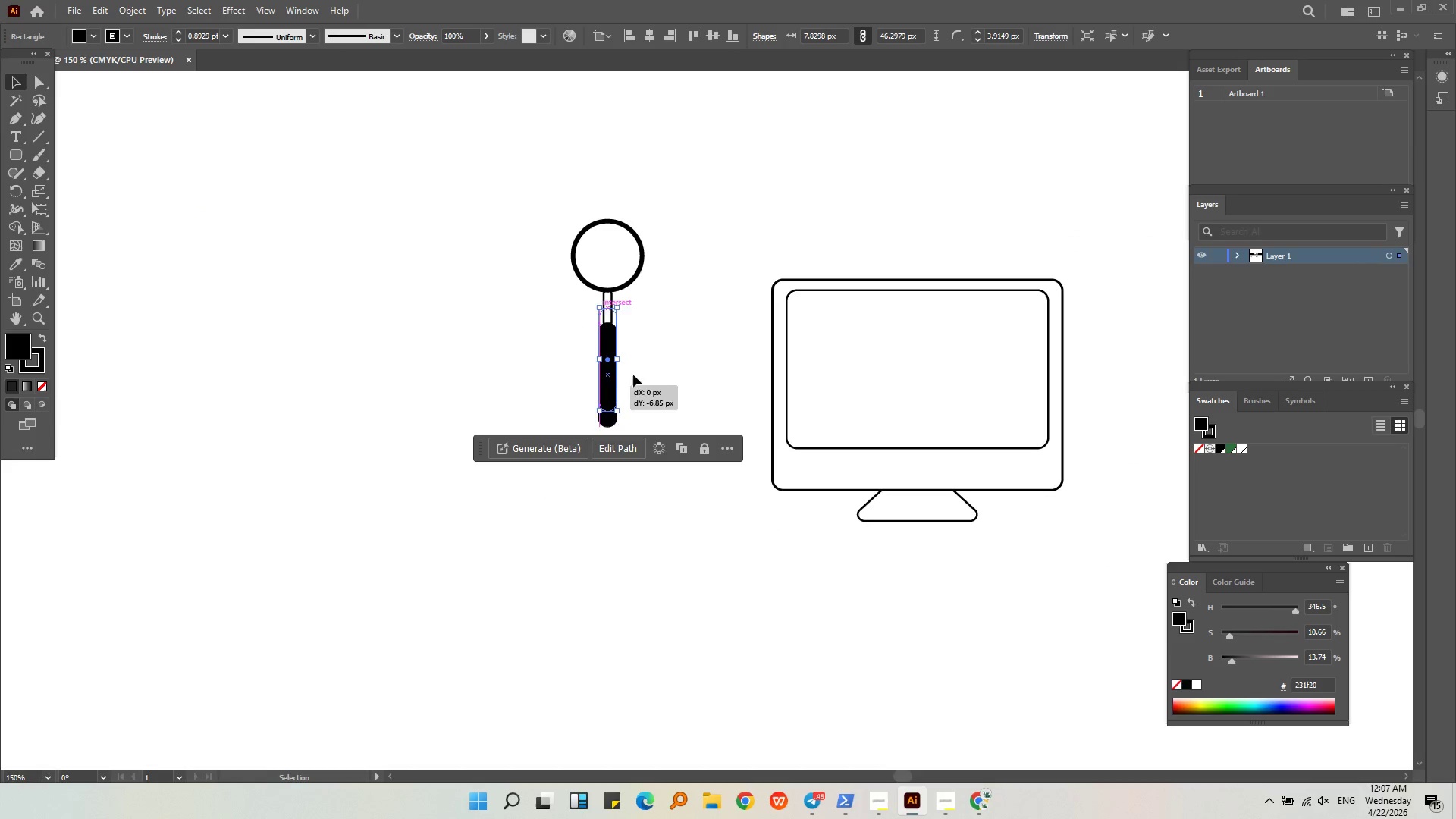 
left_click([709, 353])
 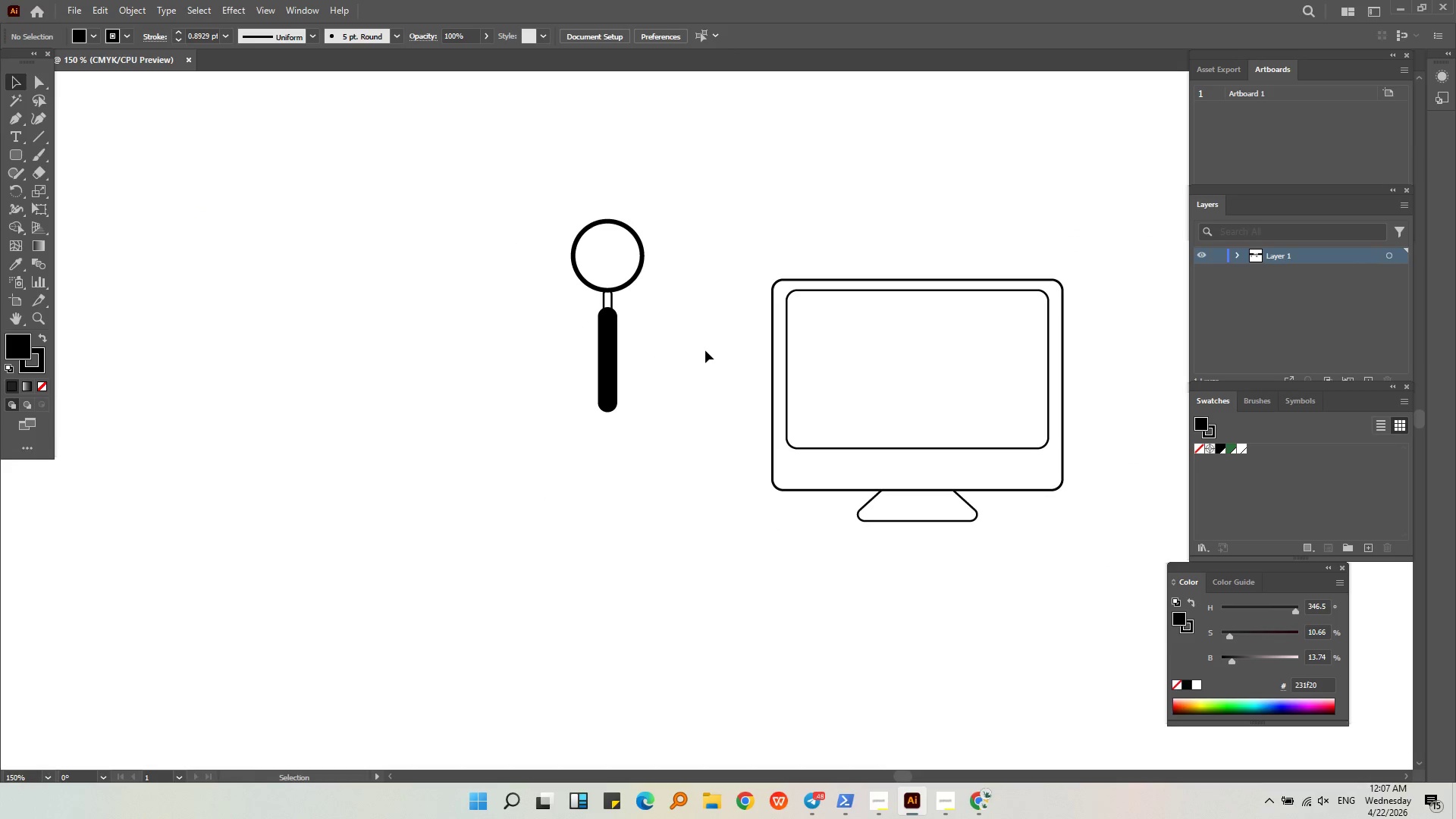 
hold_key(key=AltLeft, duration=1.11)
 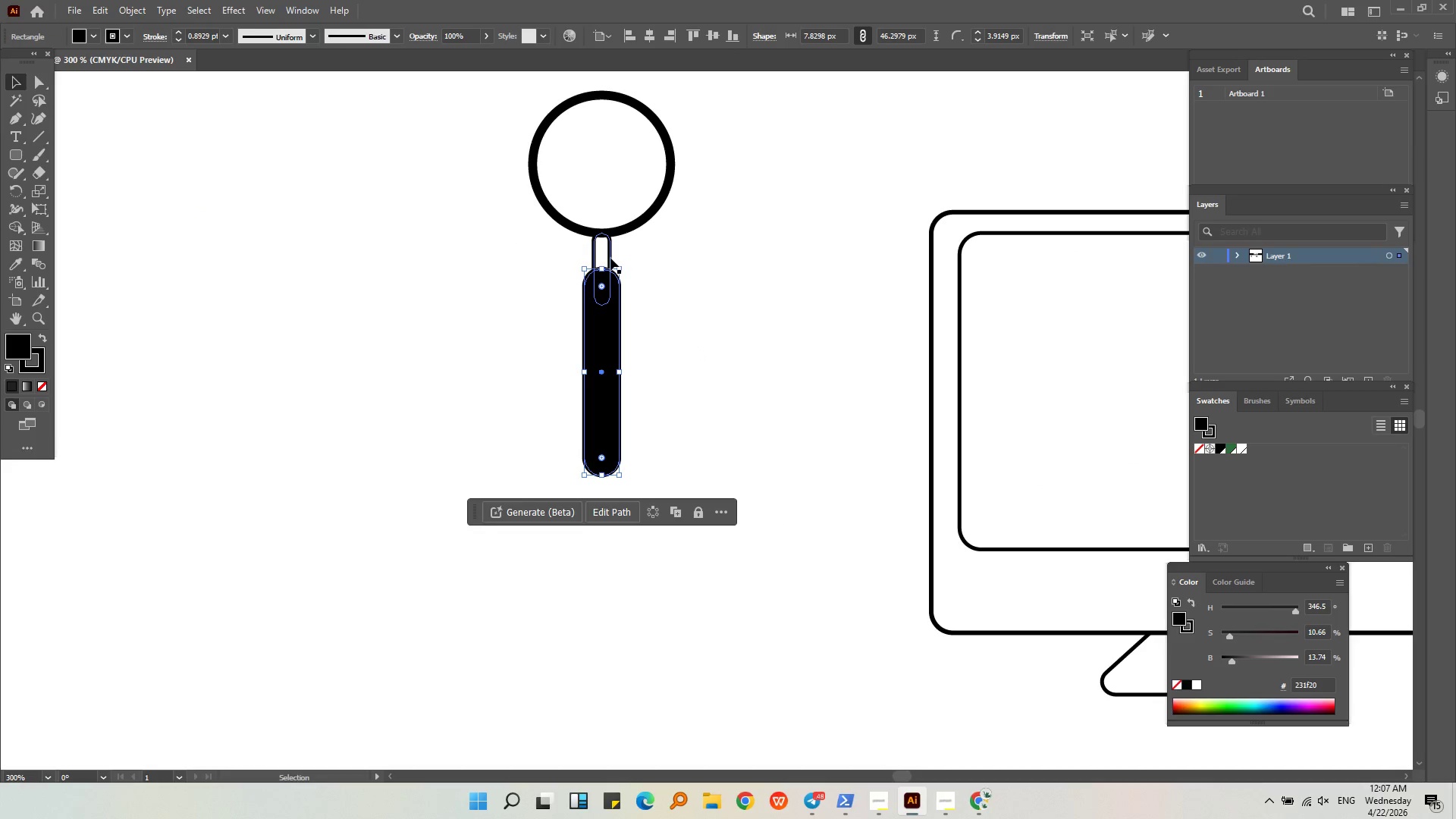 
left_click([612, 343])
 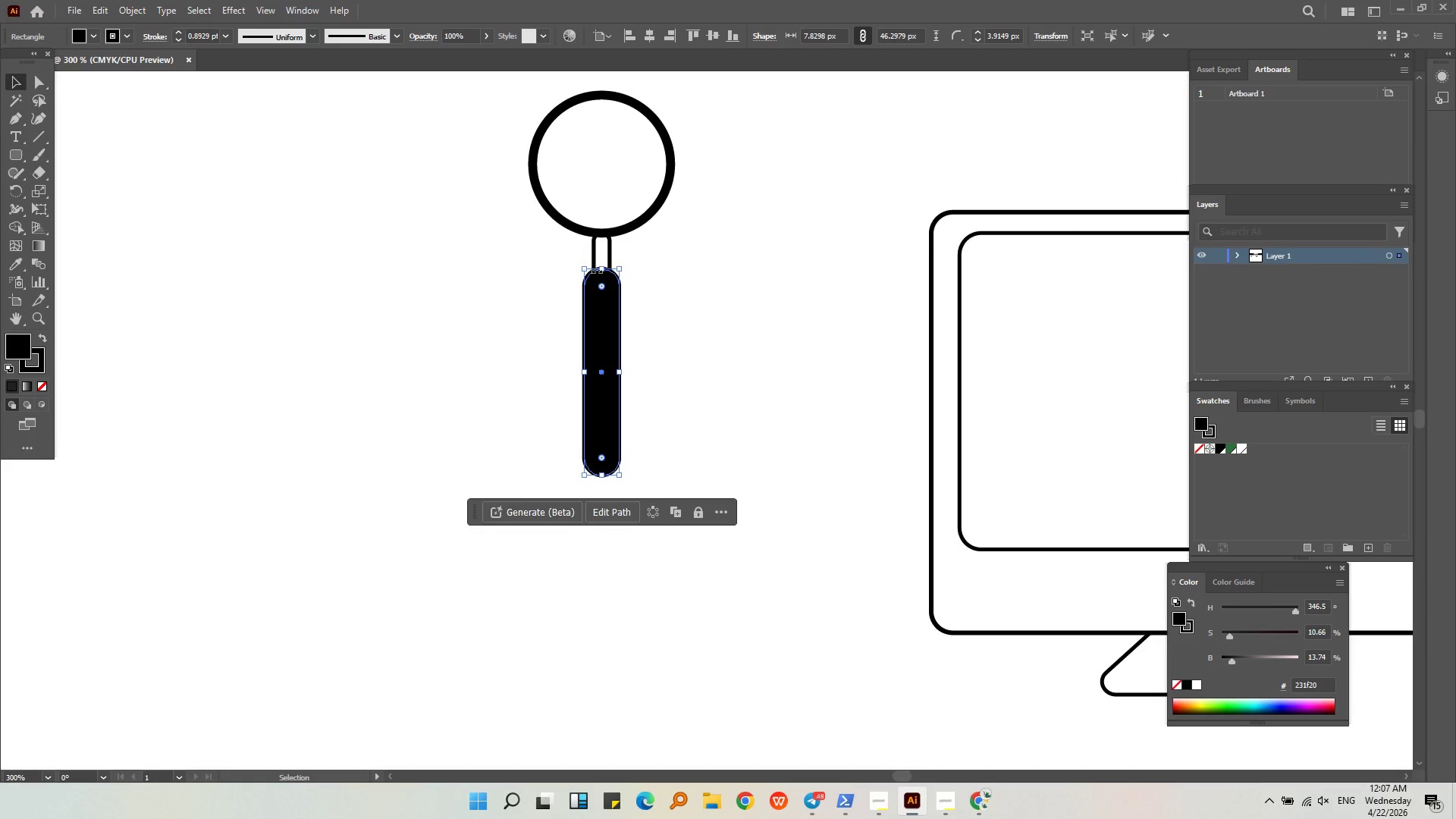 
scroll: coordinate [612, 343], scroll_direction: up, amount: 2.0
 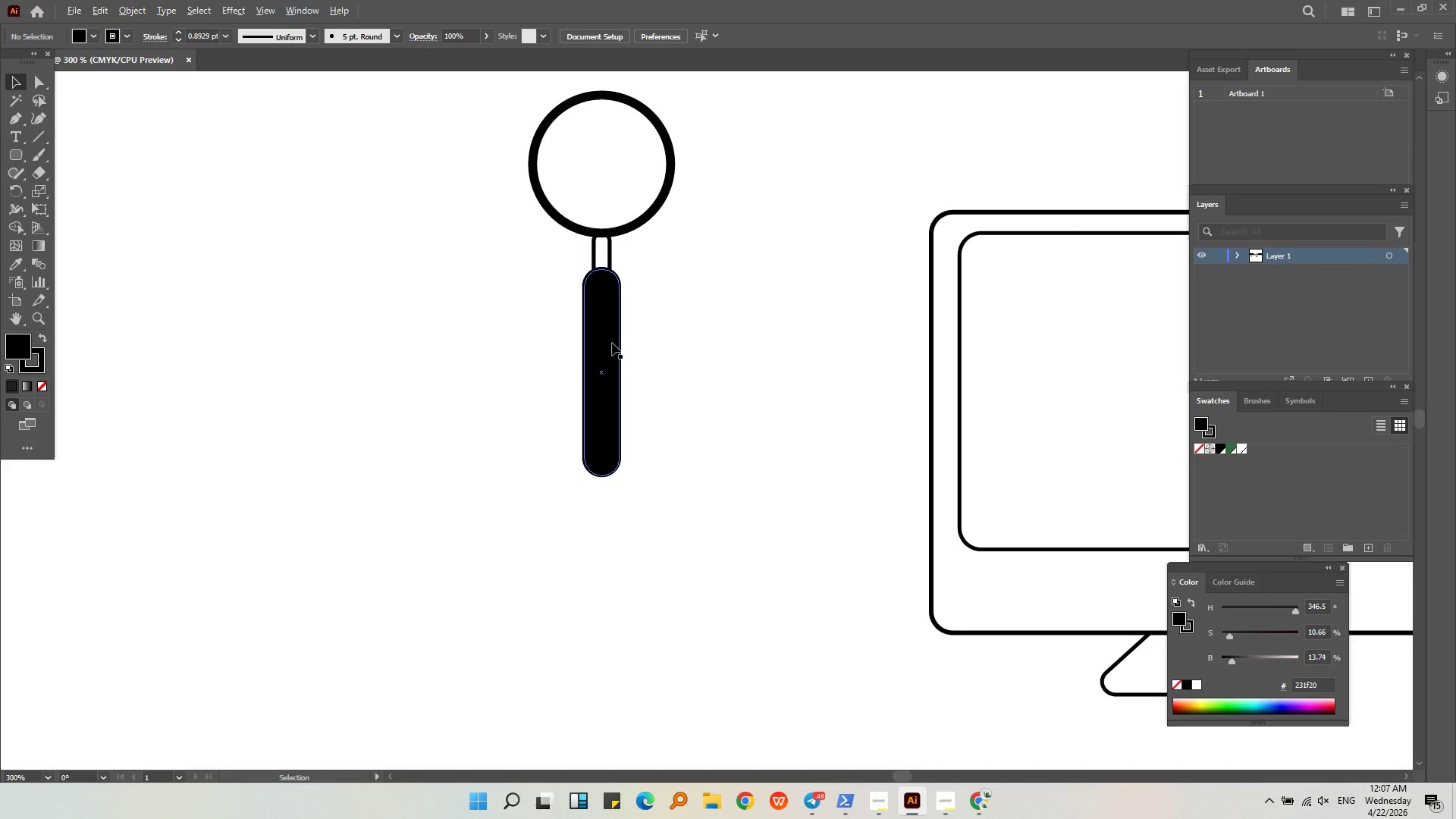 
left_click_drag(start_coordinate=[599, 270], to_coordinate=[599, 276])
 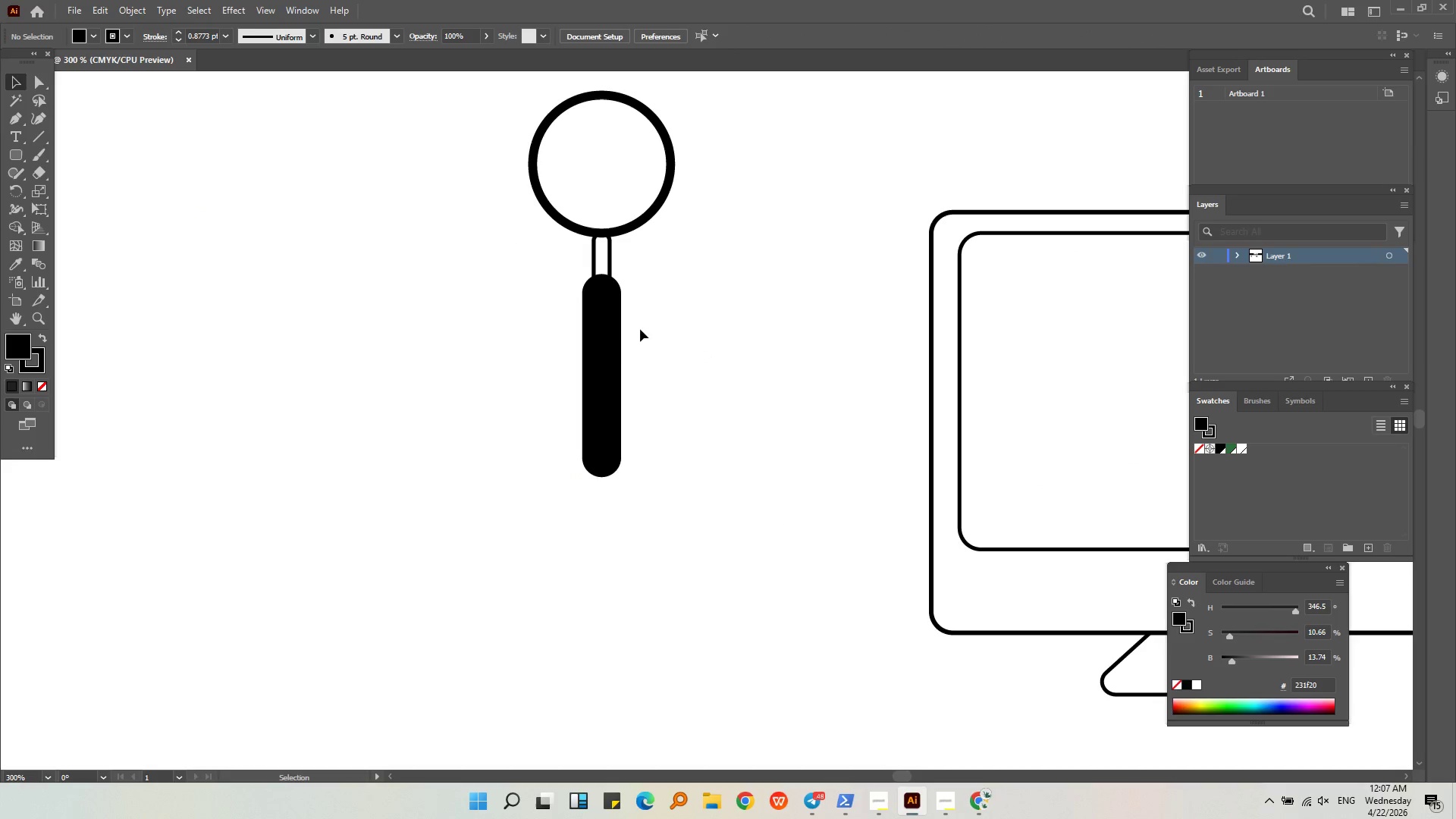 
double_click([606, 363])
 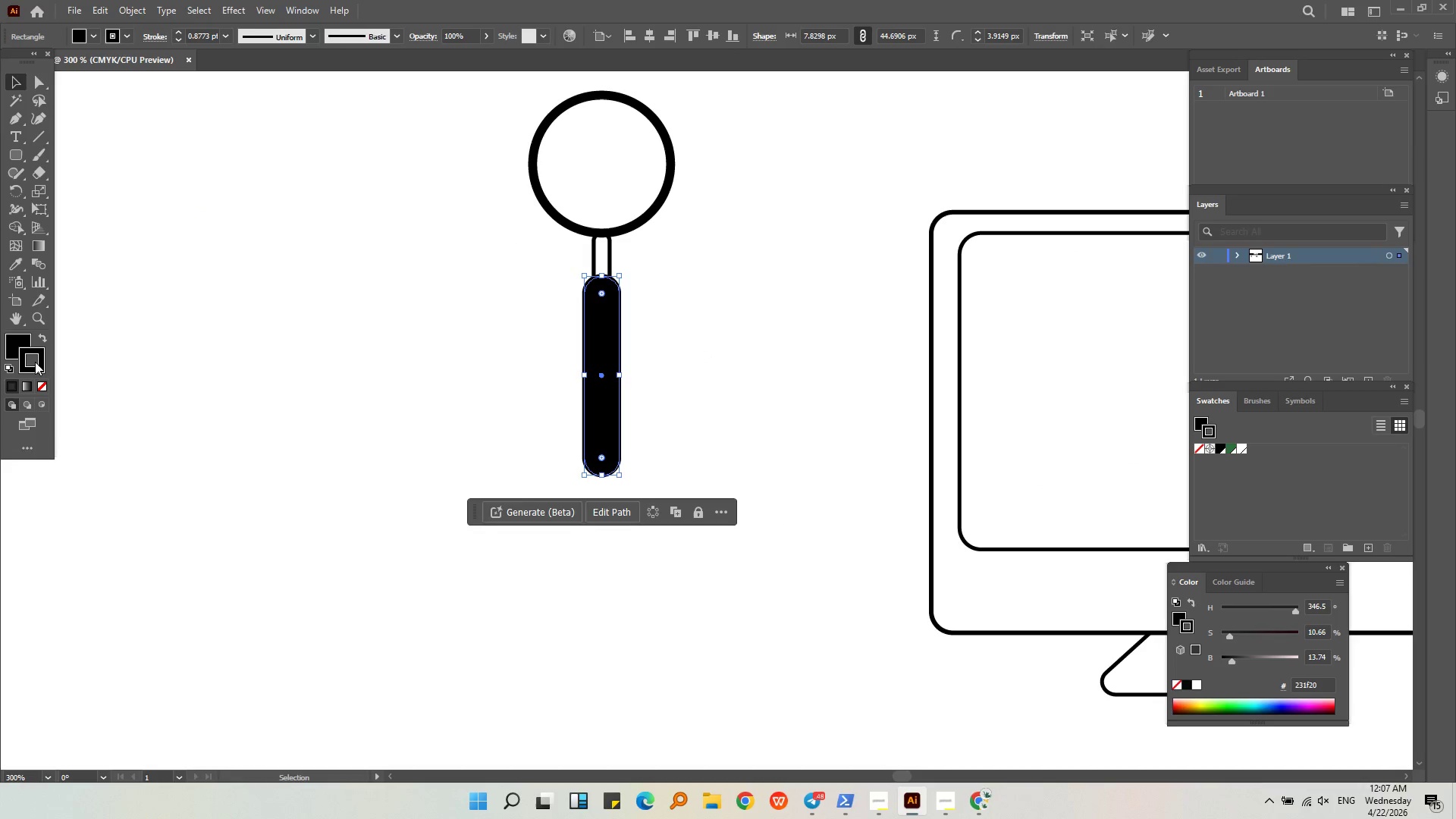 
double_click([42, 388])
 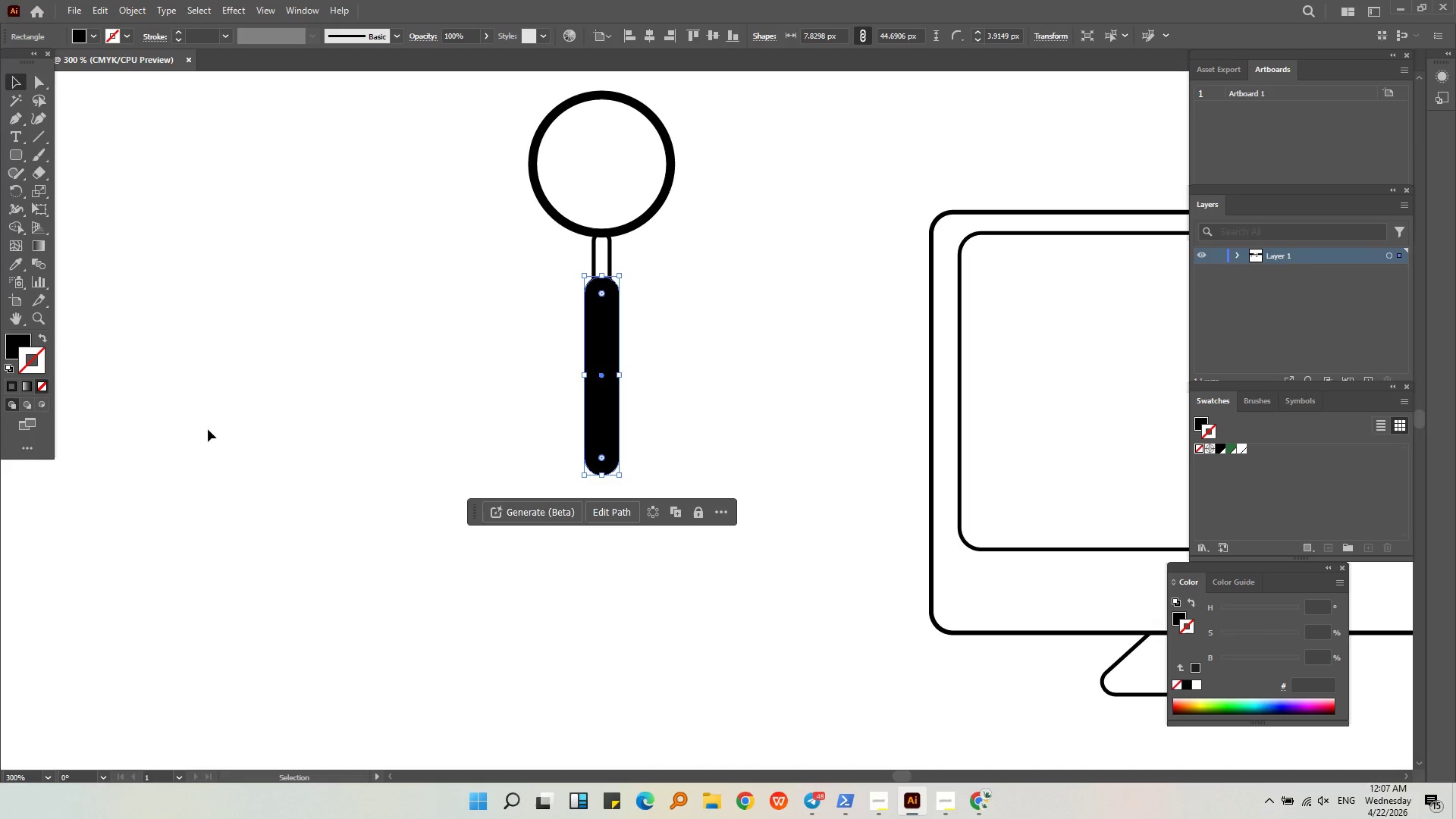 
triple_click([240, 430])
 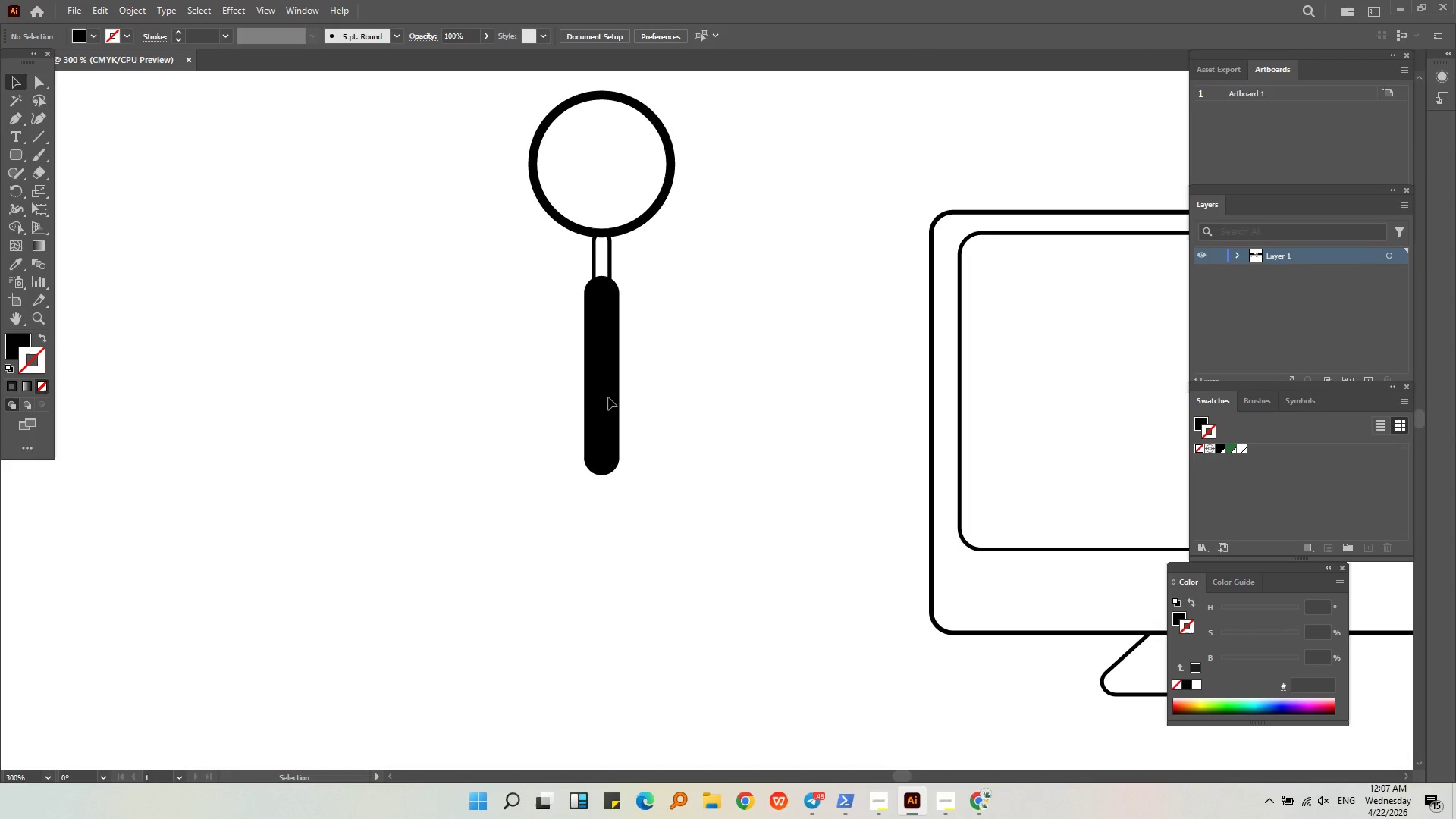 
left_click([587, 402])
 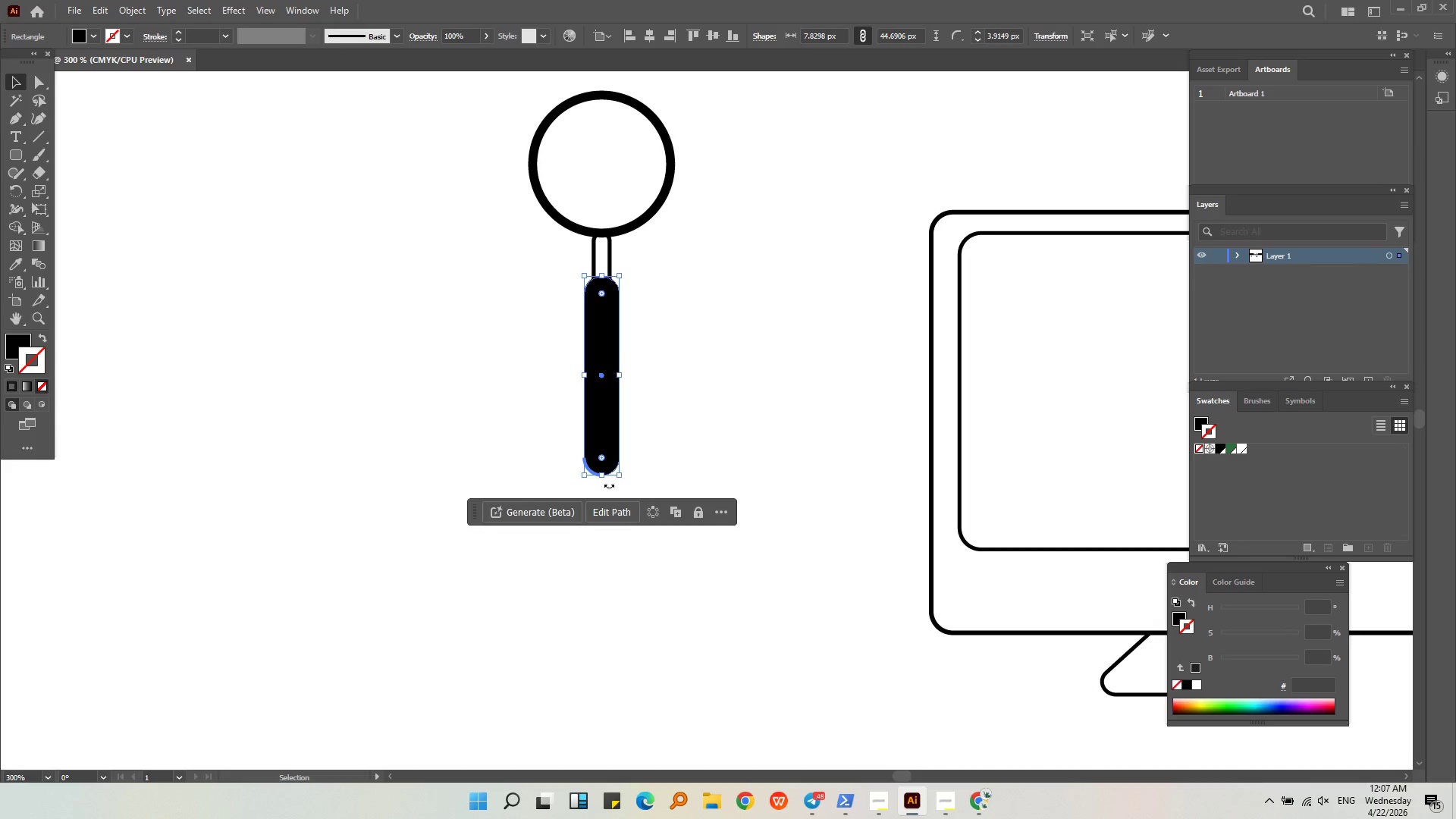 
left_click([605, 479])
 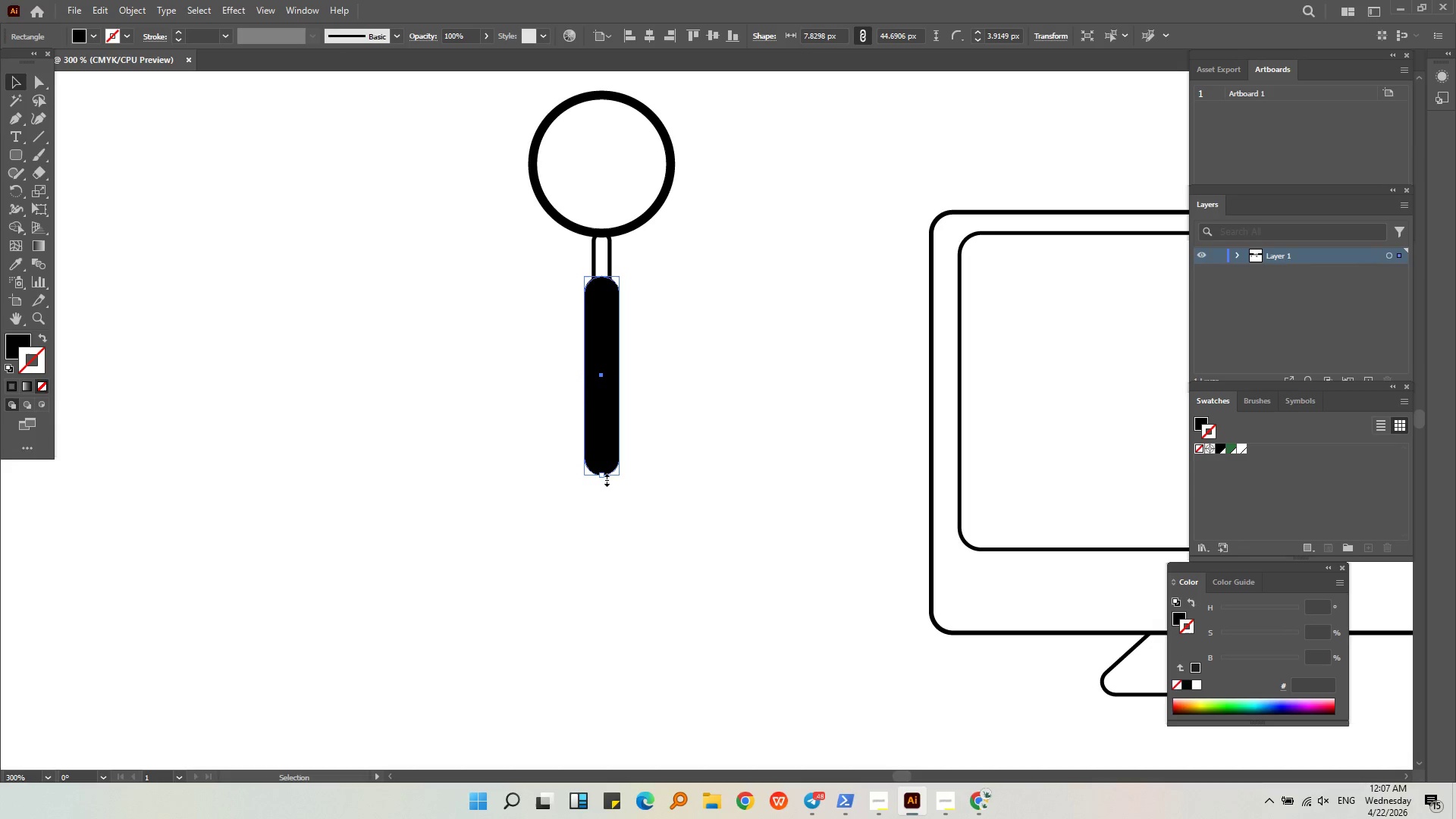 
left_click_drag(start_coordinate=[605, 479], to_coordinate=[604, 434])
 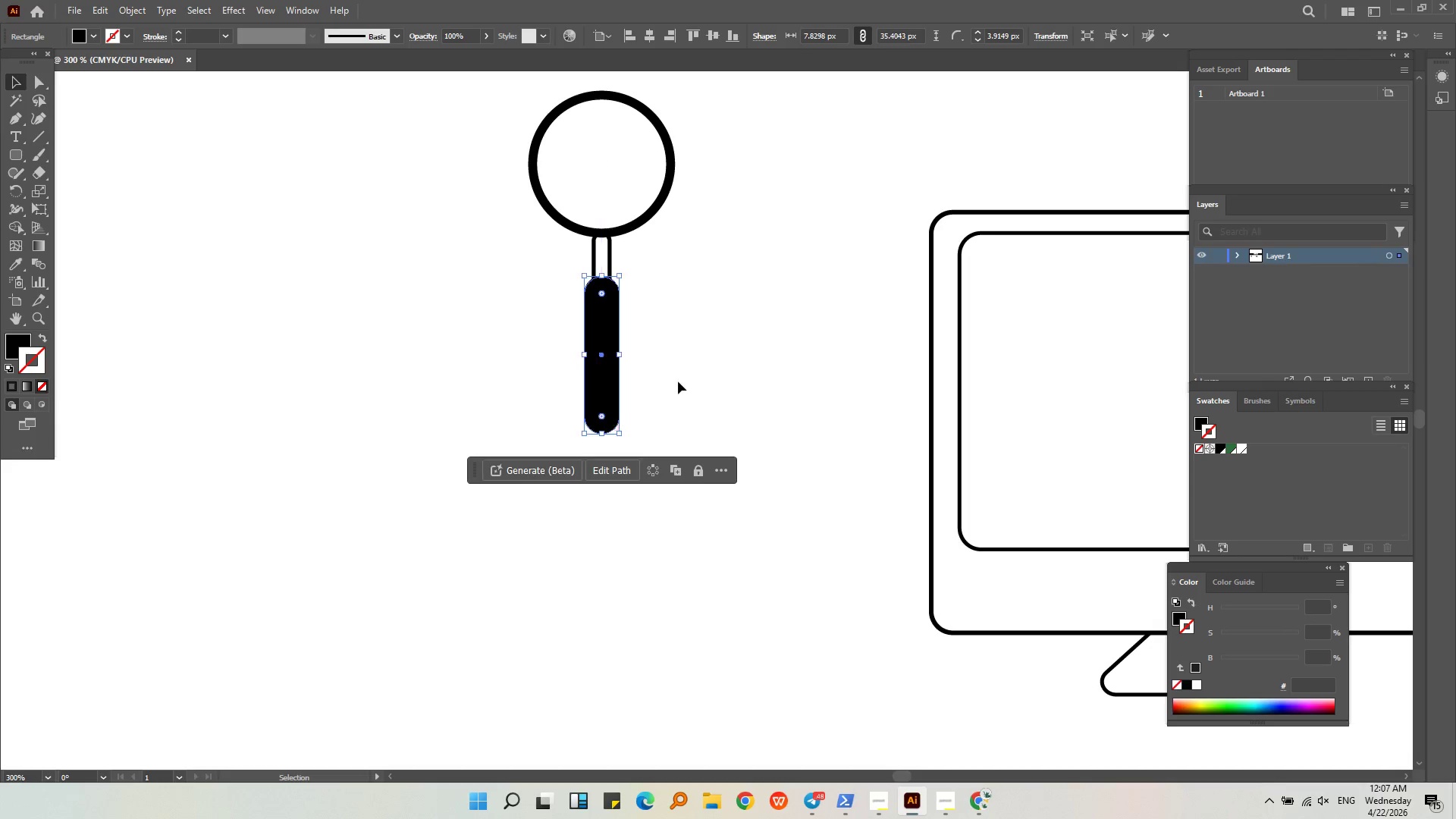 
left_click([678, 381])
 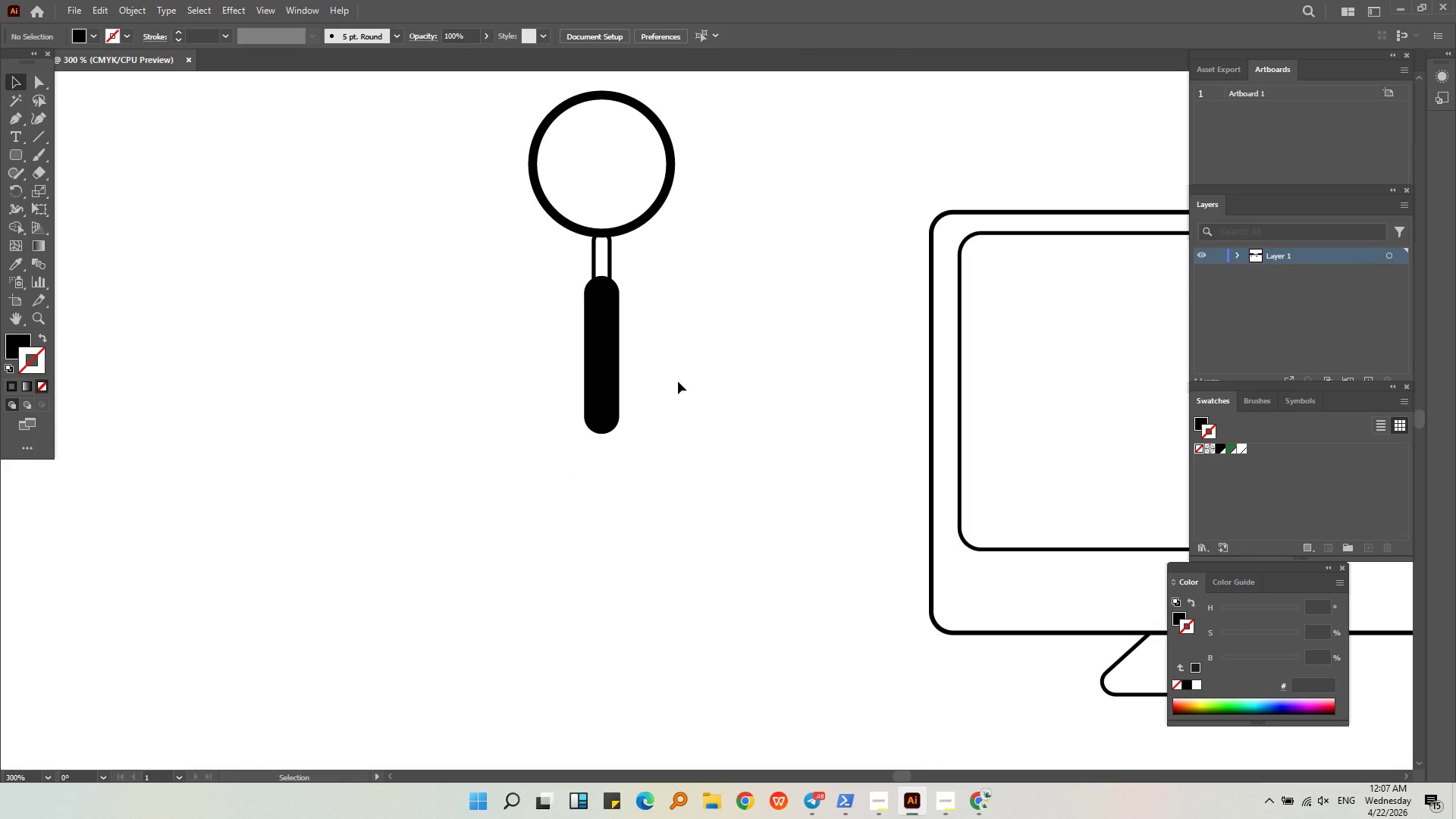 
key(Alt+AltLeft)
 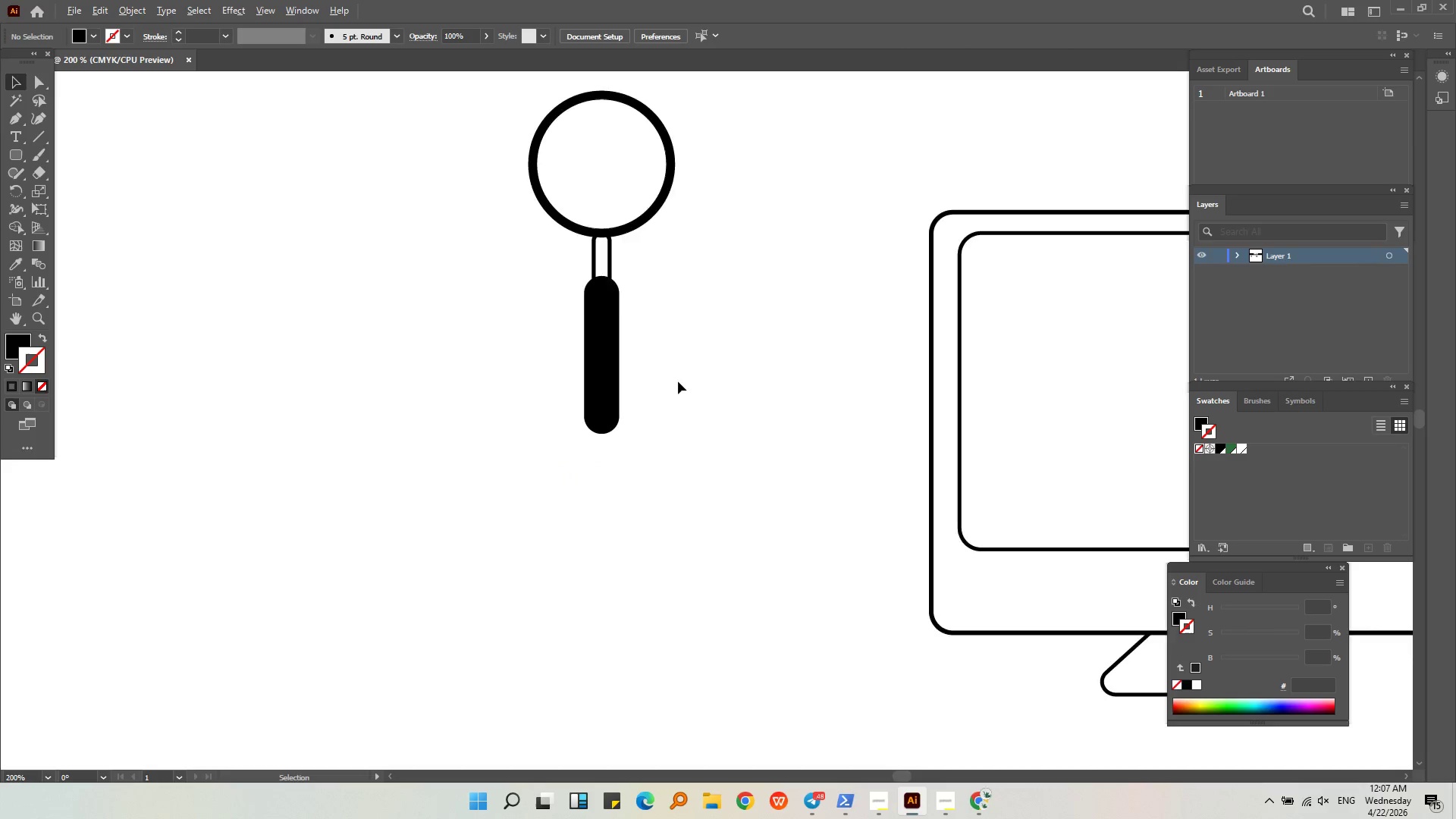 
scroll: coordinate [678, 381], scroll_direction: down, amount: 1.0
 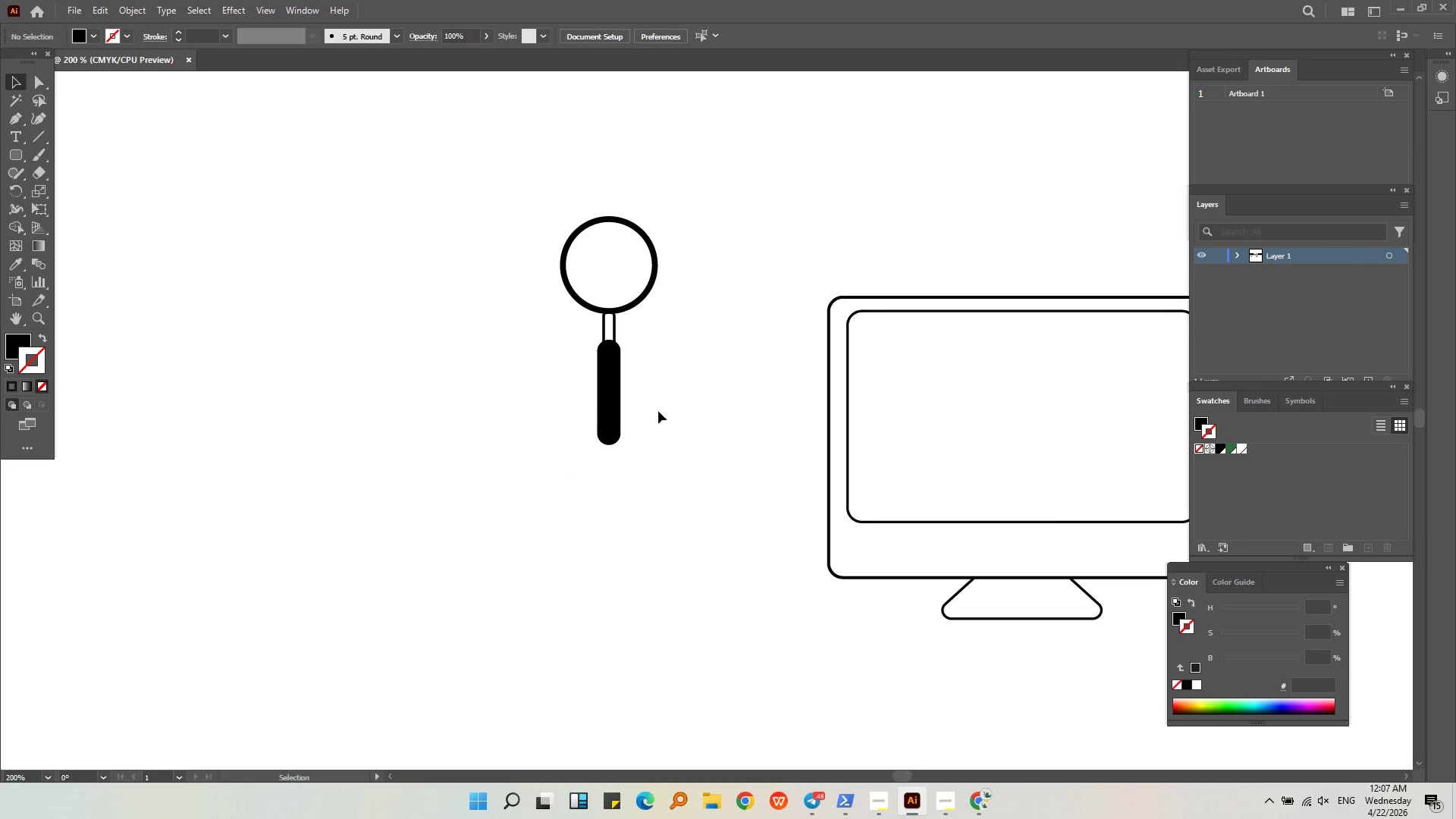 
left_click([660, 411])
 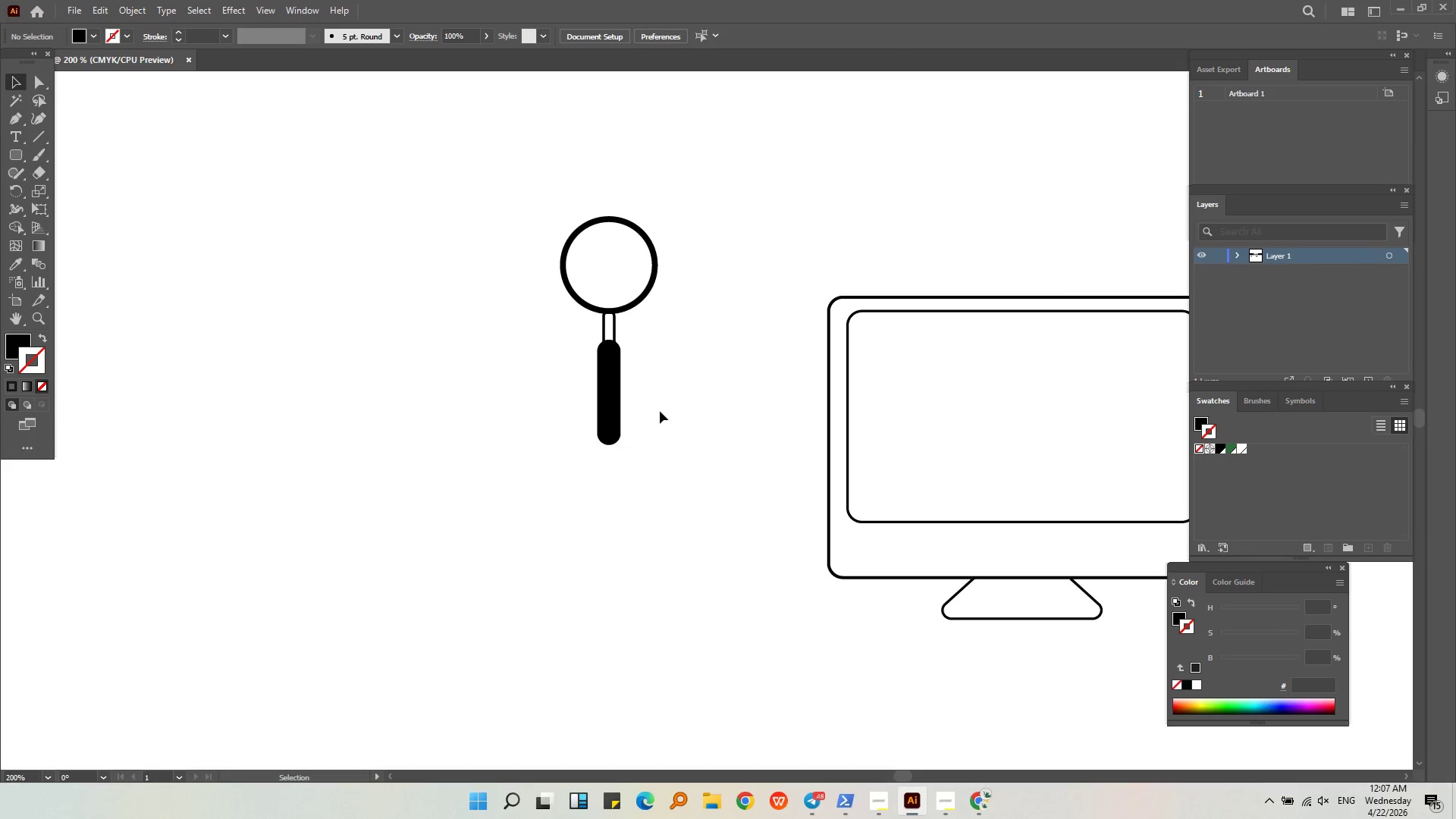 
hold_key(key=AltLeft, duration=0.34)
 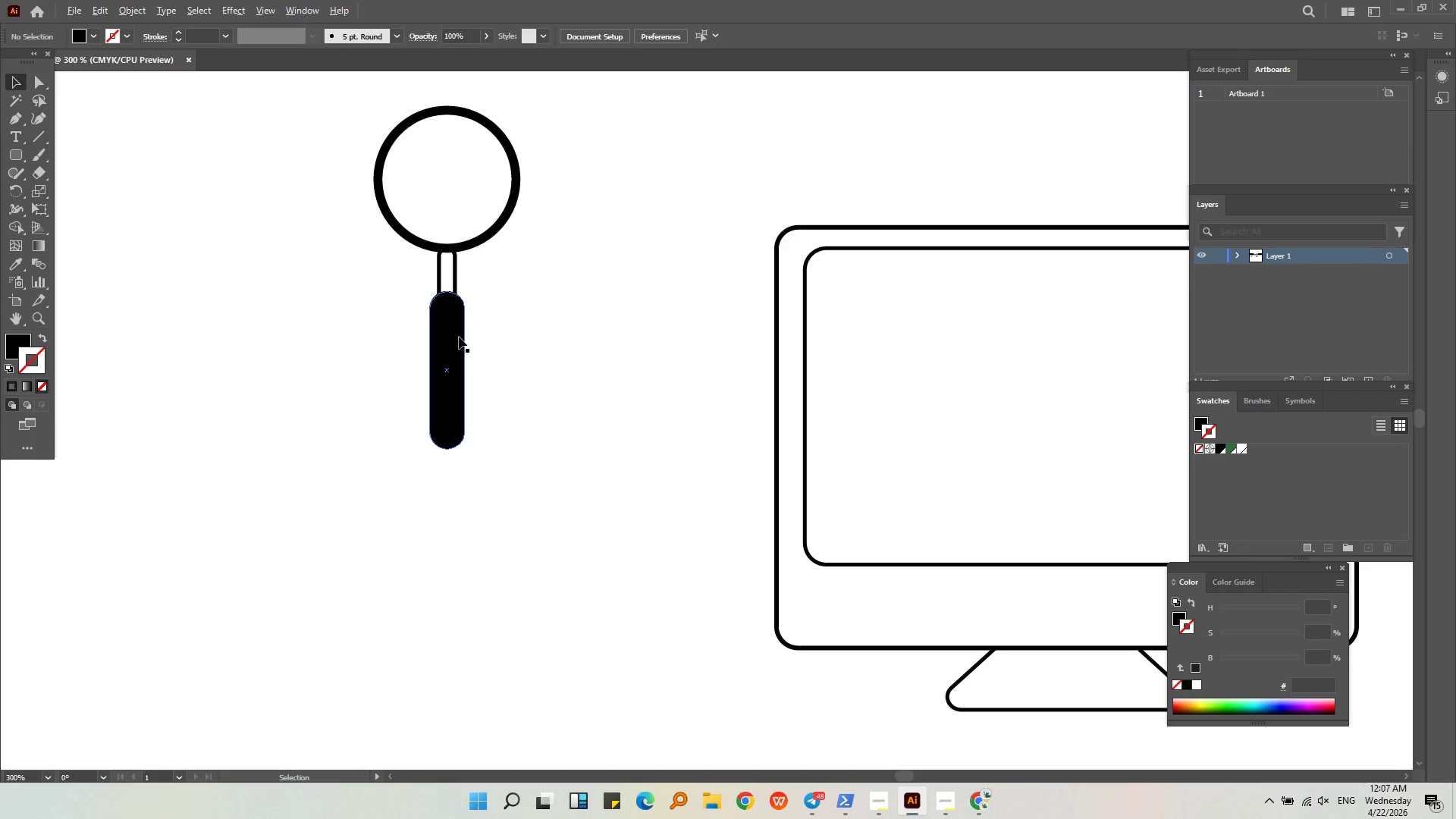 
key(Alt+AltLeft)
 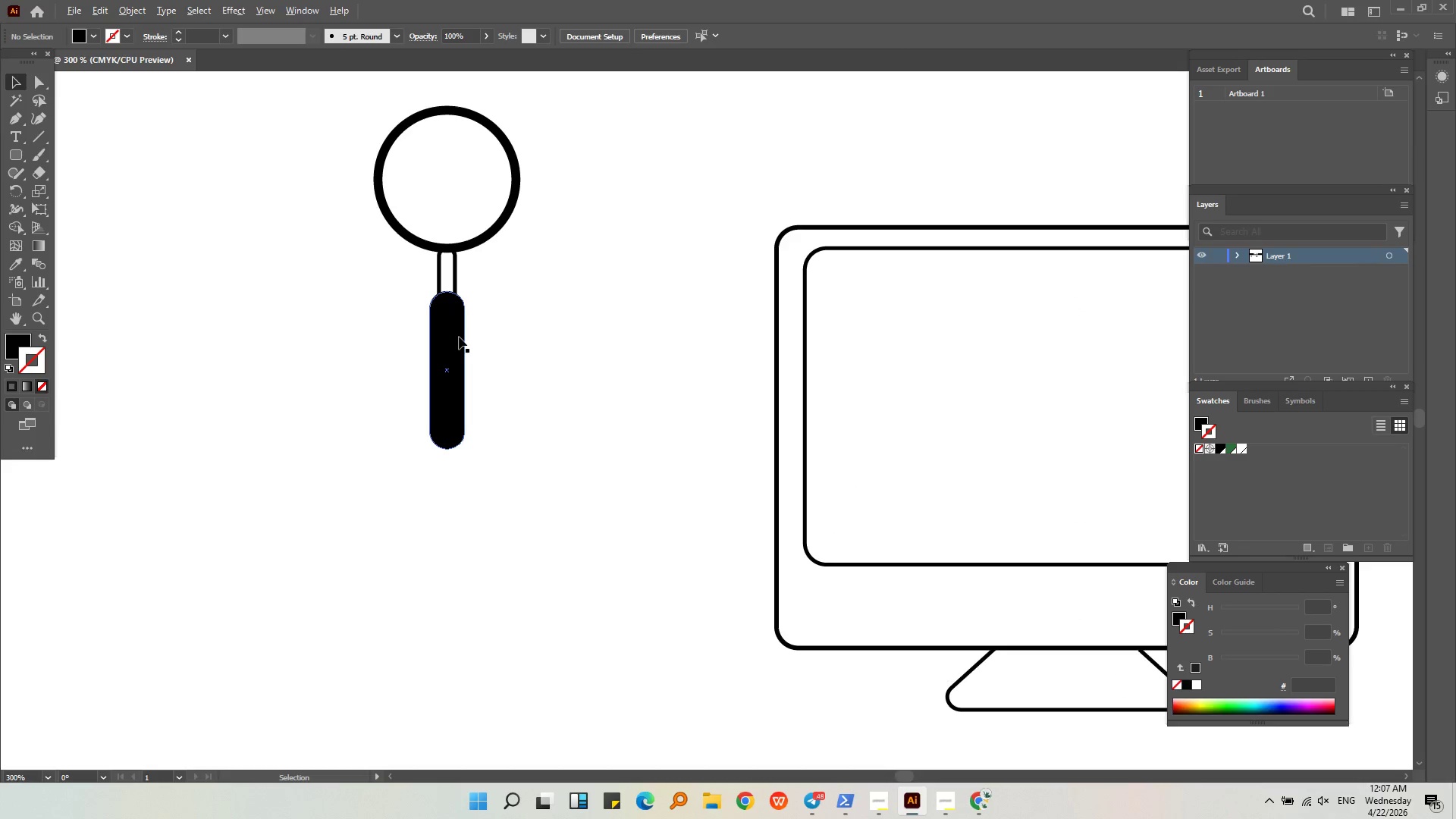 
left_click([459, 337])
 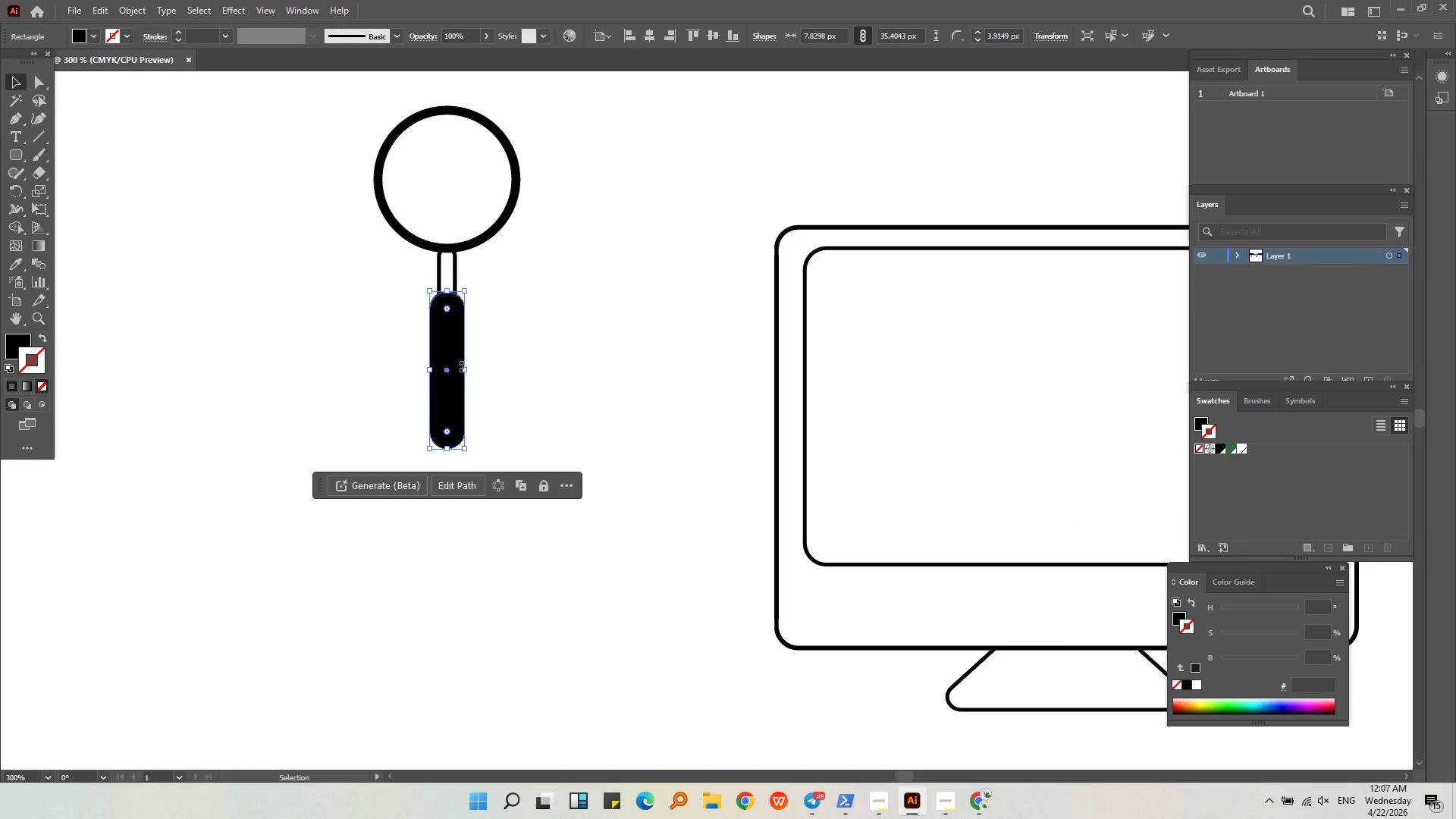 
scroll: coordinate [459, 337], scroll_direction: up, amount: 1.0
 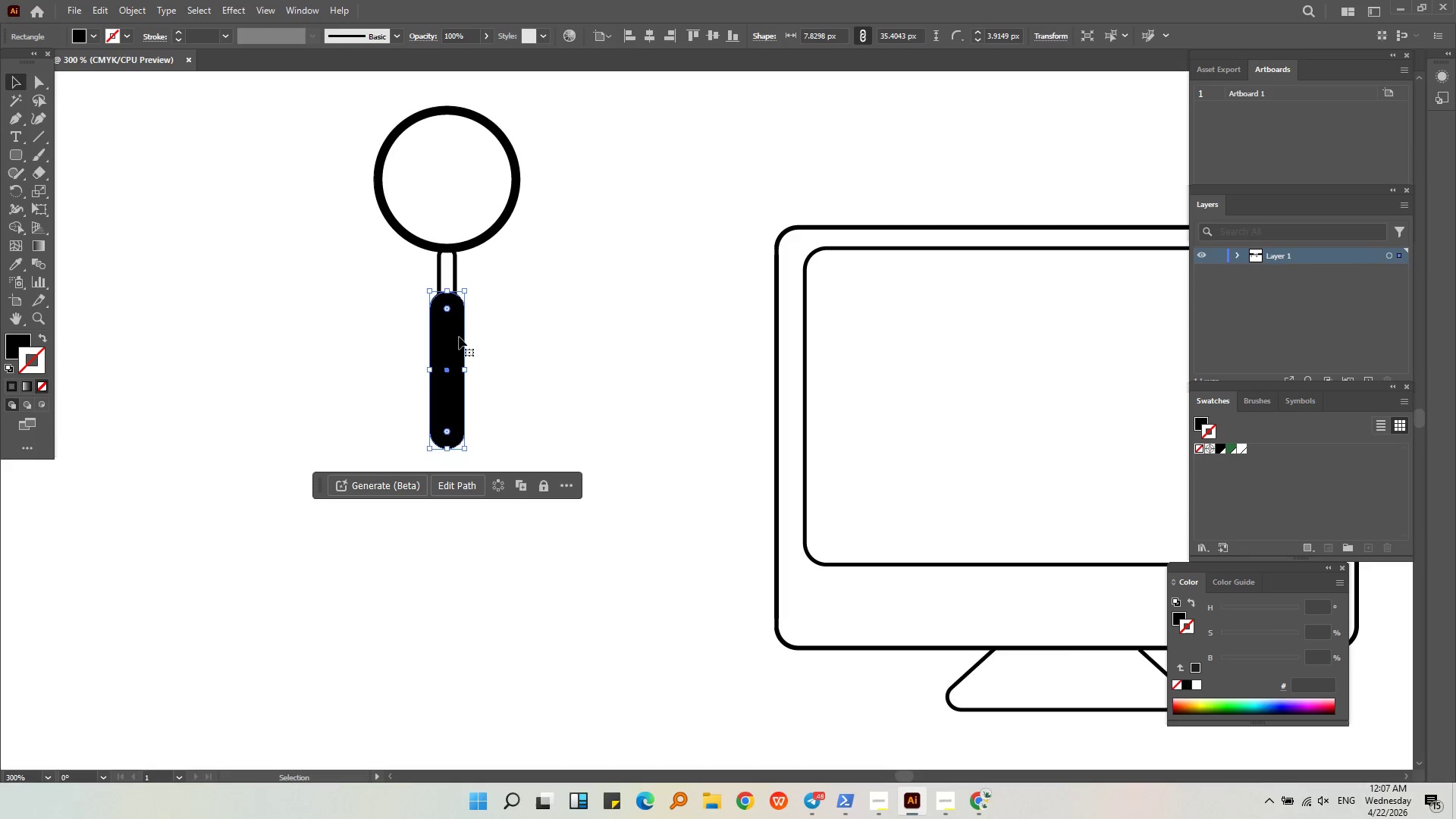 
left_click_drag(start_coordinate=[462, 368], to_coordinate=[467, 368])
 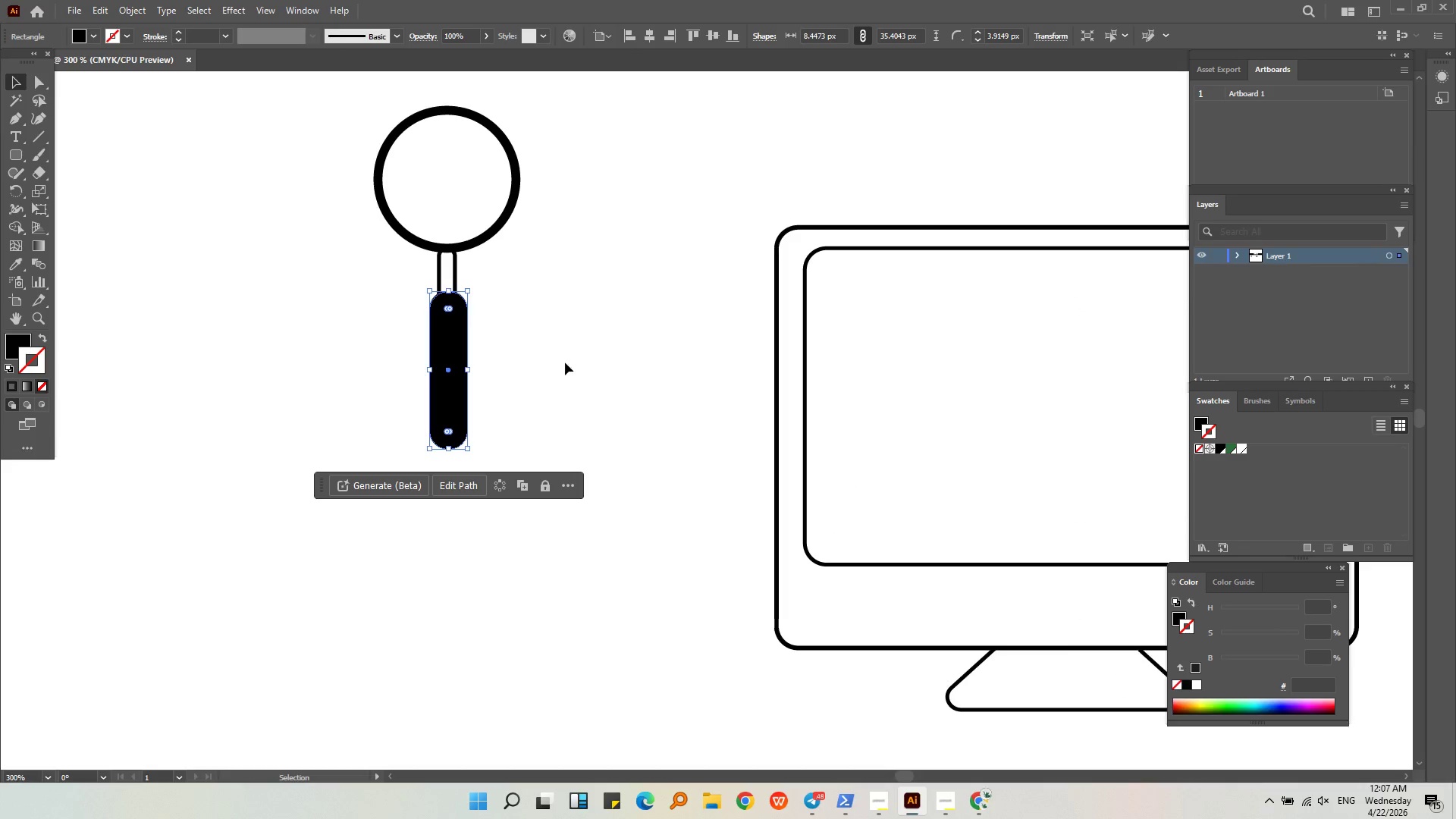 
left_click([565, 362])
 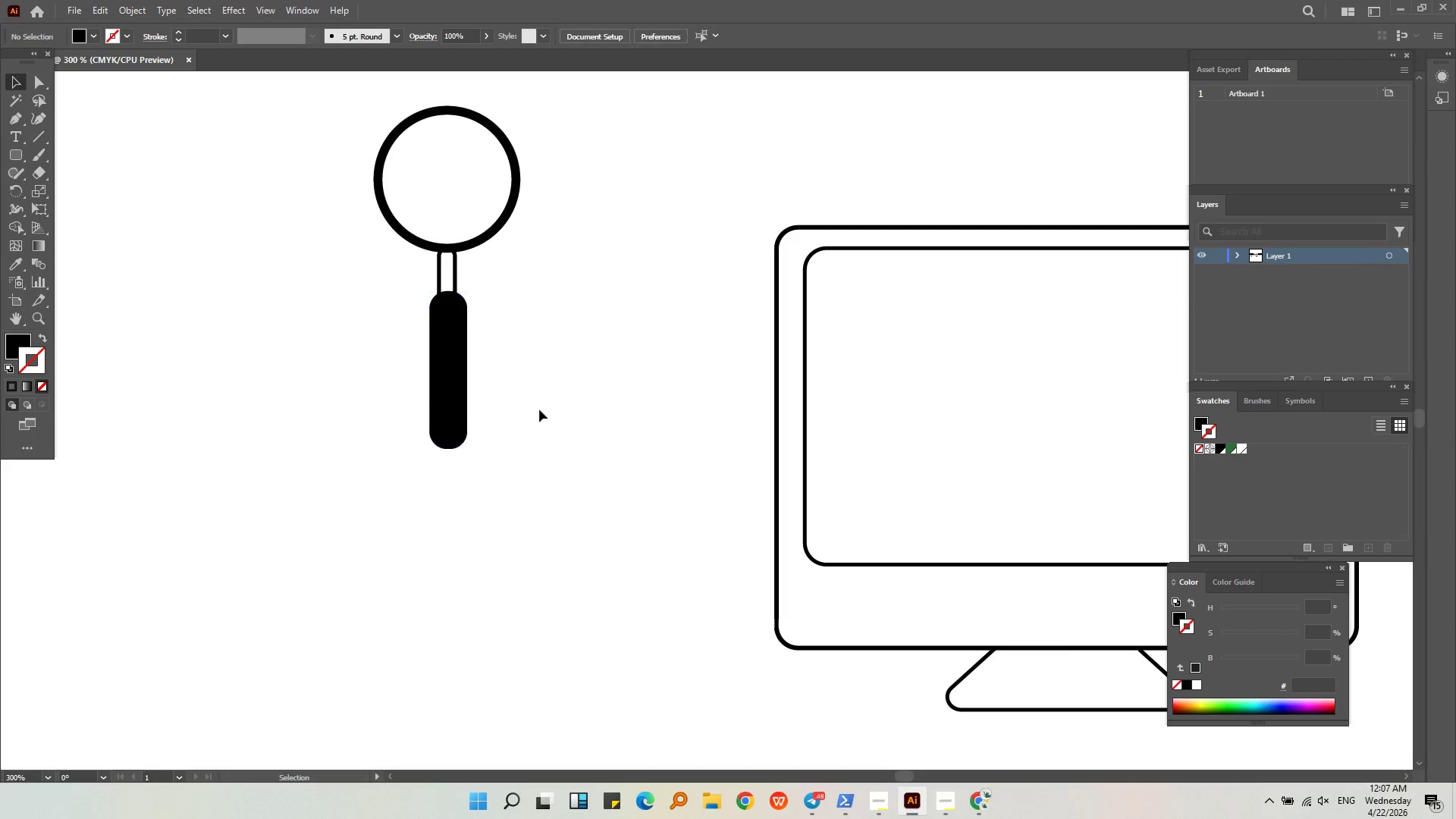 
left_click_drag(start_coordinate=[532, 416], to_coordinate=[436, 391])
 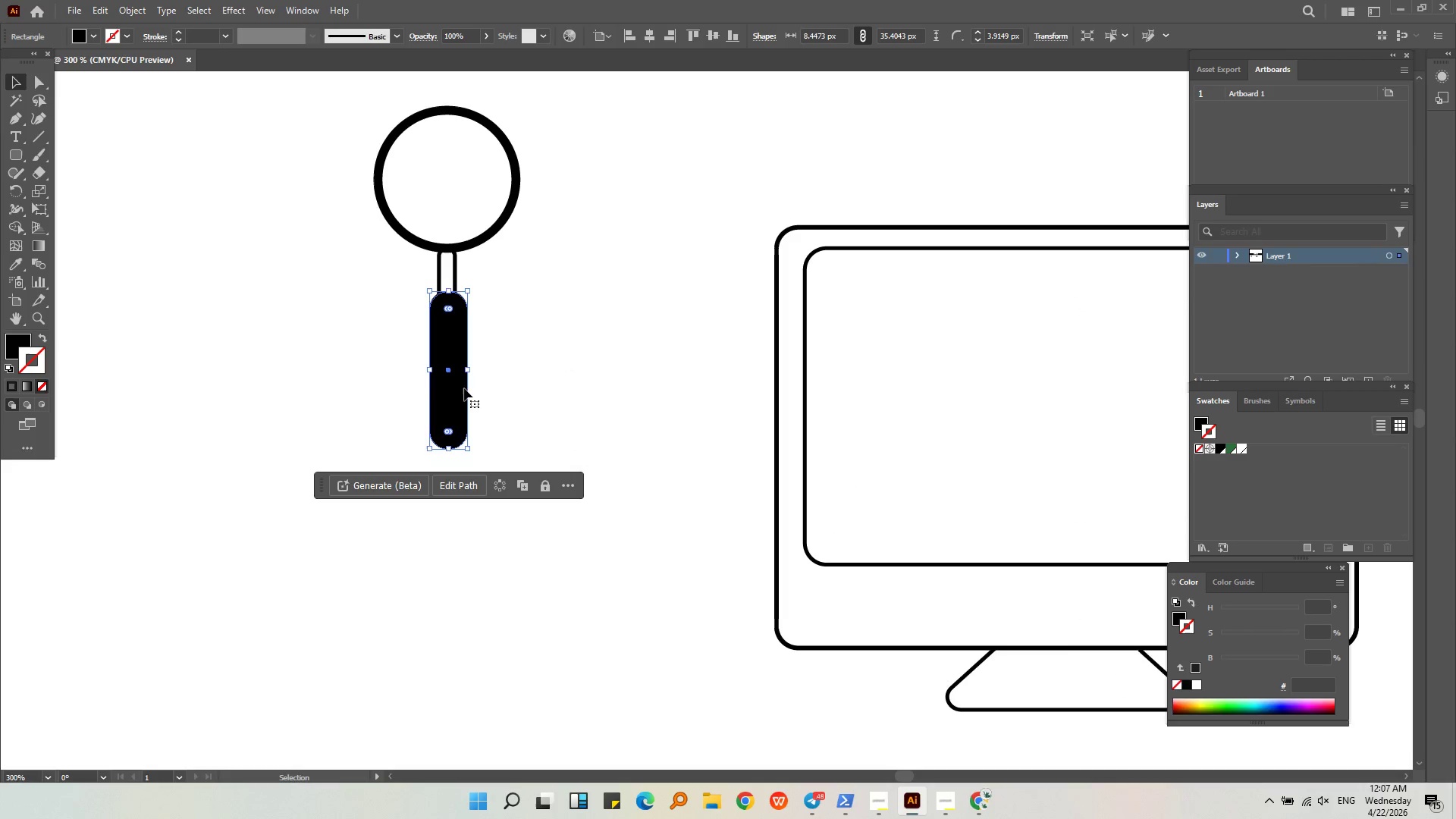 
hold_key(key=ShiftLeft, duration=0.98)
 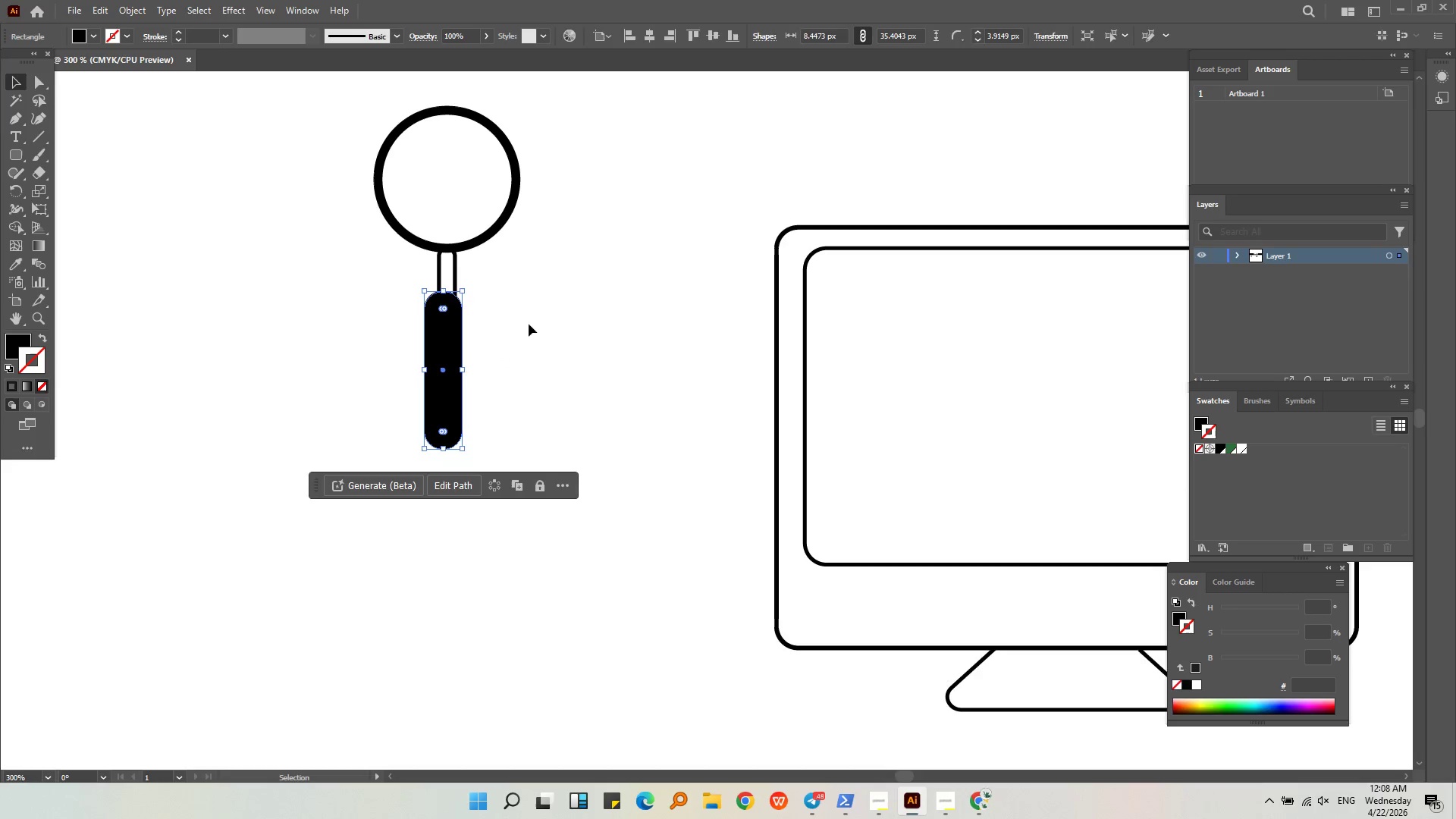 
left_click([529, 324])
 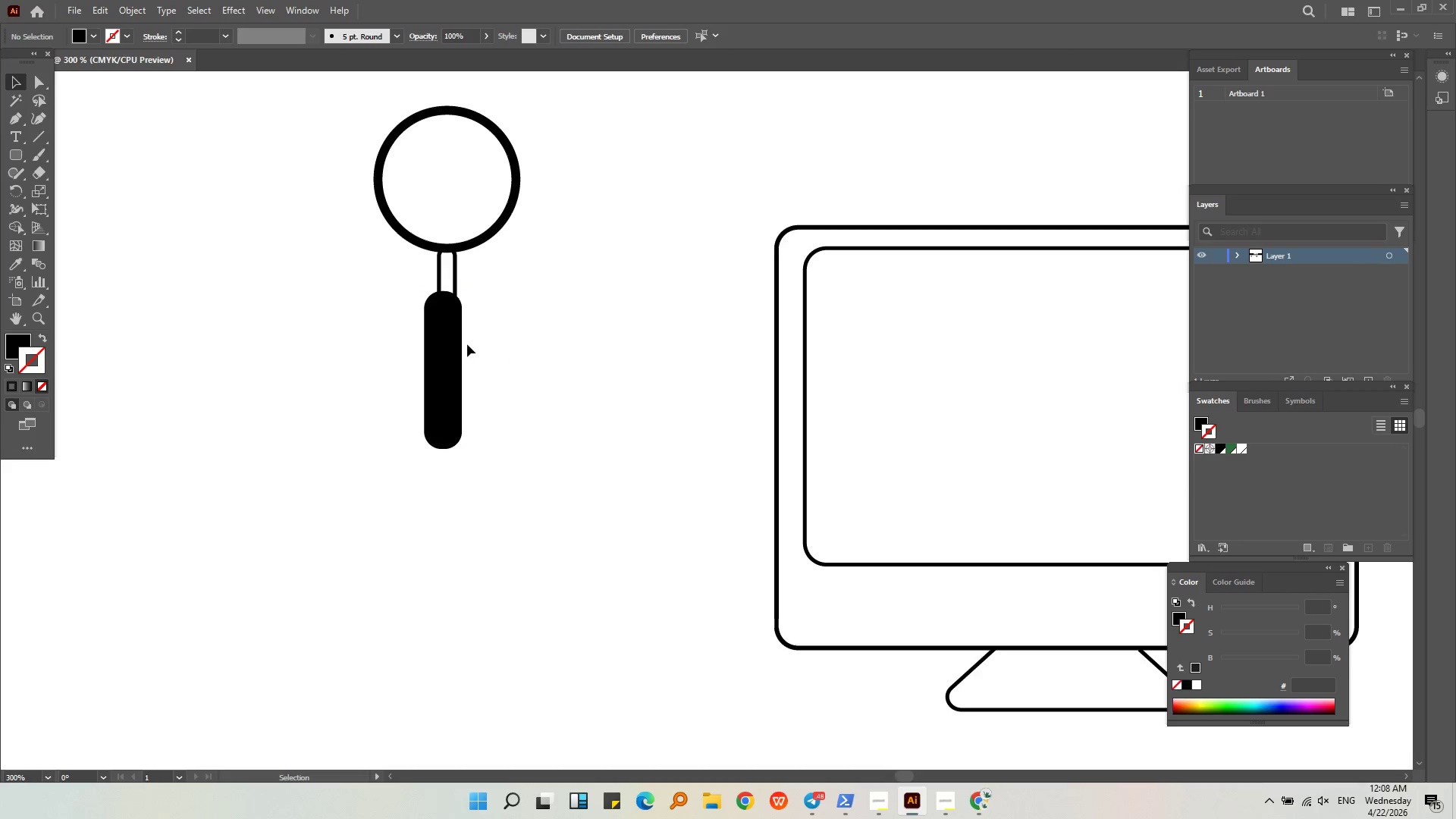 
left_click([454, 347])
 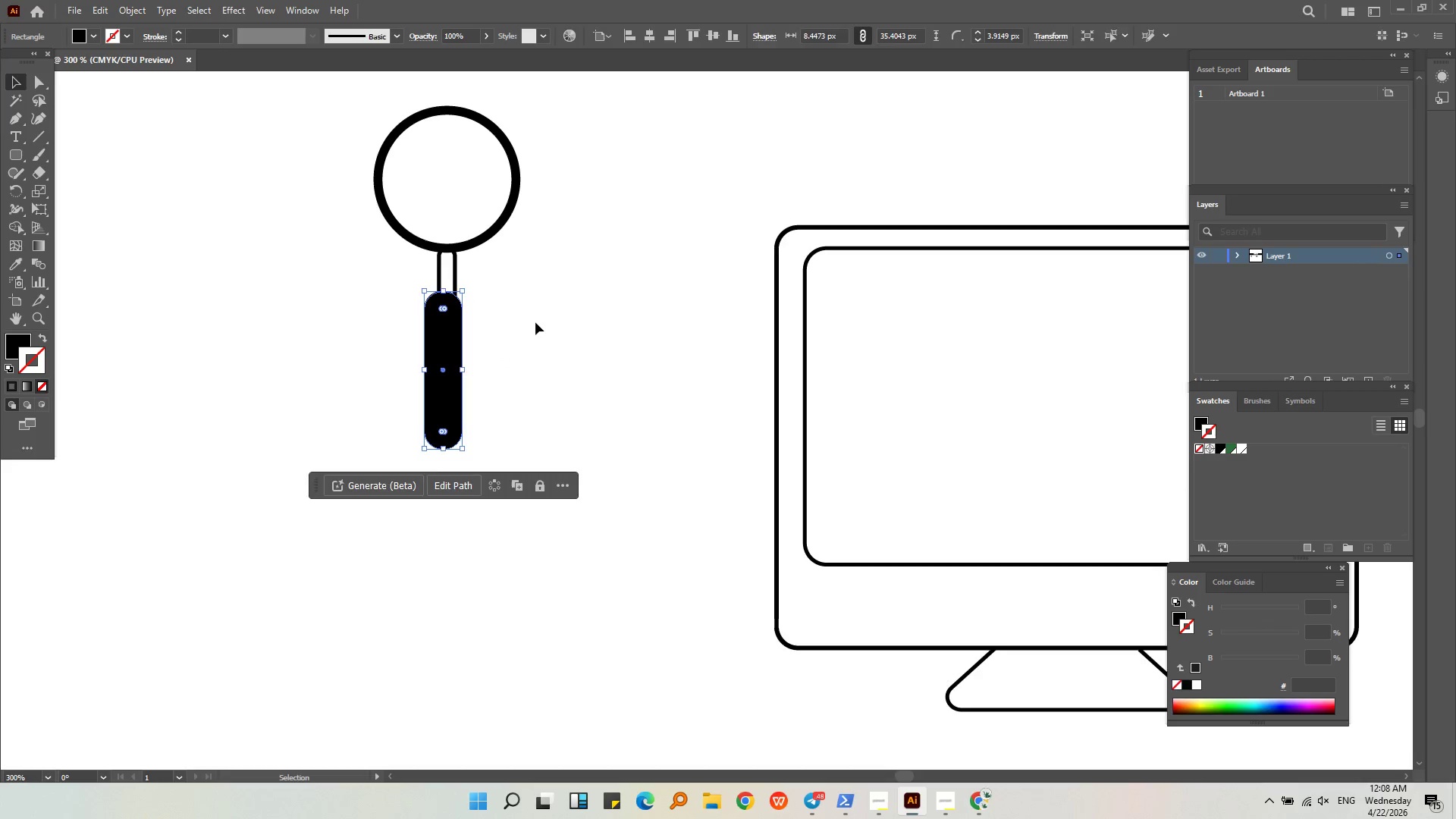 
double_click([463, 414])
 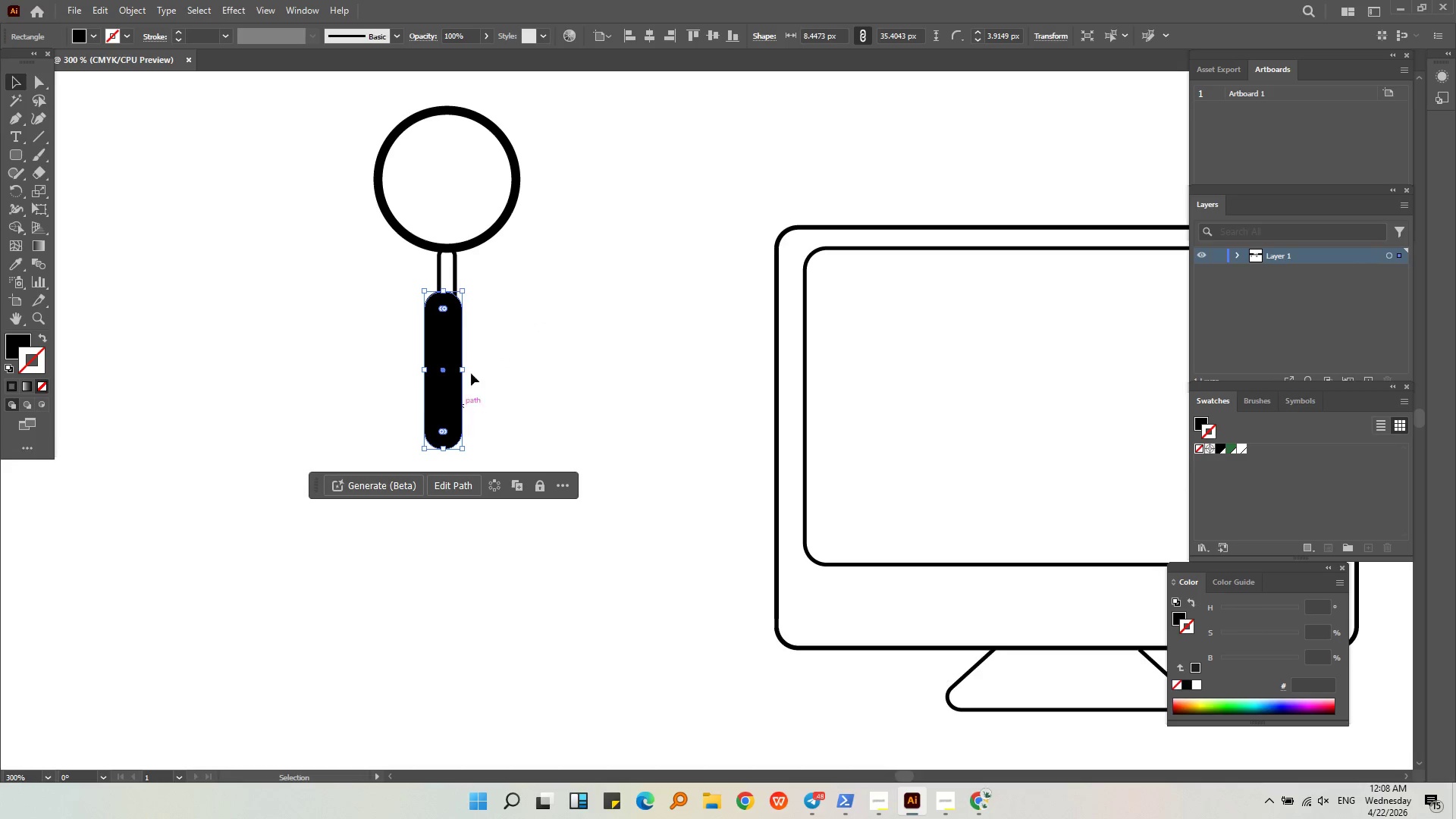 
hold_key(key=ShiftLeft, duration=1.27)
left_click([453, 271])
 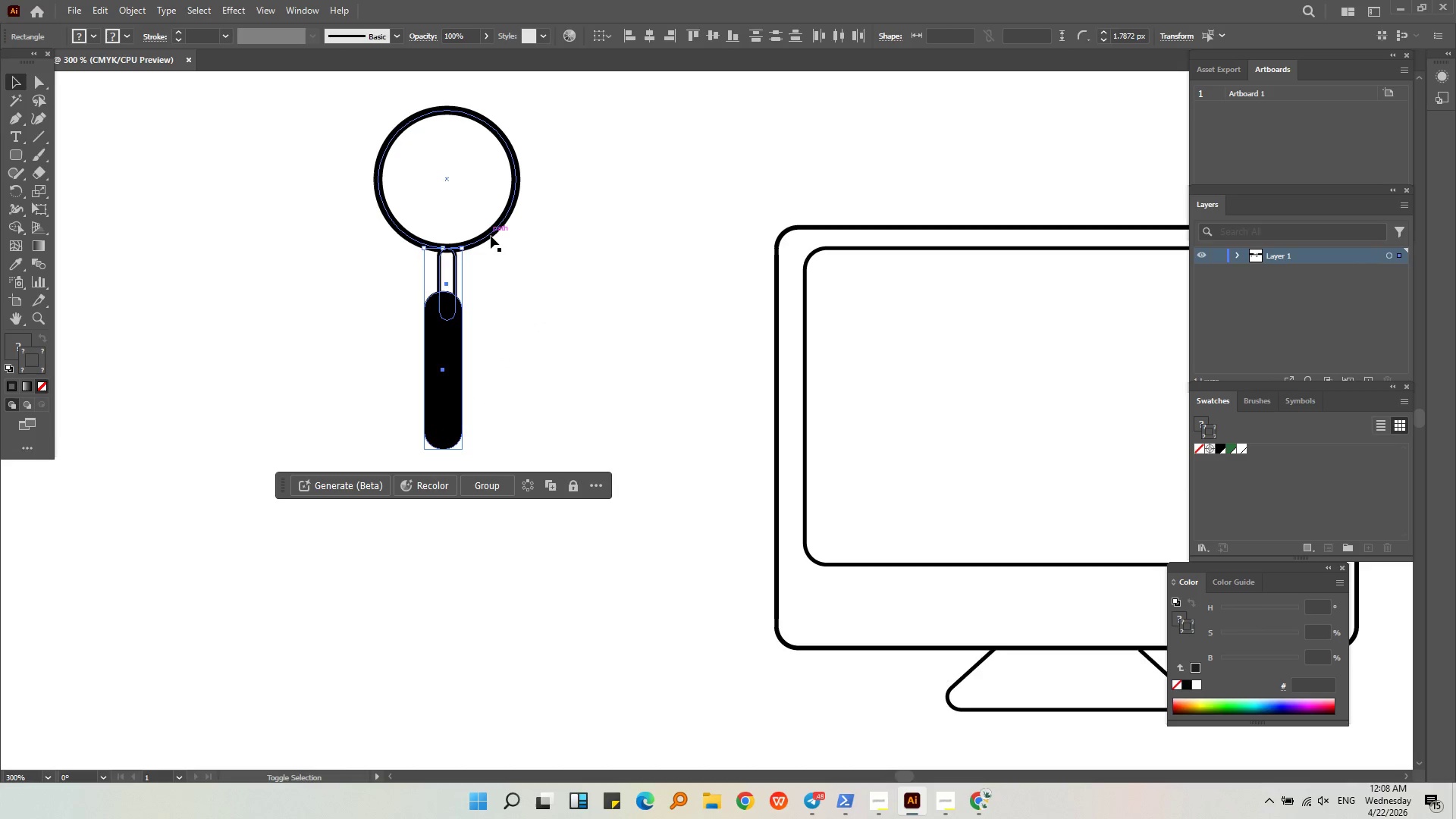 
hold_key(key=ShiftLeft, duration=1.7)
left_click([487, 222])
 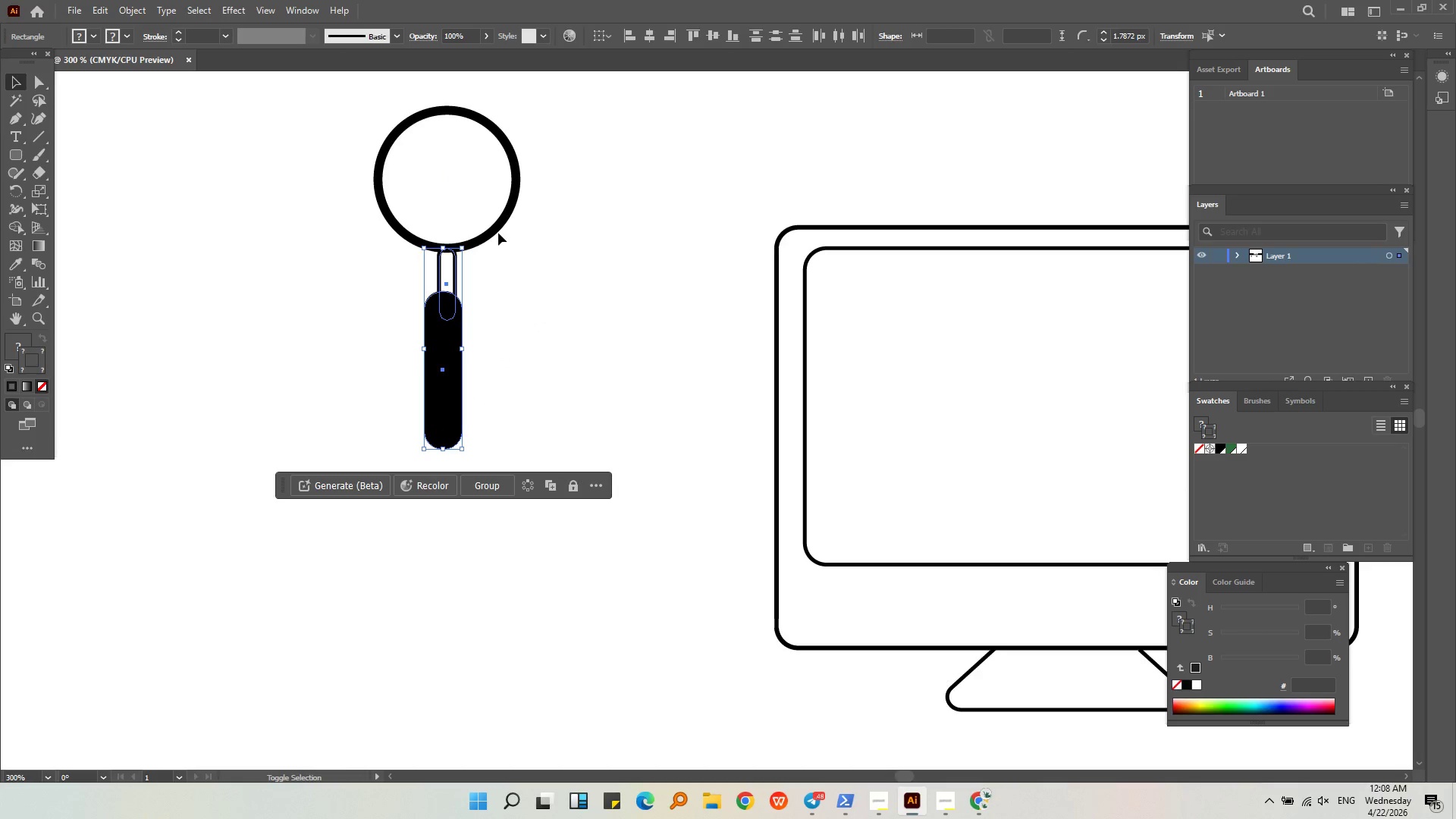 
left_click([494, 224])
 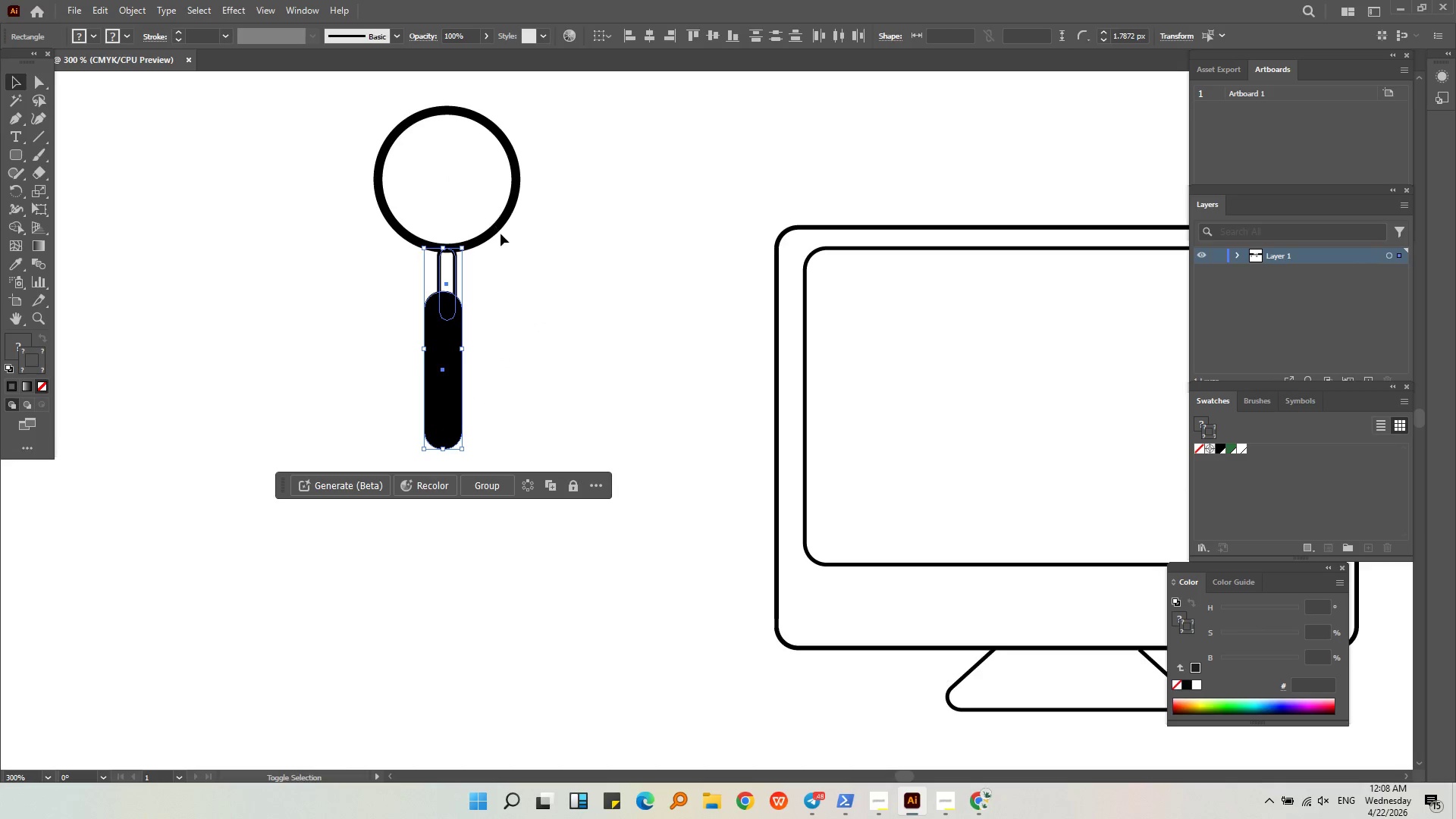 
left_click_drag(start_coordinate=[502, 234], to_coordinate=[481, 196])
 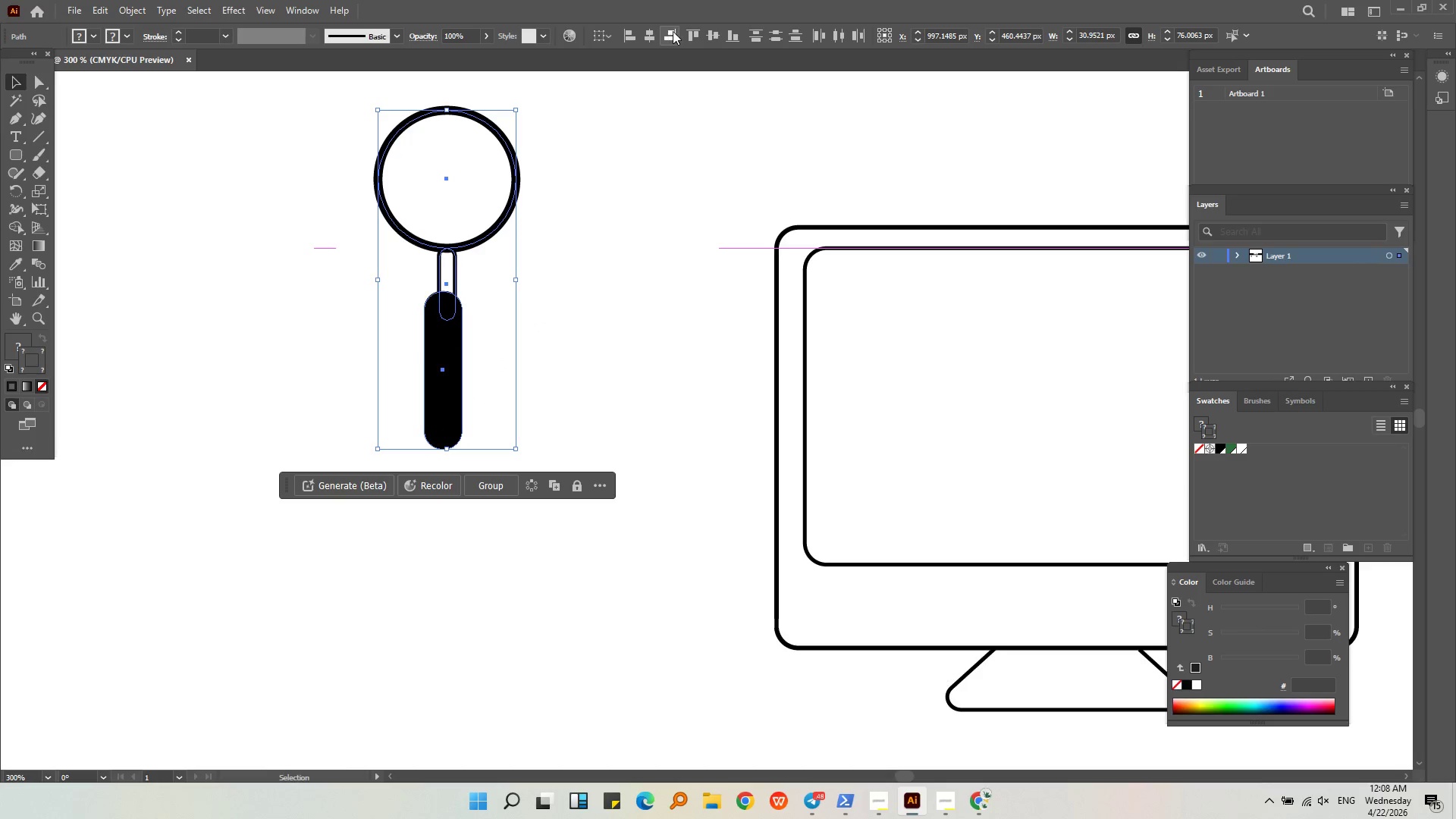 
left_click([645, 37])
 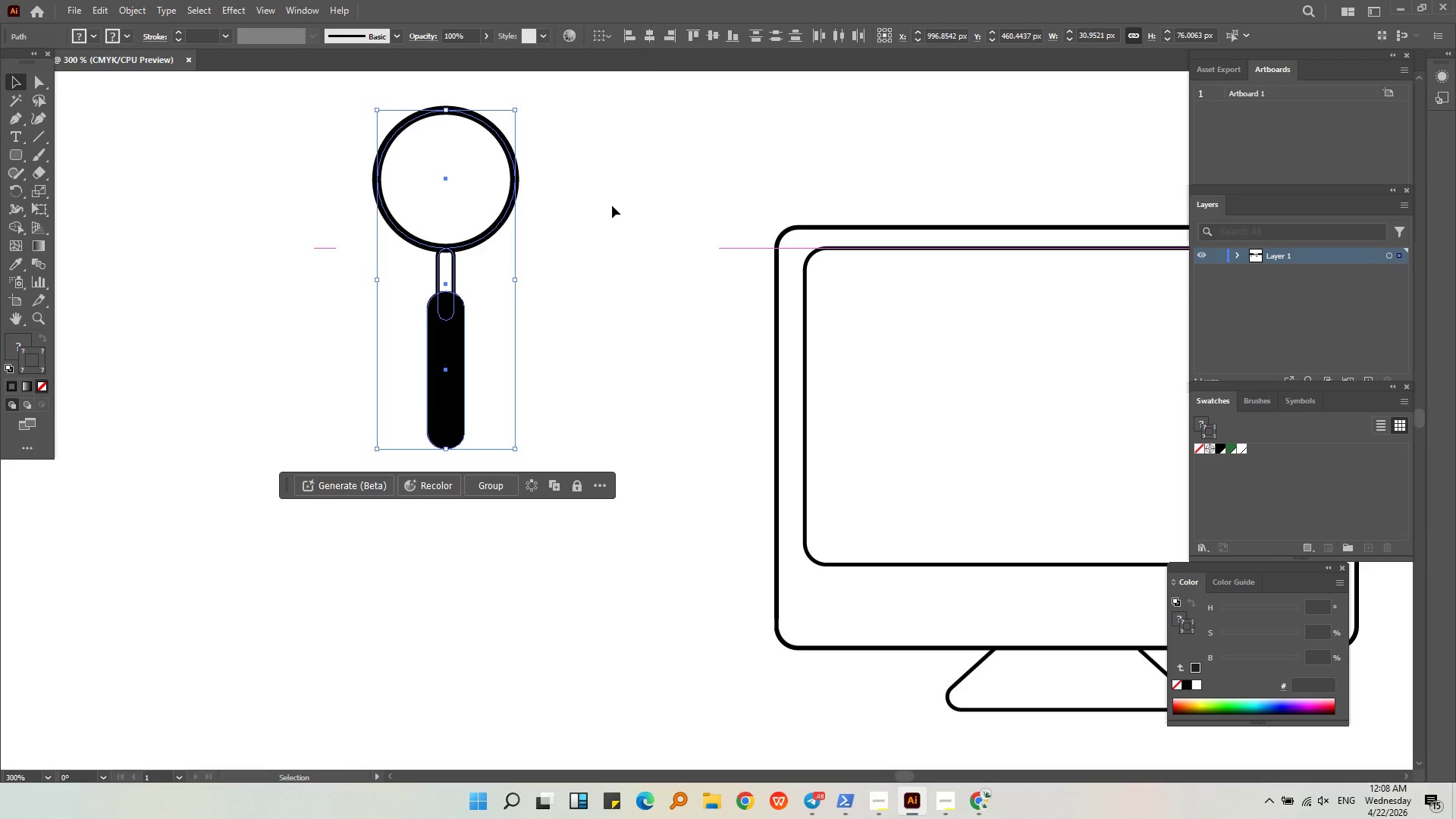 
left_click([610, 280])
 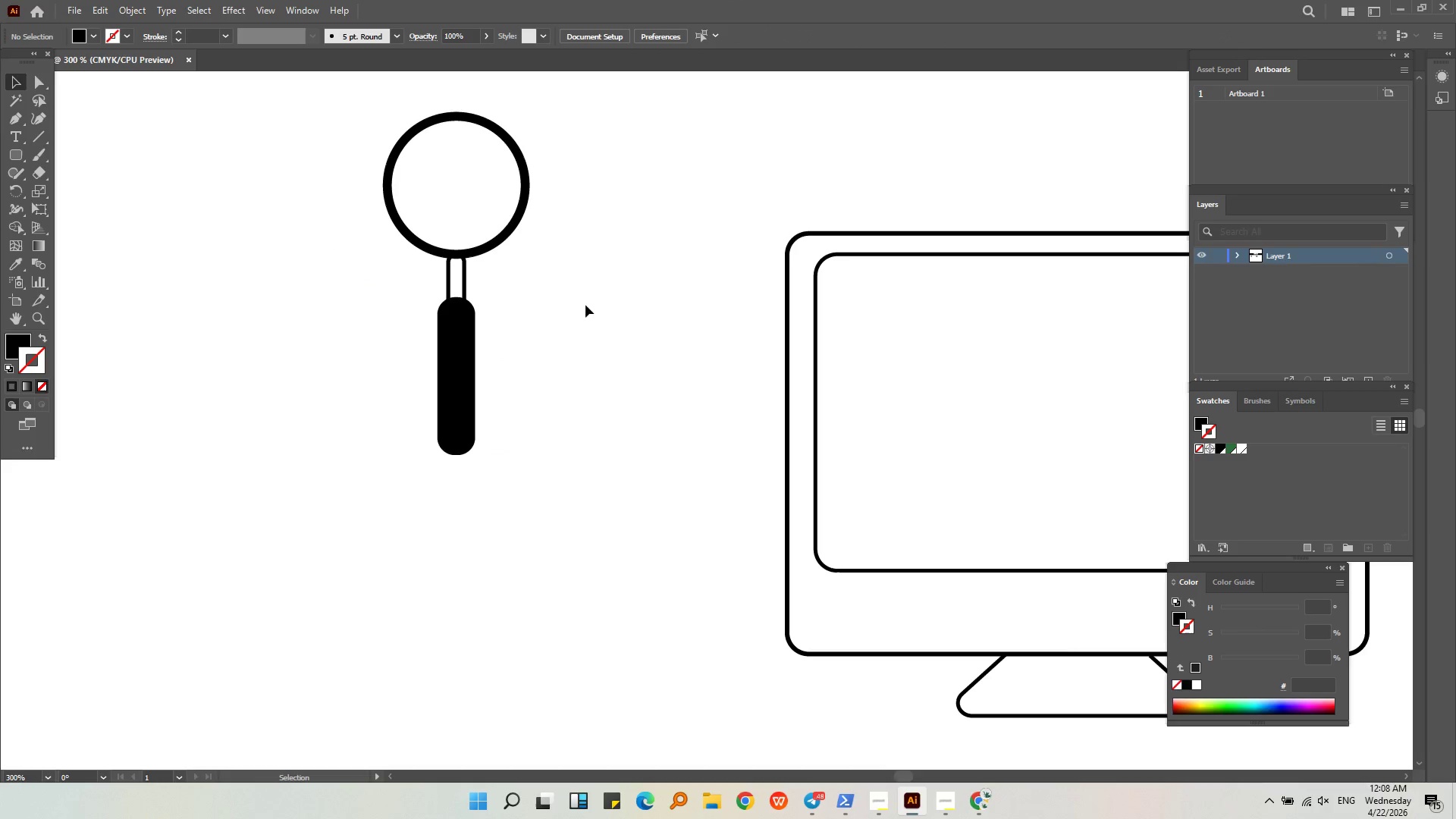 
left_click_drag(start_coordinate=[551, 444], to_coordinate=[393, 216])
 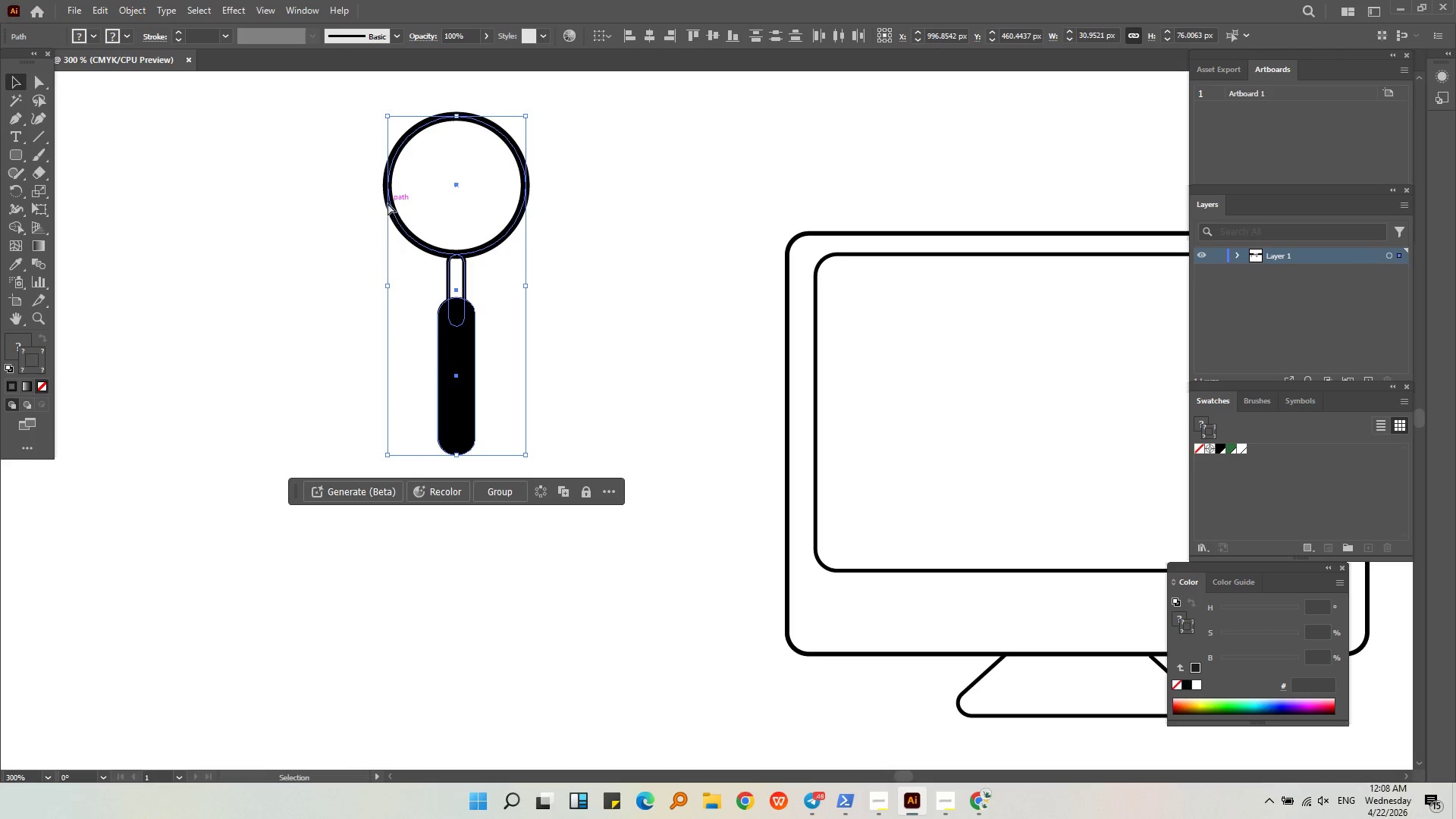 
key(Control+G)
 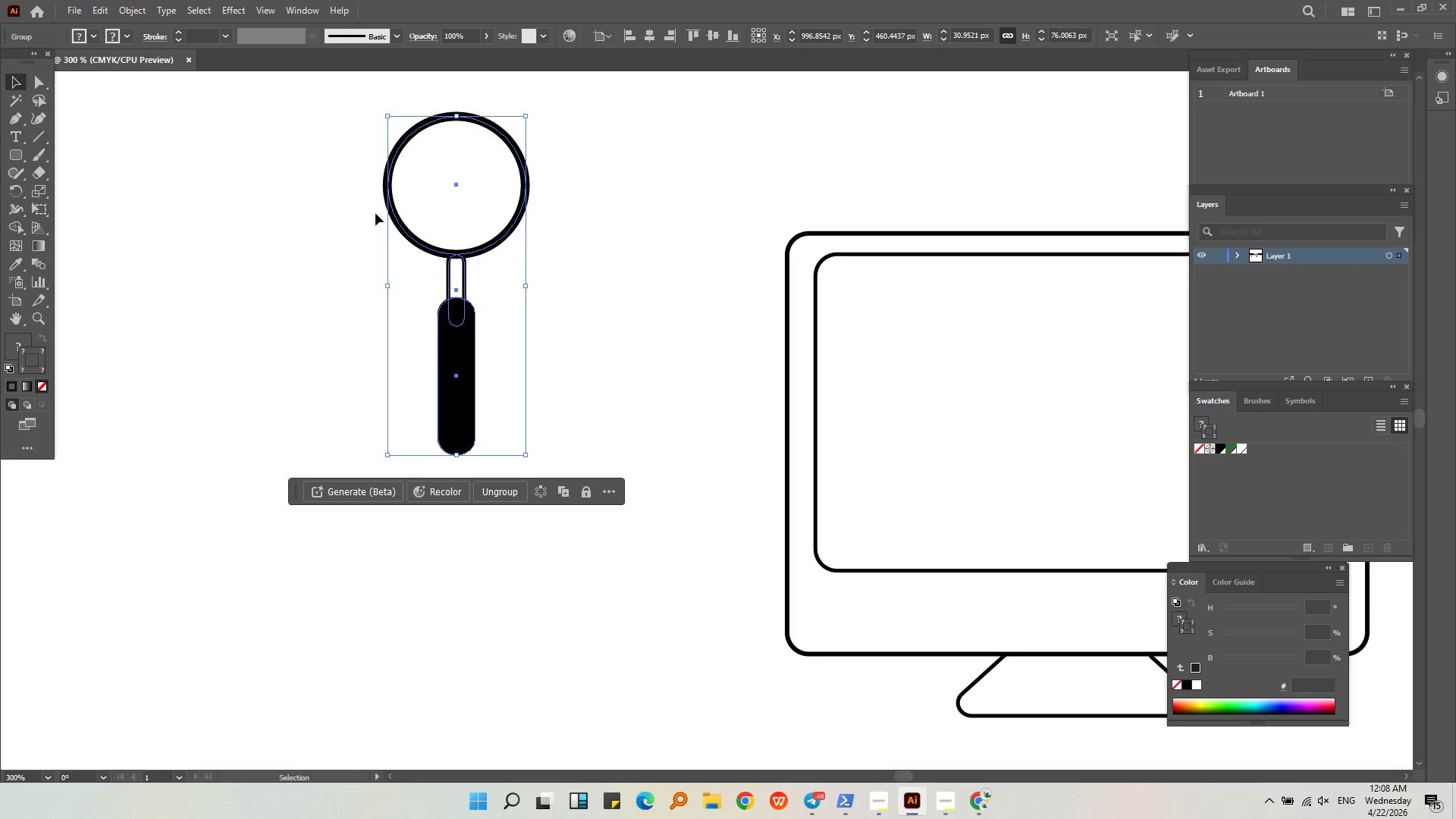 
key(Alt+AltLeft)
 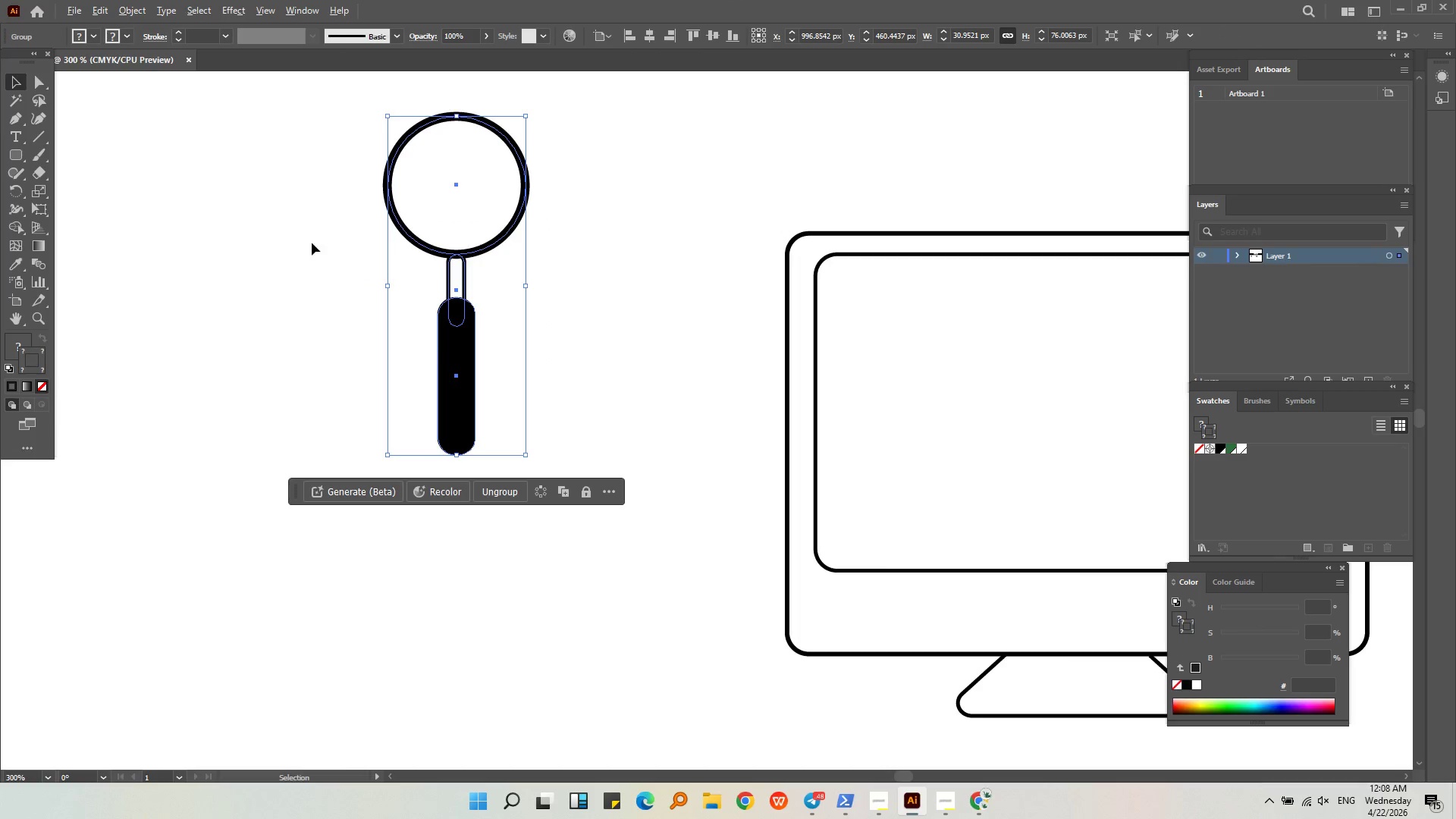 
scroll: coordinate [312, 243], scroll_direction: down, amount: 2.0
 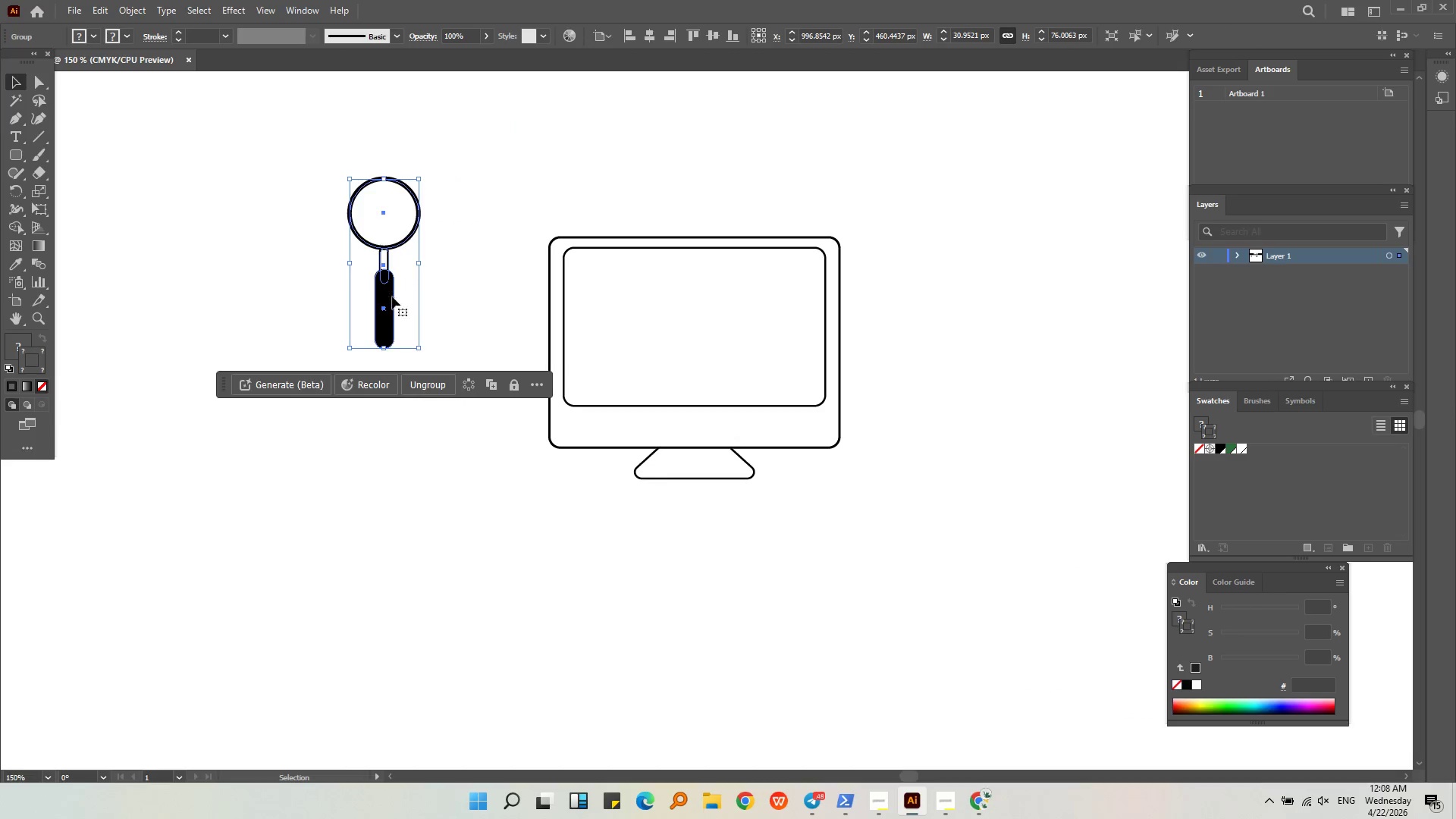 
left_click_drag(start_coordinate=[391, 302], to_coordinate=[889, 455])
 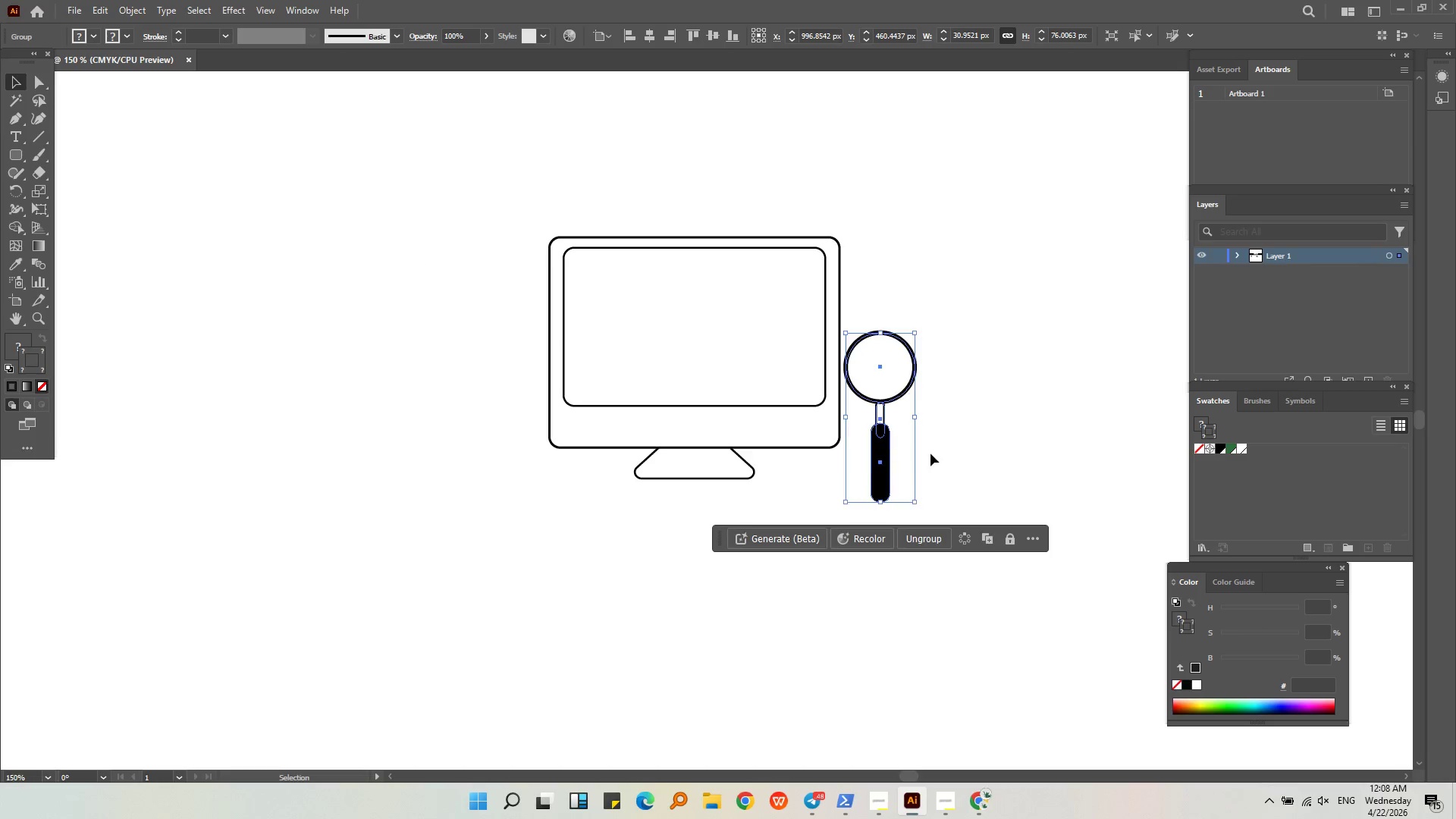 
key(Alt+AltLeft)
 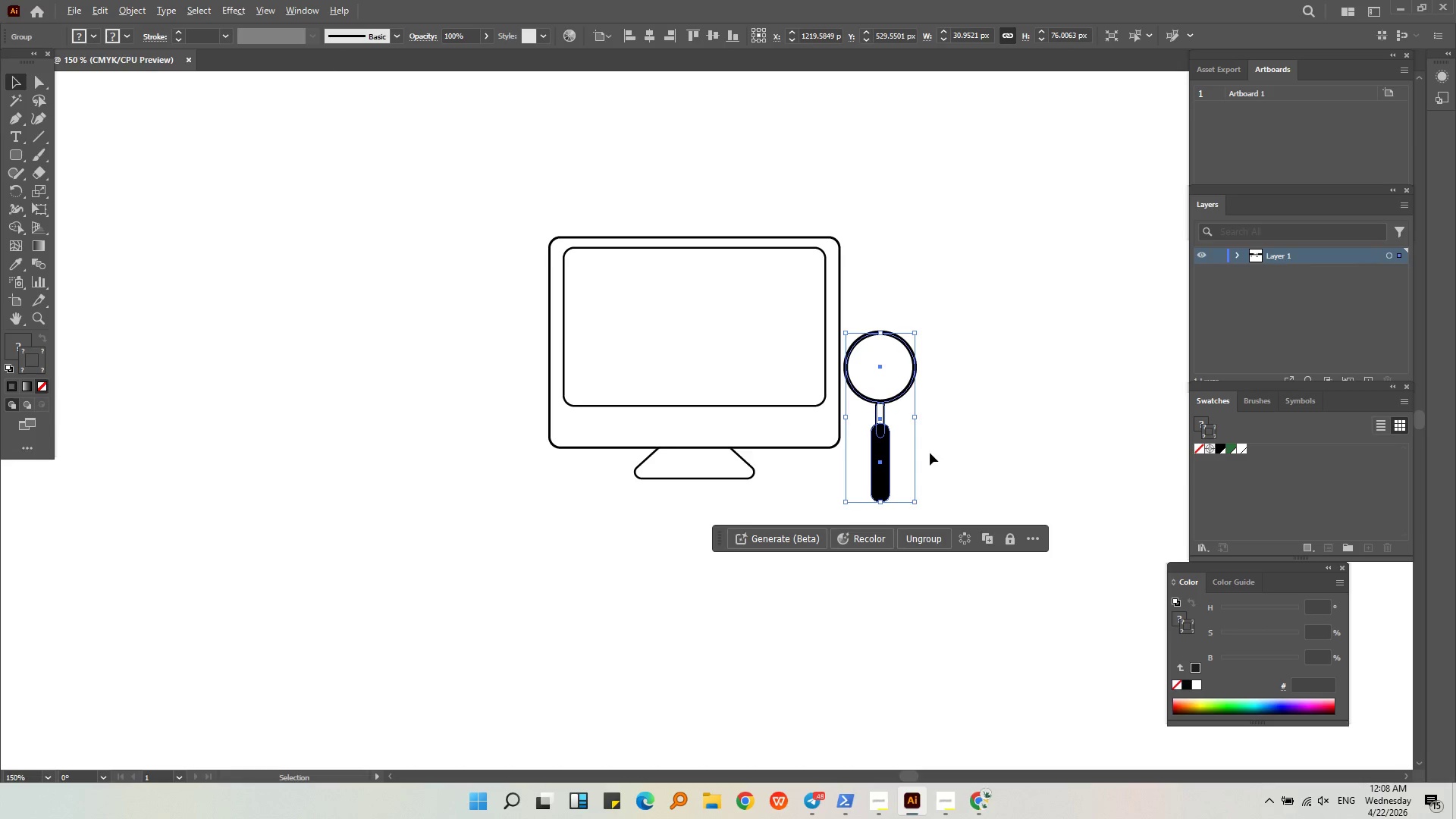 
scroll: coordinate [928, 452], scroll_direction: up, amount: 1.0
 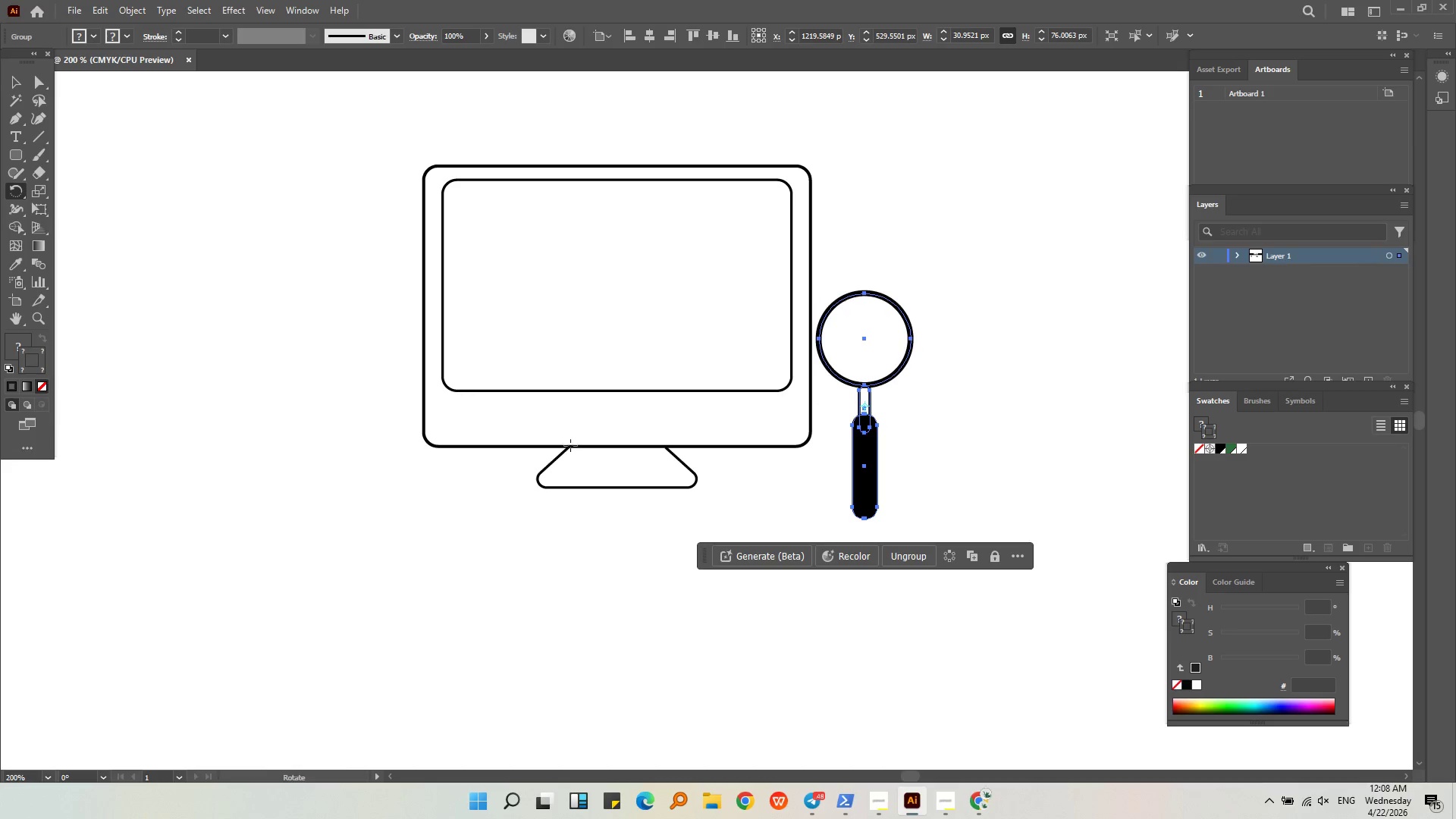 
left_click_drag(start_coordinate=[858, 493], to_coordinate=[912, 522])
 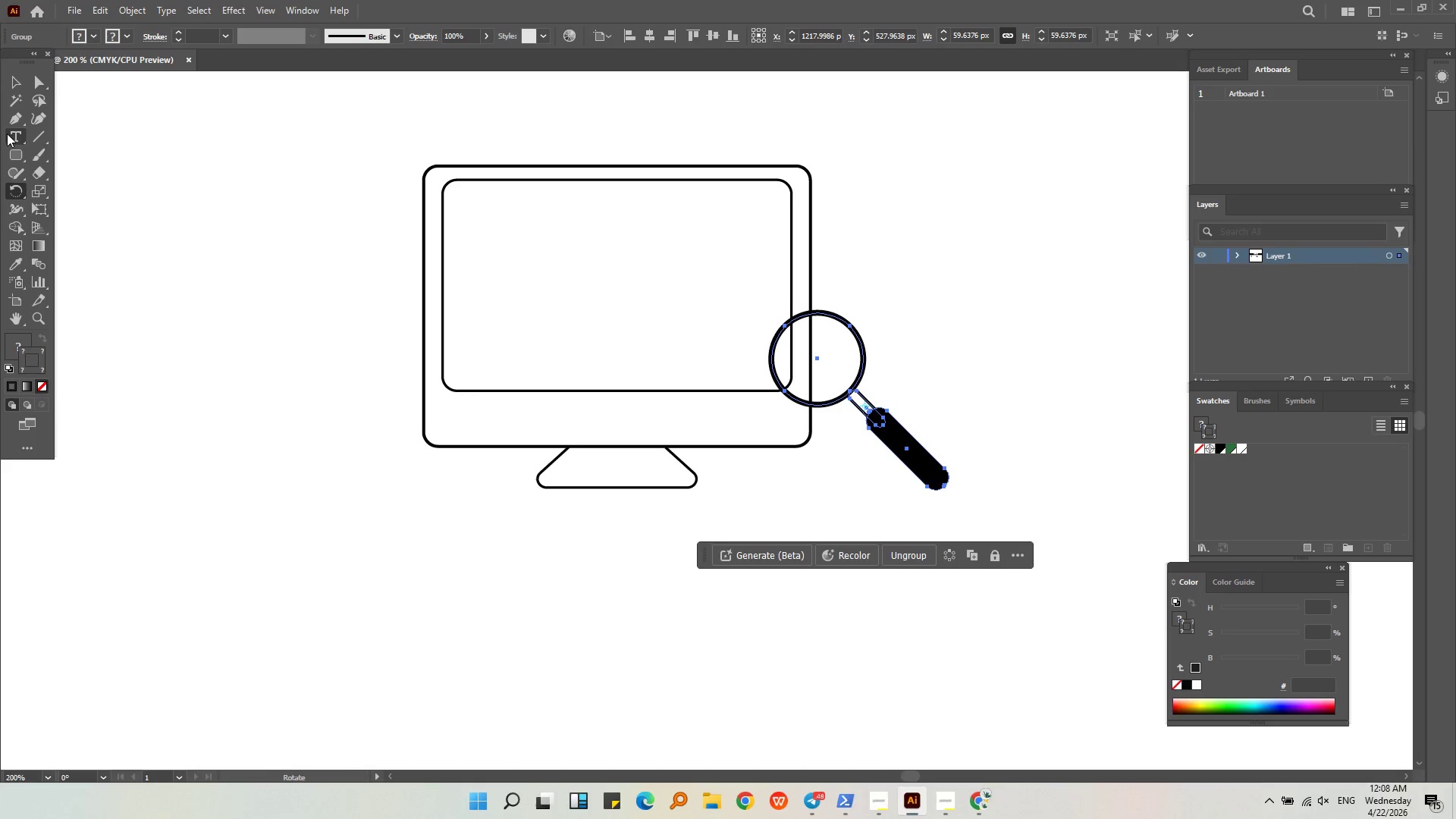 
hold_key(key=ShiftLeft, duration=0.92)
 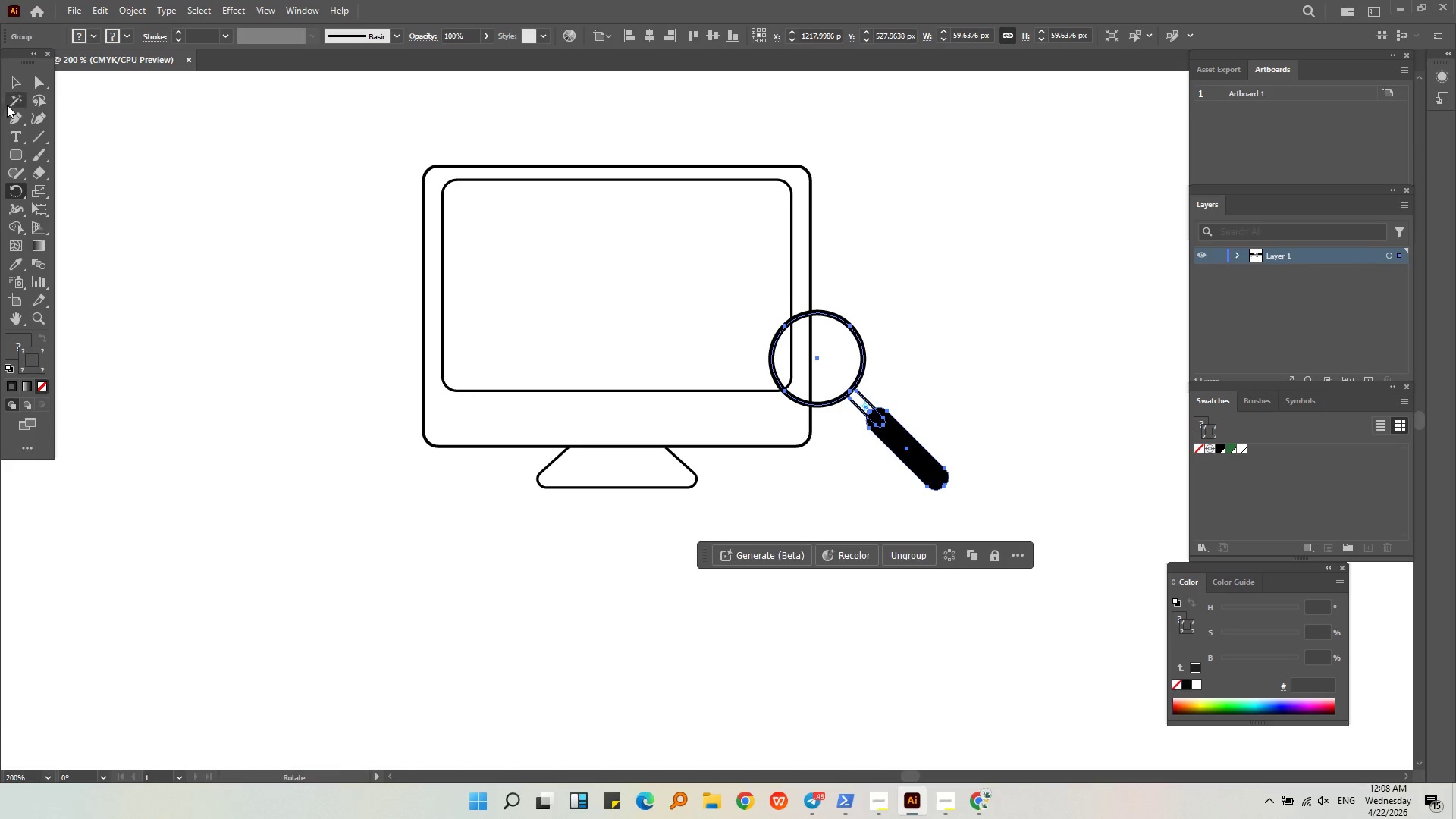 
left_click([14, 86])
 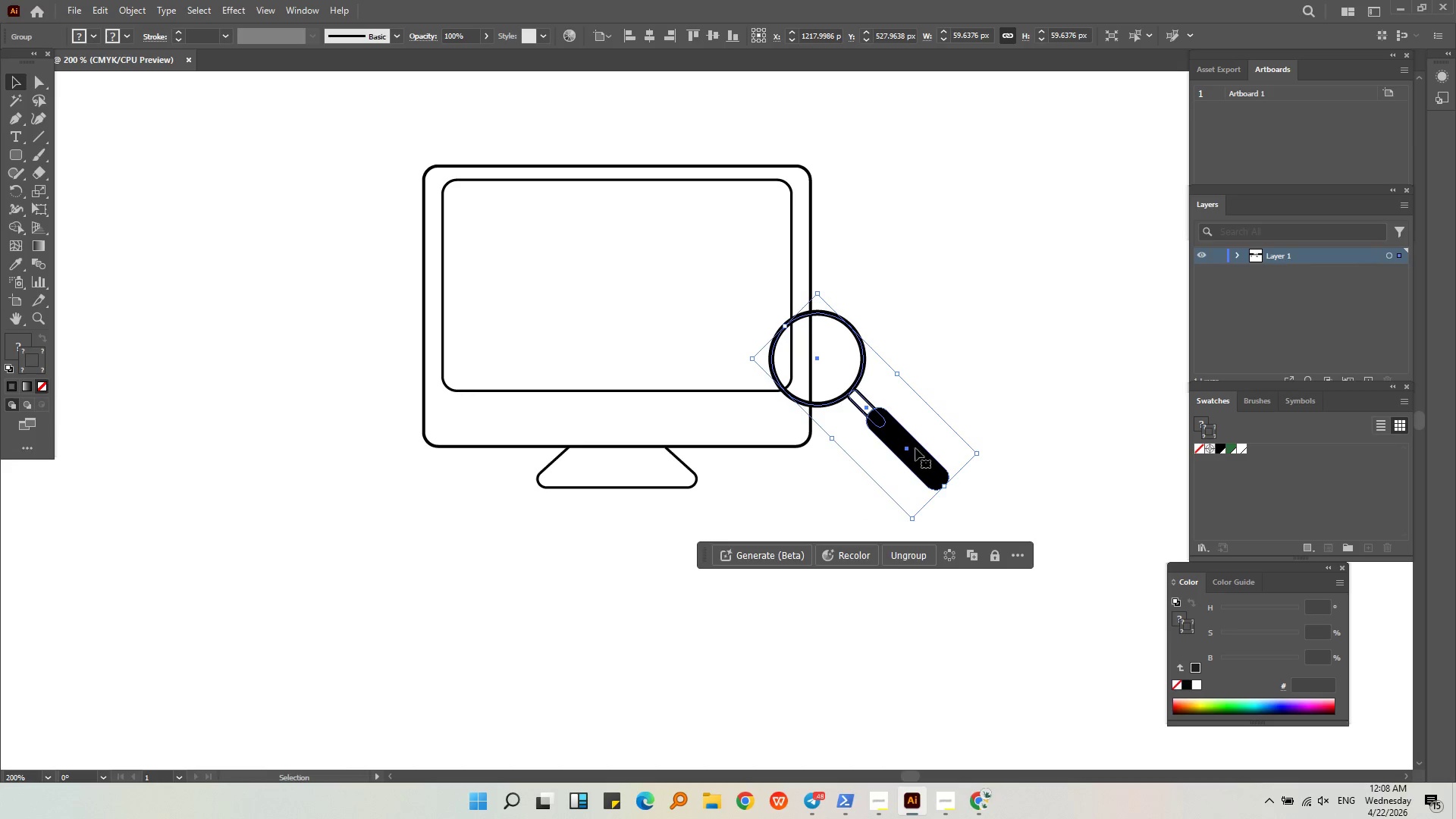 
left_click_drag(start_coordinate=[892, 442], to_coordinate=[793, 433])
 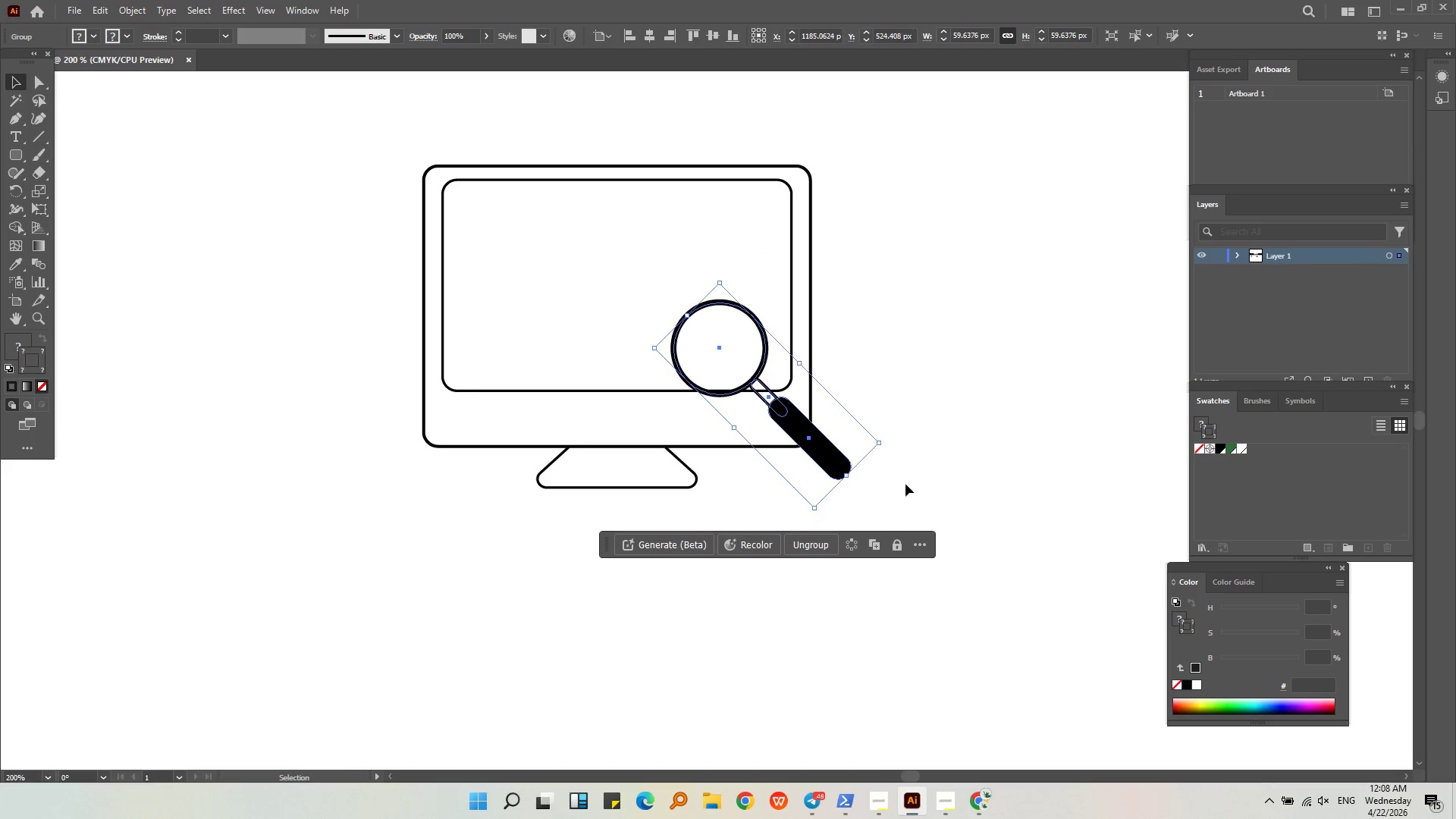 
left_click([924, 413])
 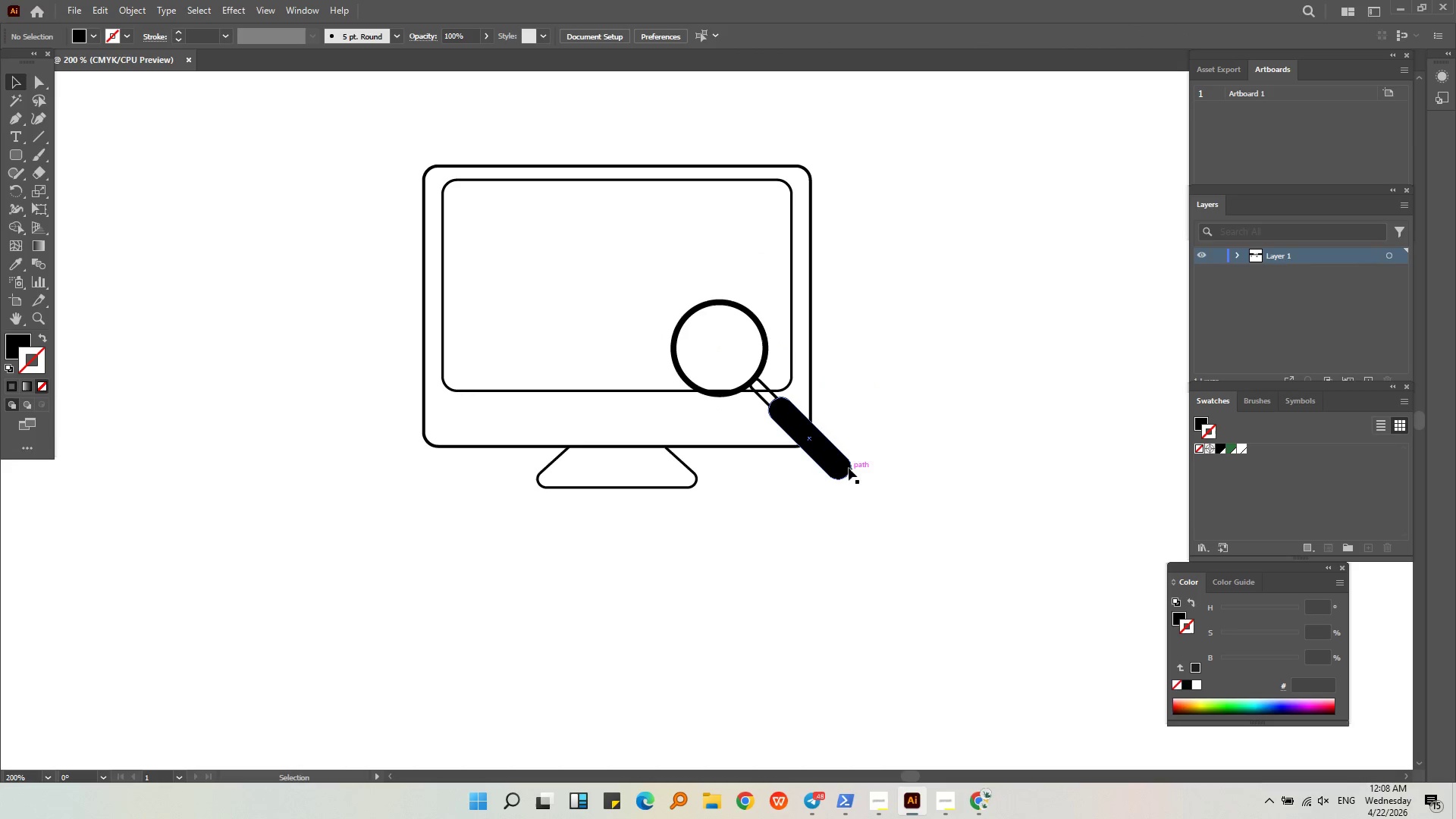 
left_click([846, 465])
 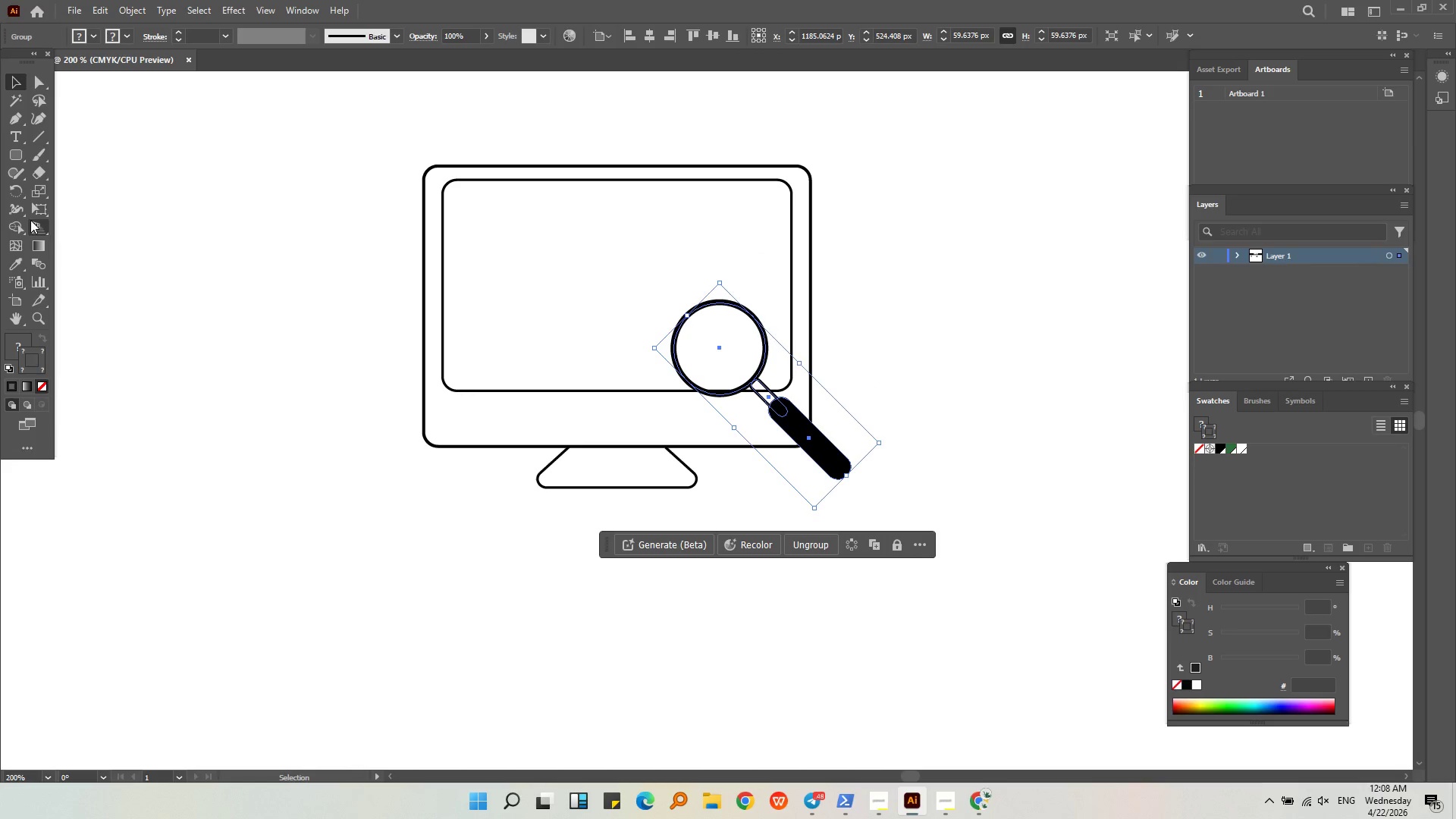 
left_click([23, 195])
 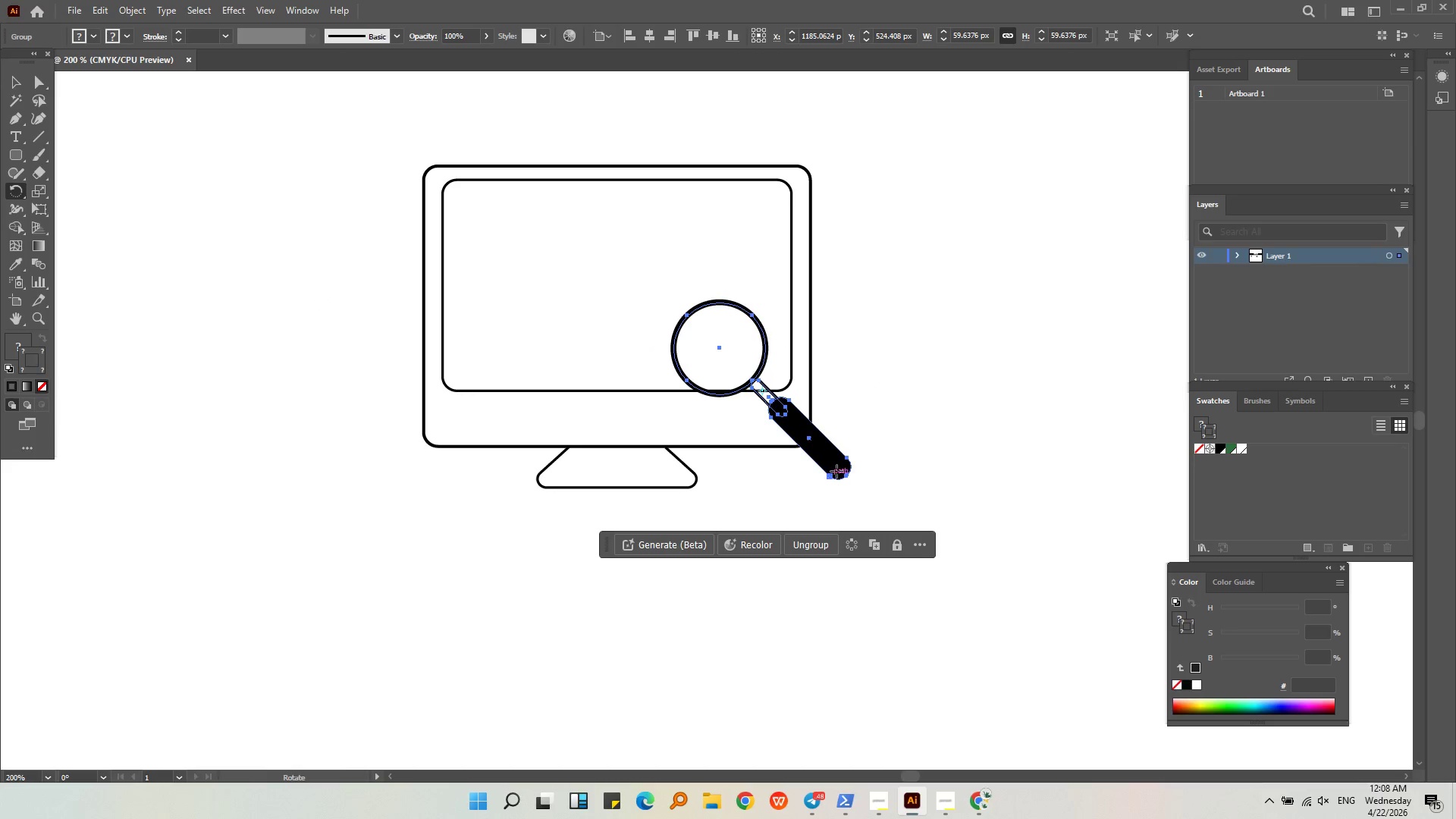 
left_click_drag(start_coordinate=[844, 475], to_coordinate=[820, 492])
 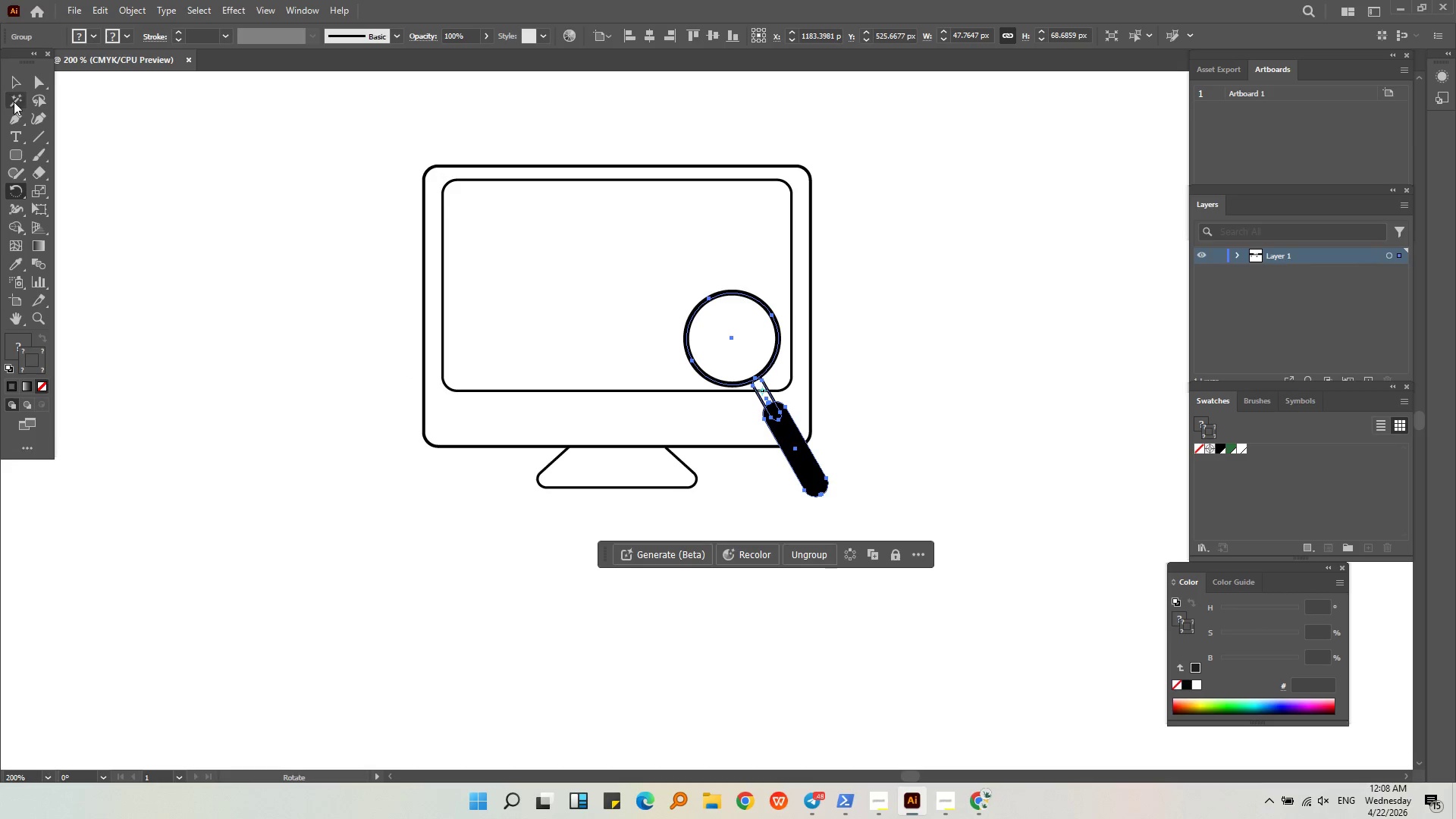 
left_click([11, 87])
 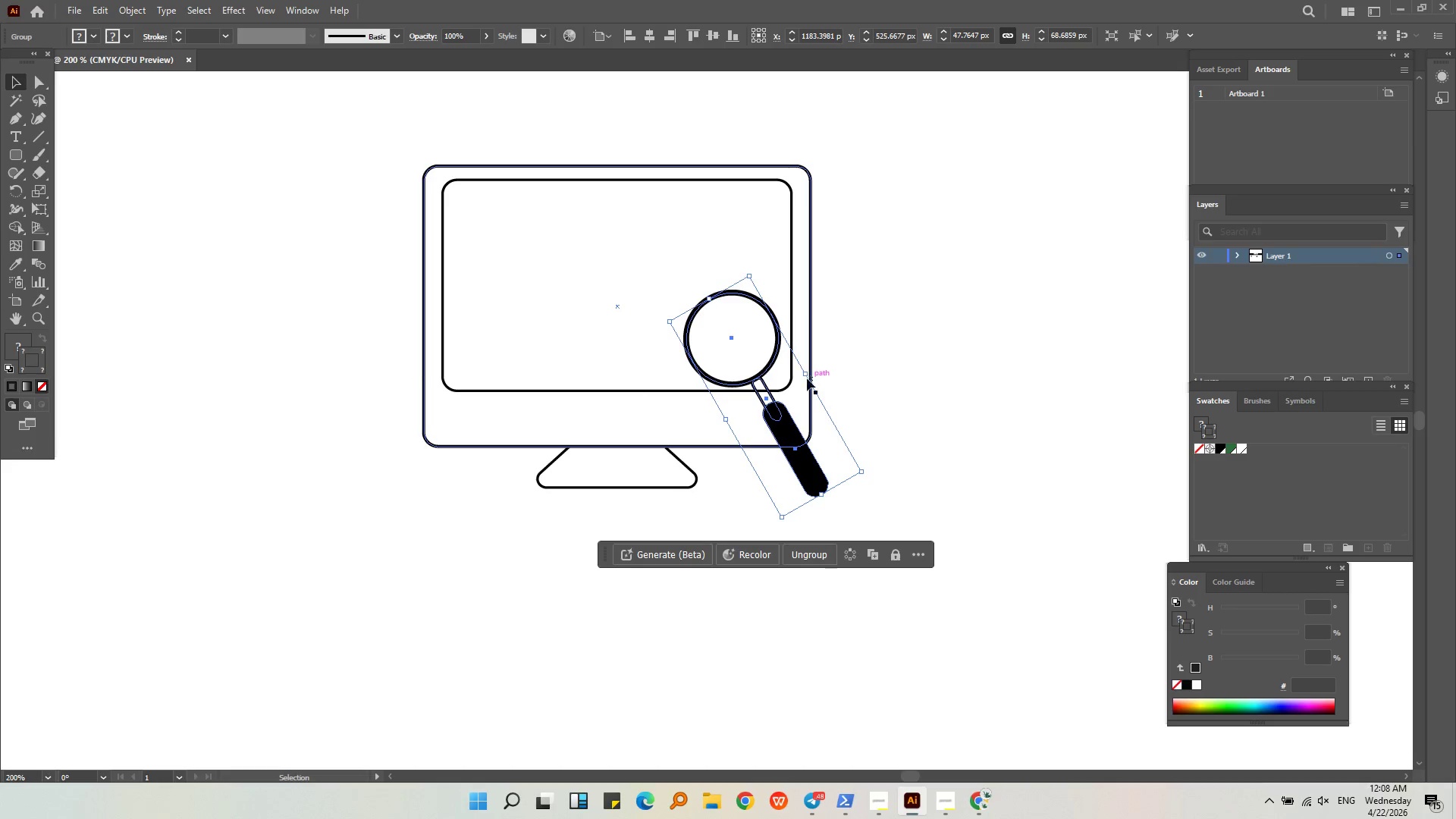 
hold_key(key=ShiftLeft, duration=0.59)
left_click_drag(start_coordinate=[805, 376], to_coordinate=[828, 372])
 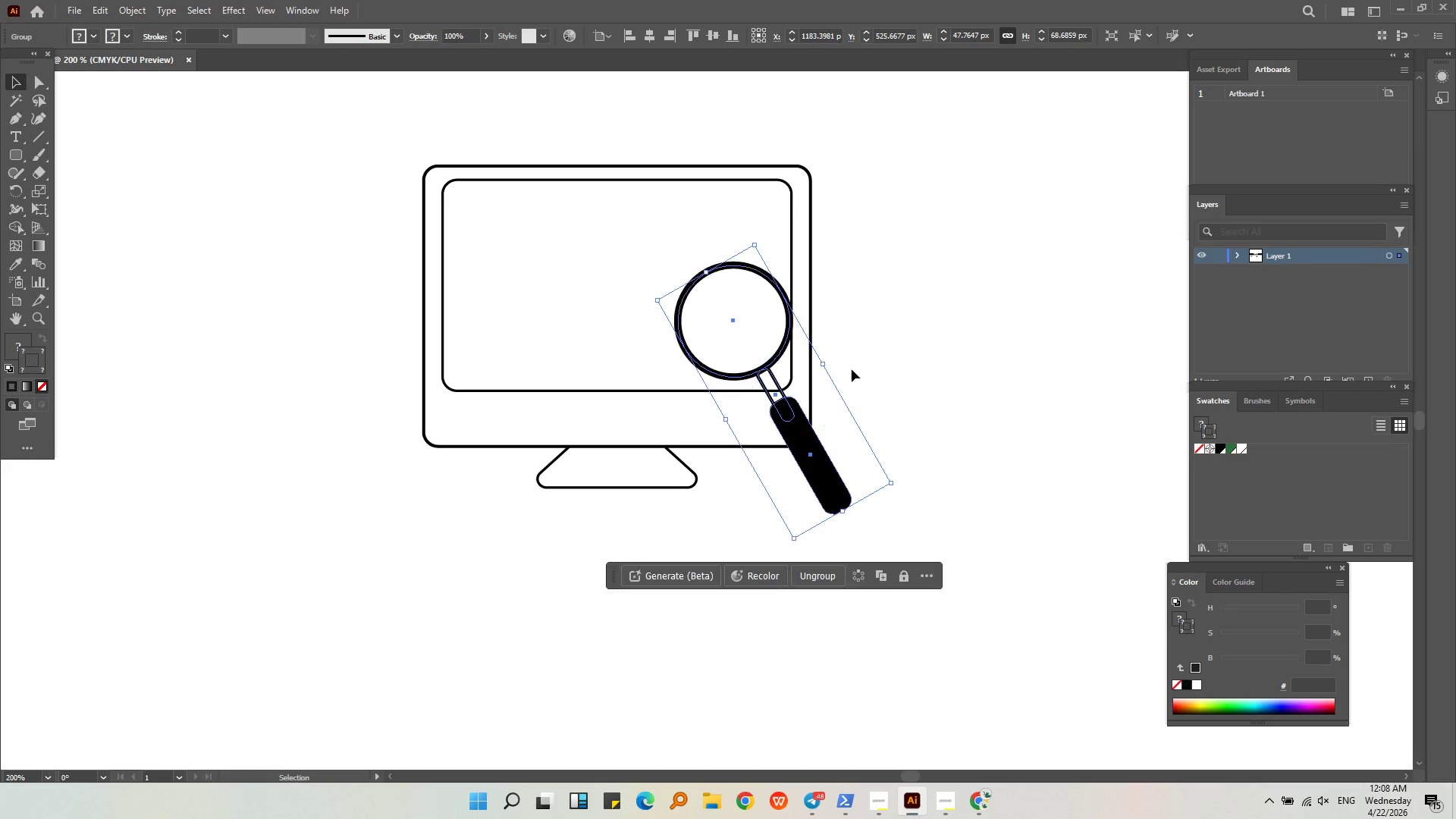 
left_click([852, 369])
 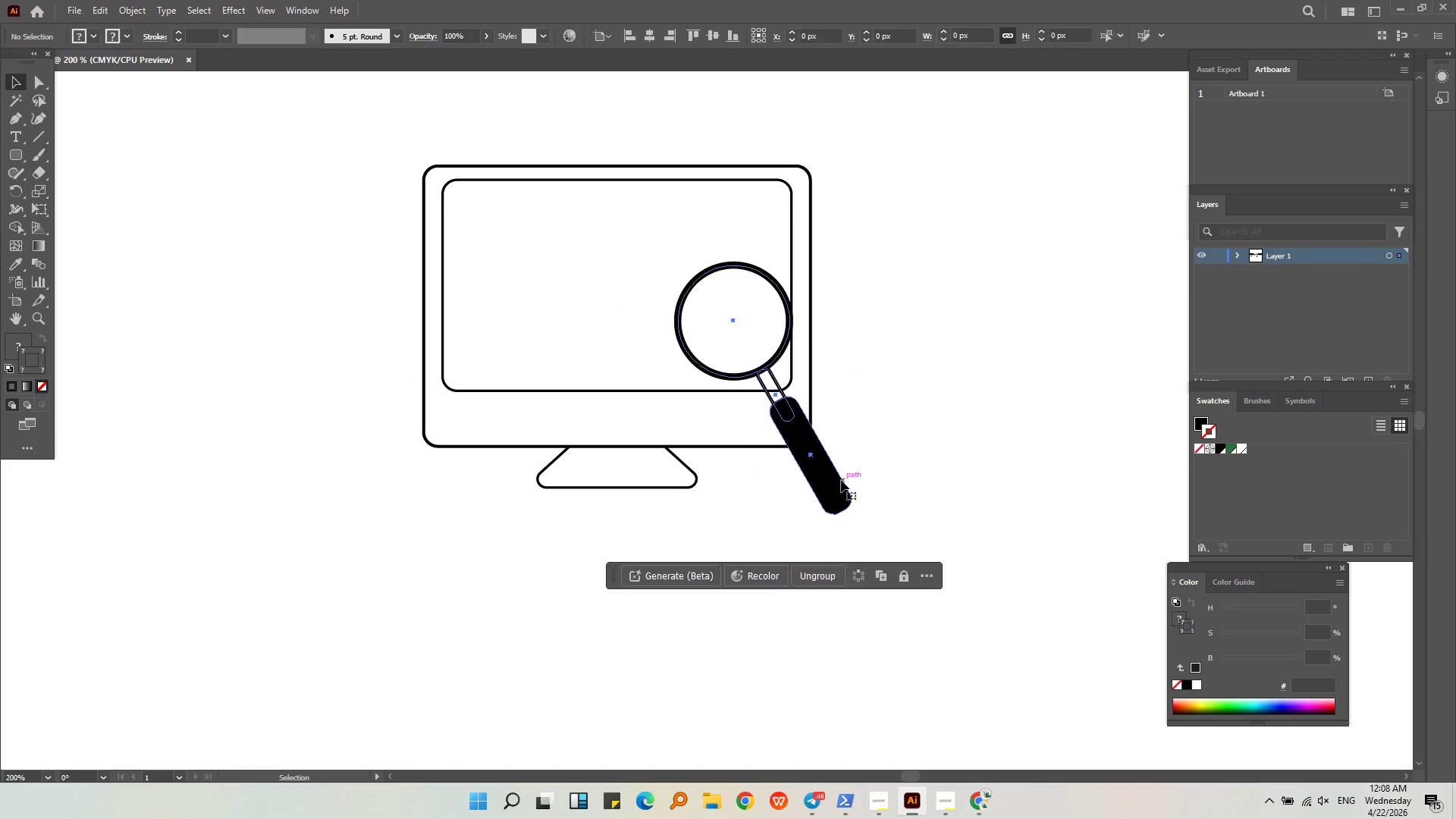 
left_click_drag(start_coordinate=[836, 500], to_coordinate=[832, 485])
 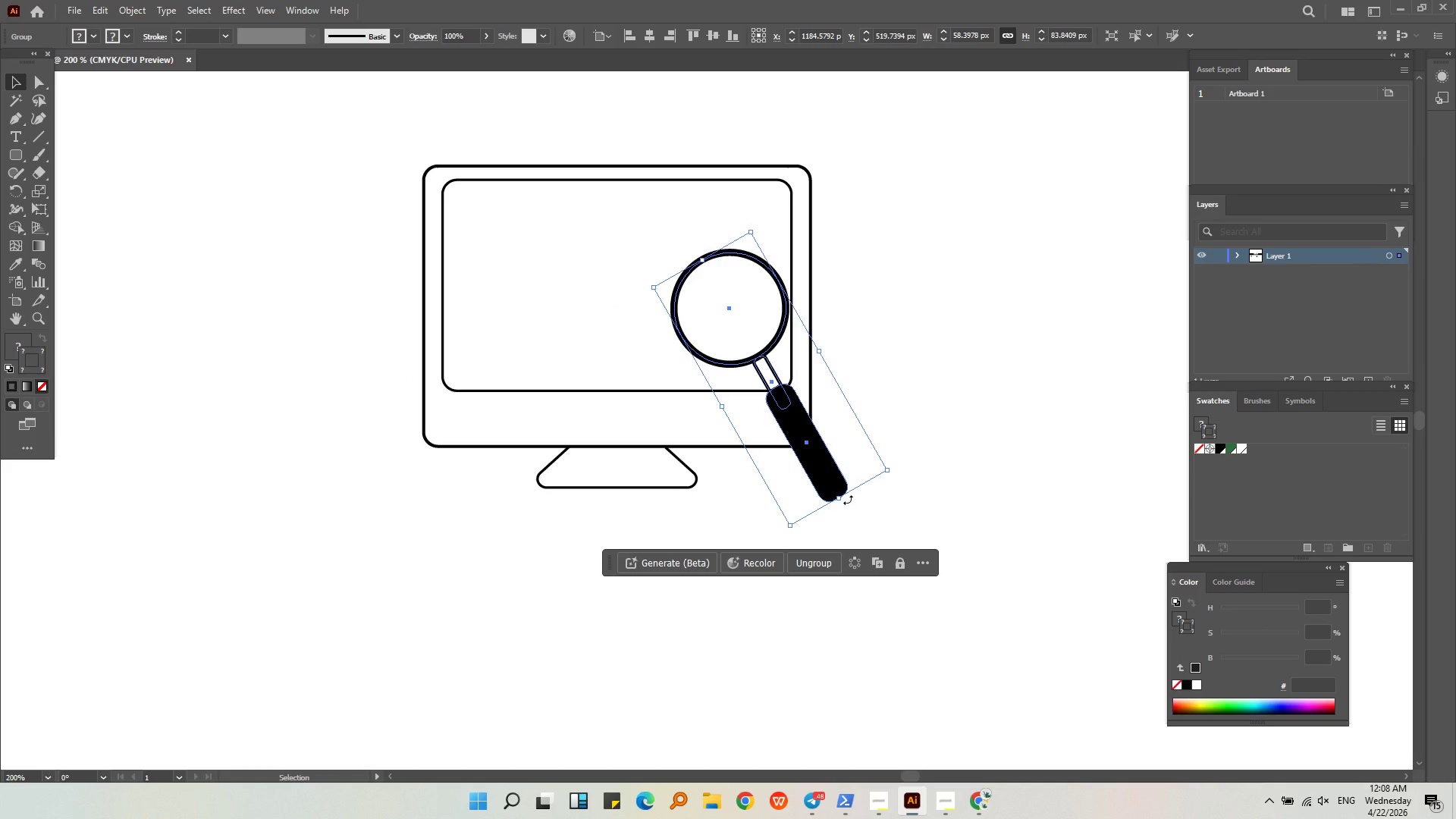 
key(Z)
 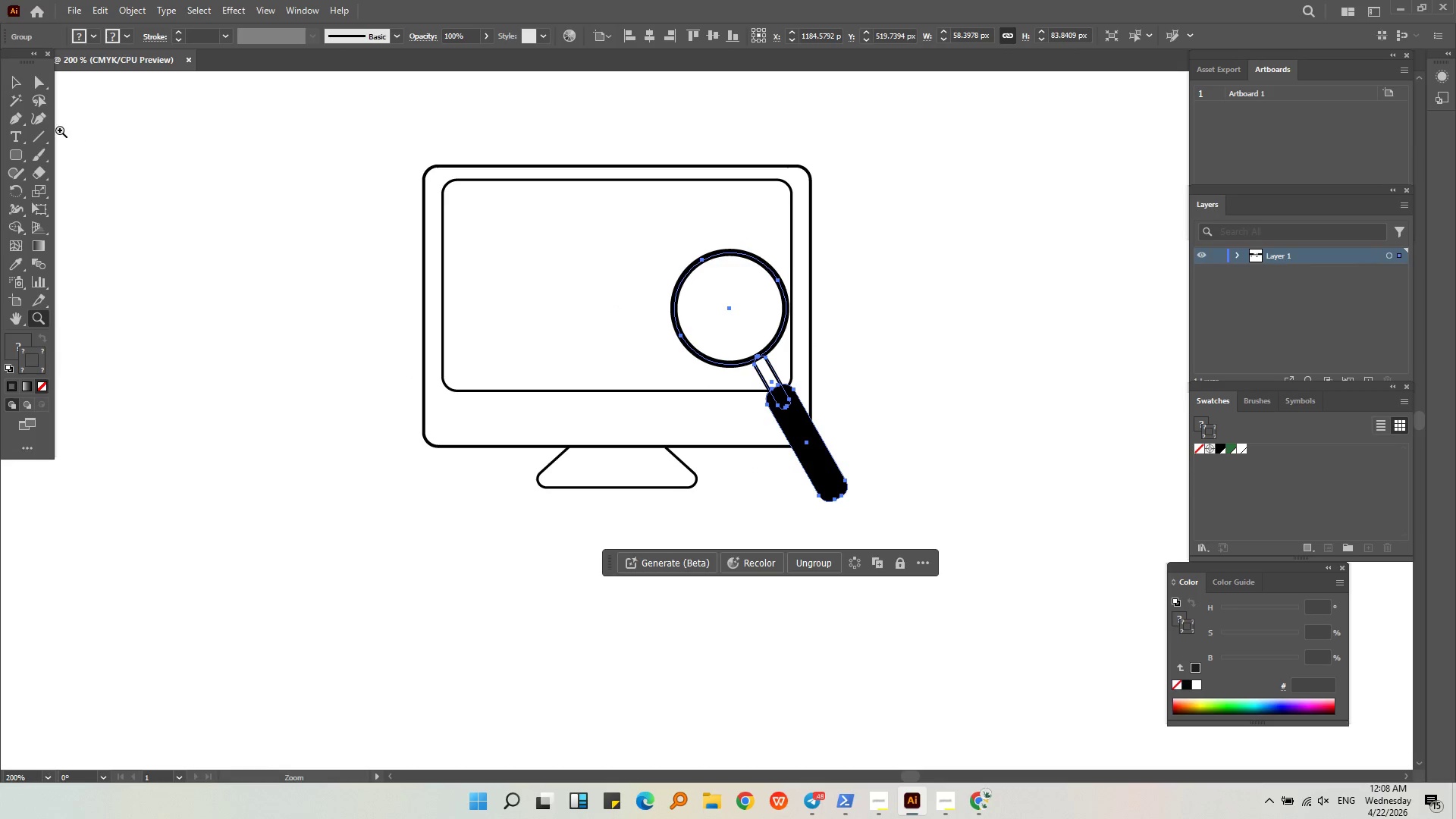 
left_click_drag(start_coordinate=[36, 100], to_coordinate=[70, 109])
 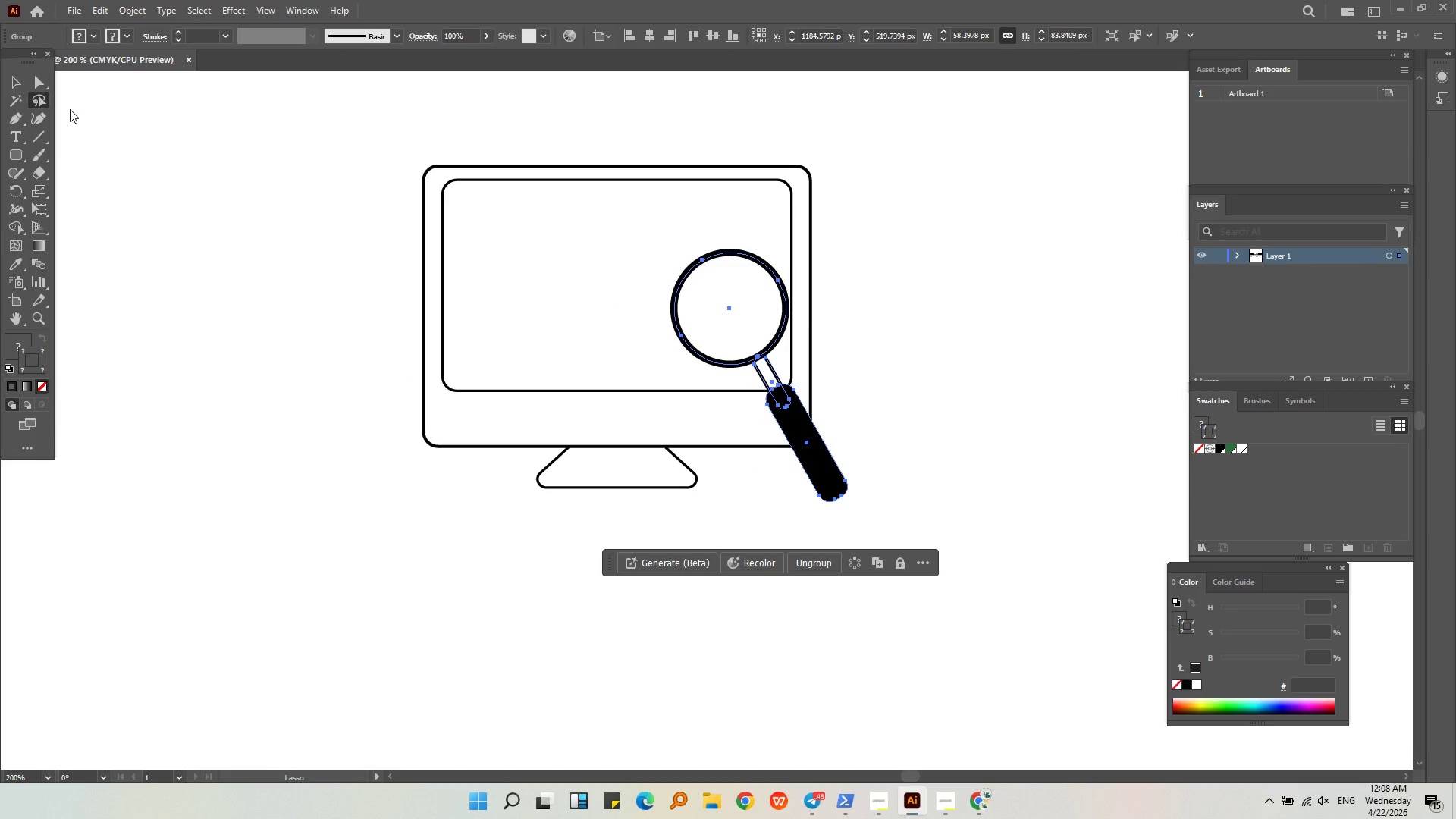 
key(Control+Z)
 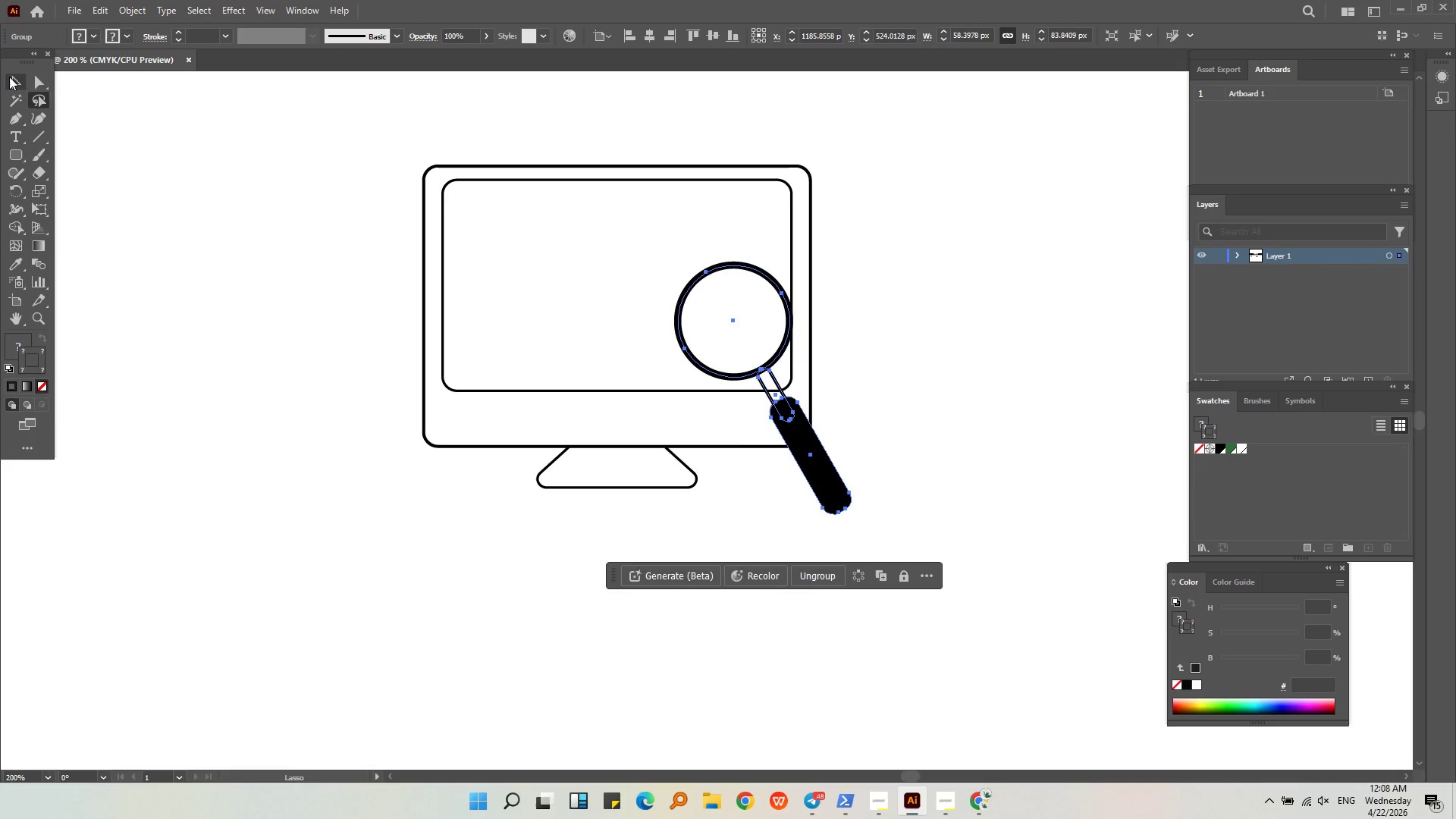 
left_click_drag(start_coordinate=[51, 109], to_coordinate=[57, 115])
 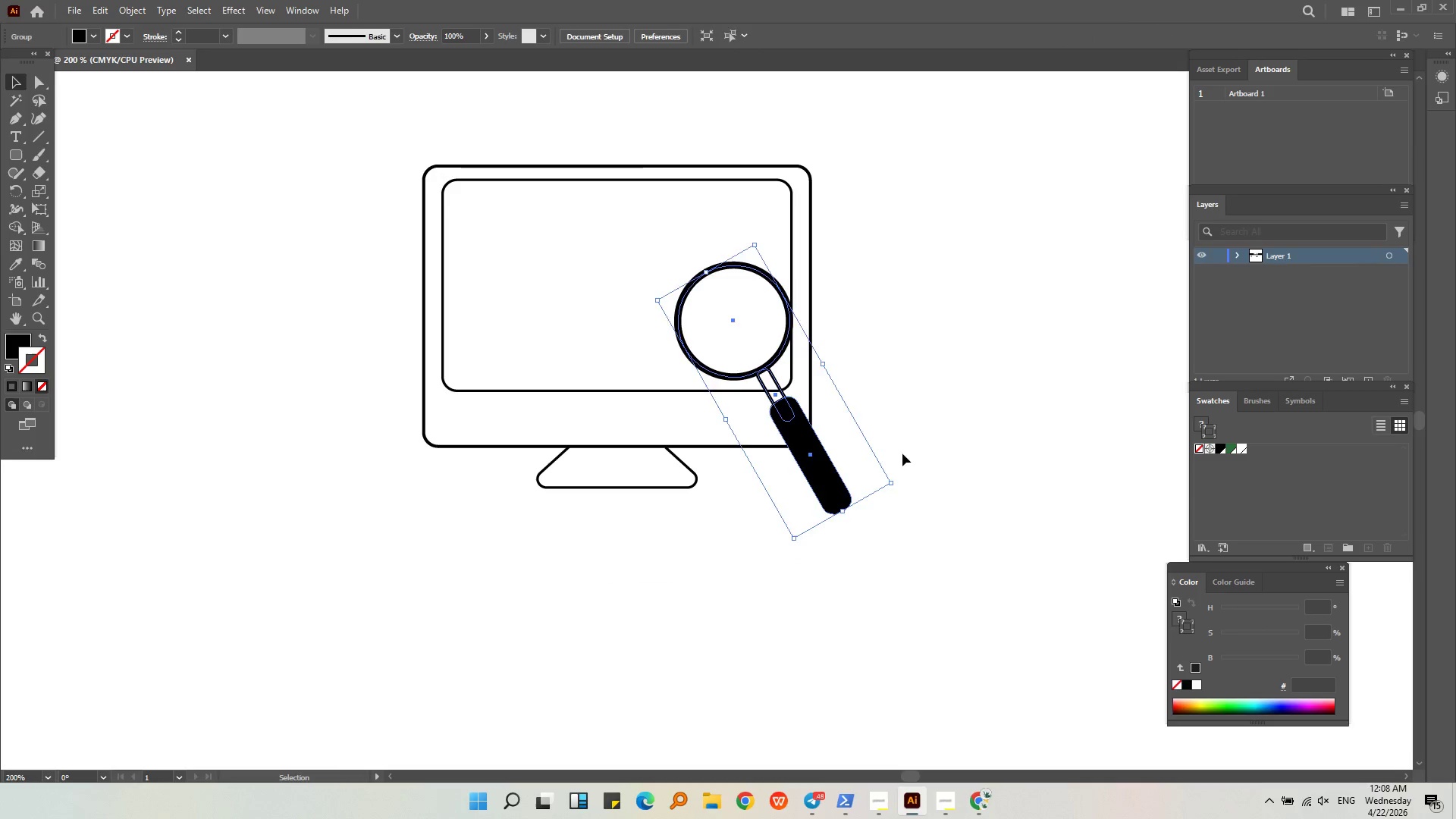 
double_click([812, 488])
 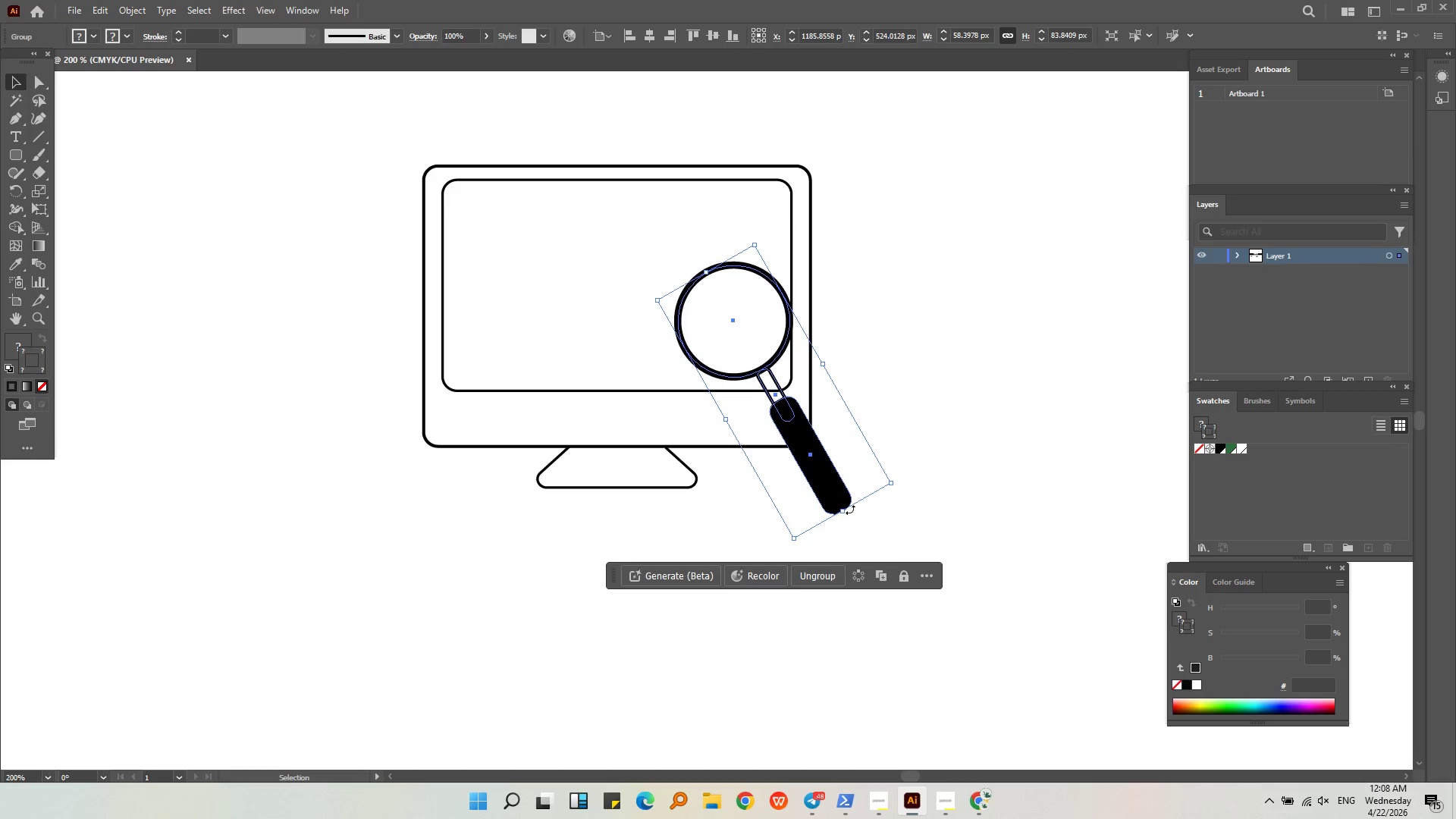 
left_click_drag(start_coordinate=[844, 510], to_coordinate=[837, 486])
 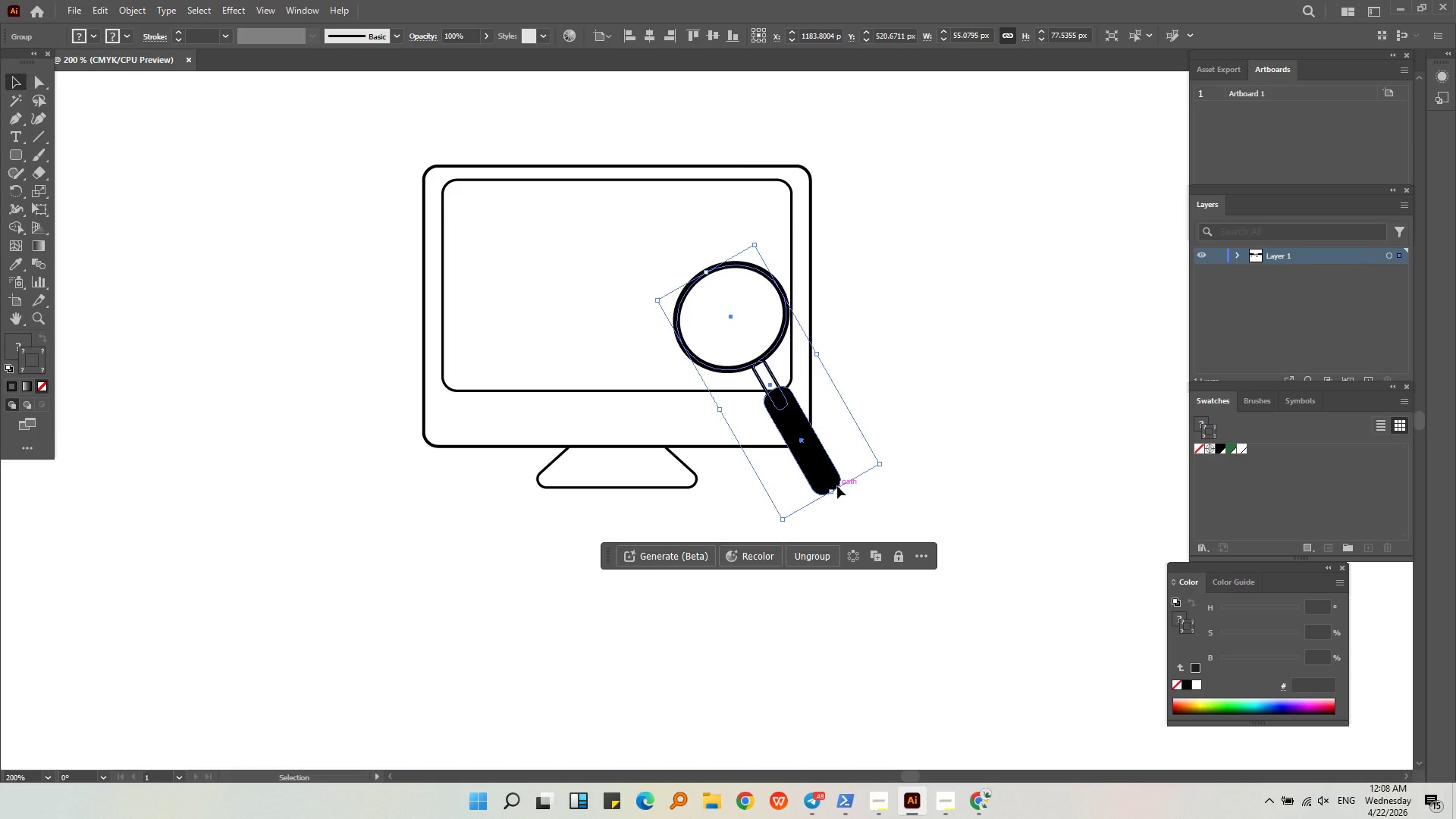 
key(Control+Z)
 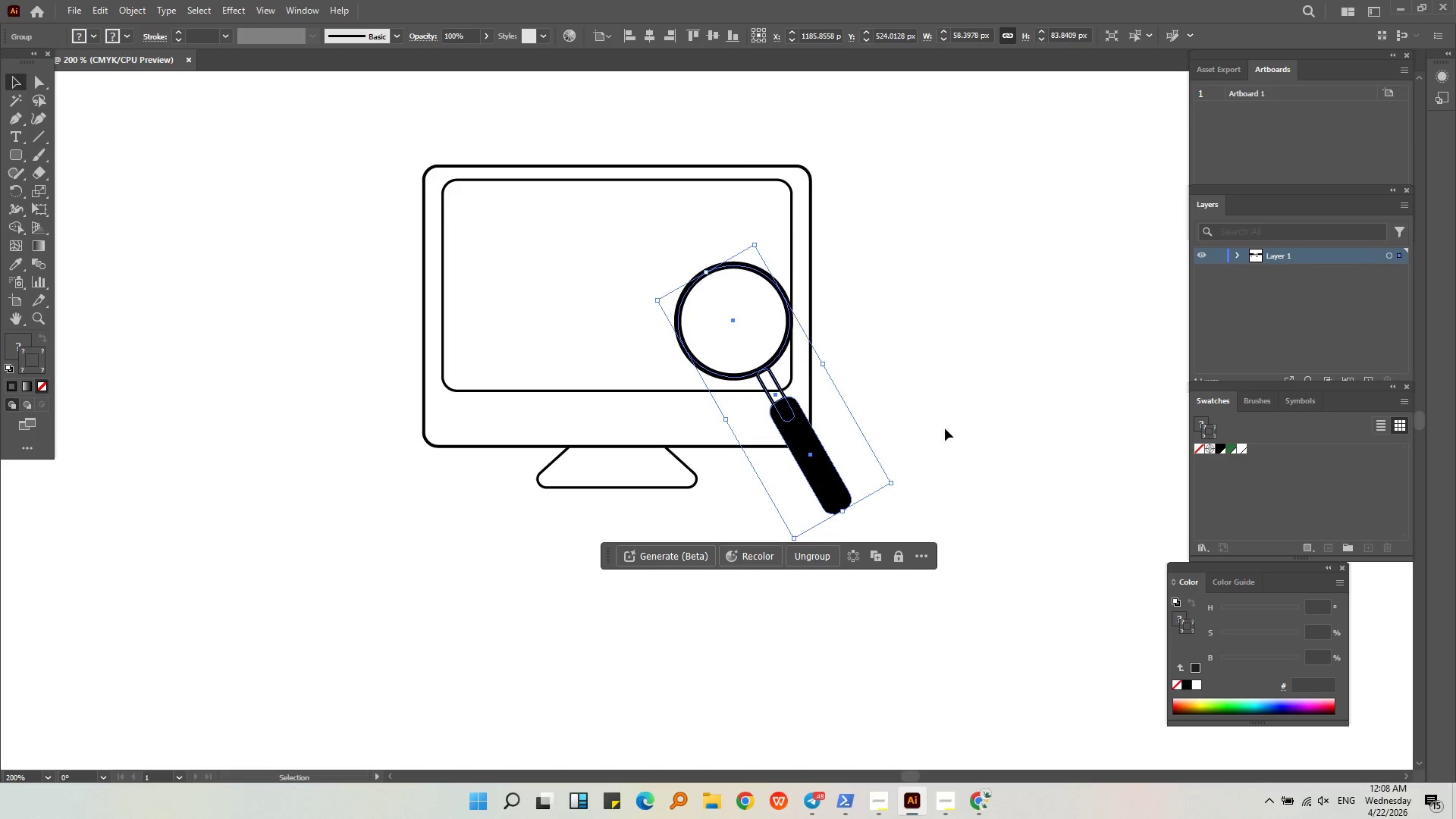 
left_click([945, 426])
 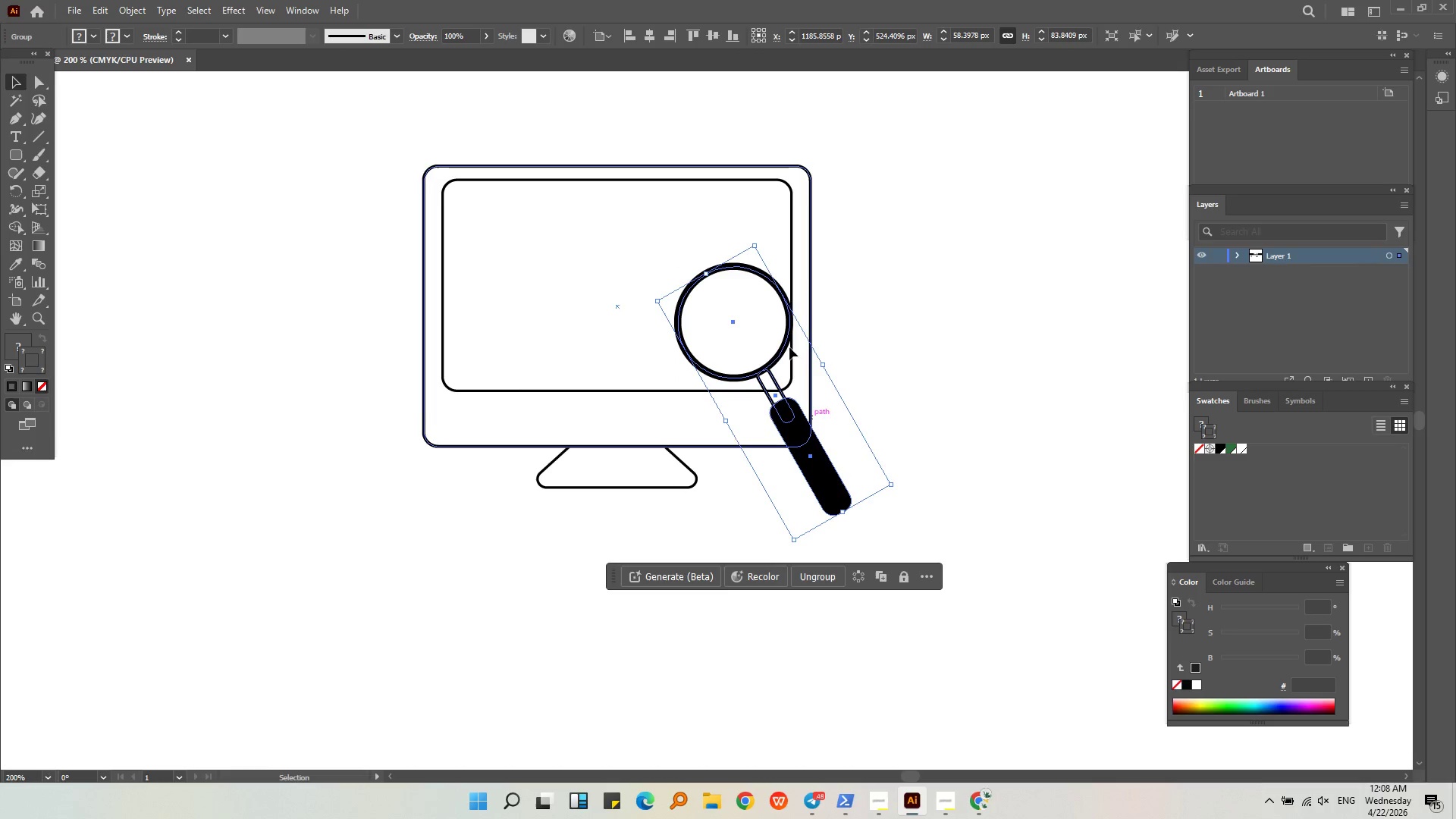 
hold_key(key=ShiftLeft, duration=1.22)
left_click_drag(start_coordinate=[752, 246], to_coordinate=[755, 262])
 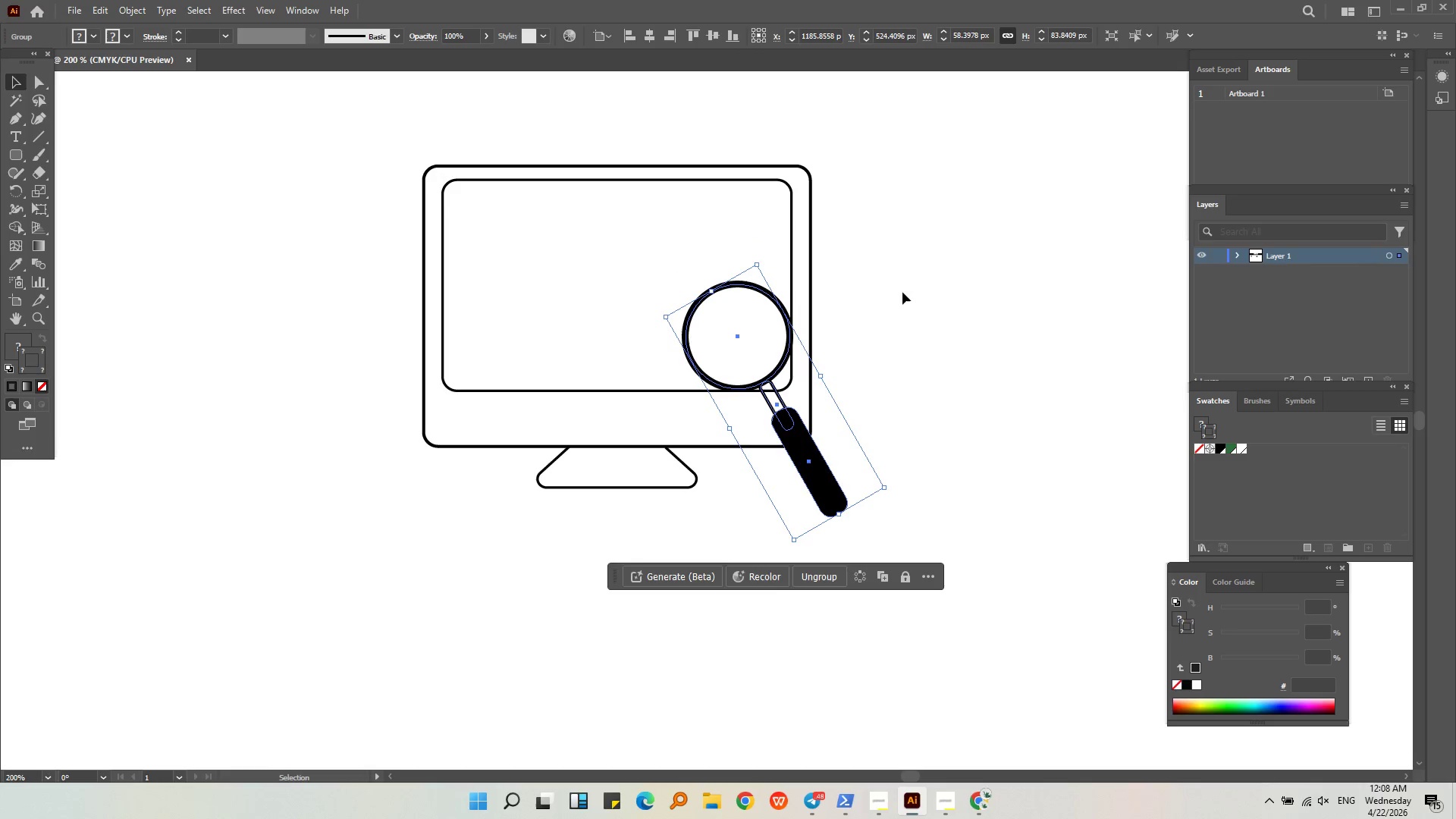 
left_click([905, 293])
 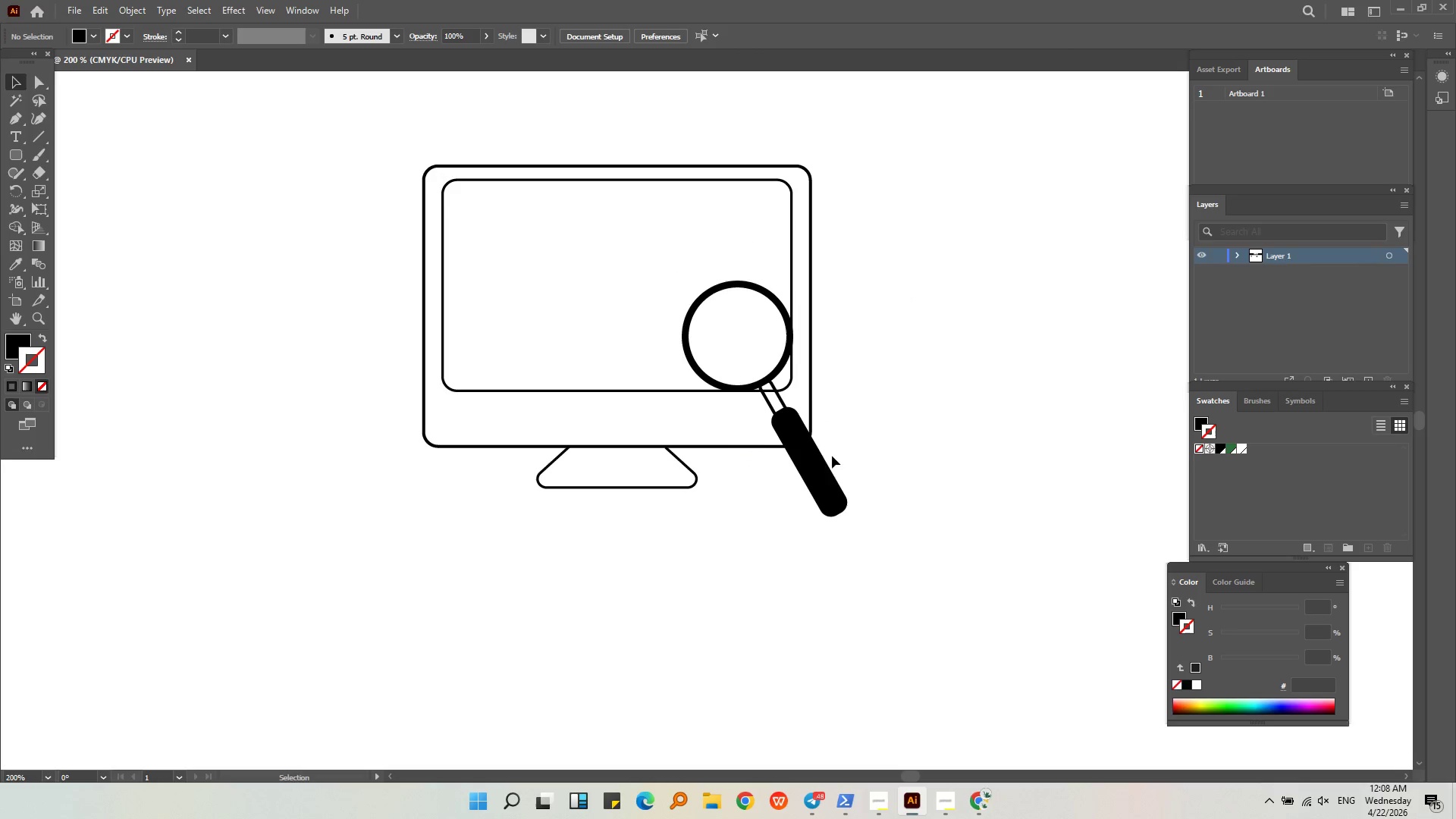 
left_click([832, 475])
 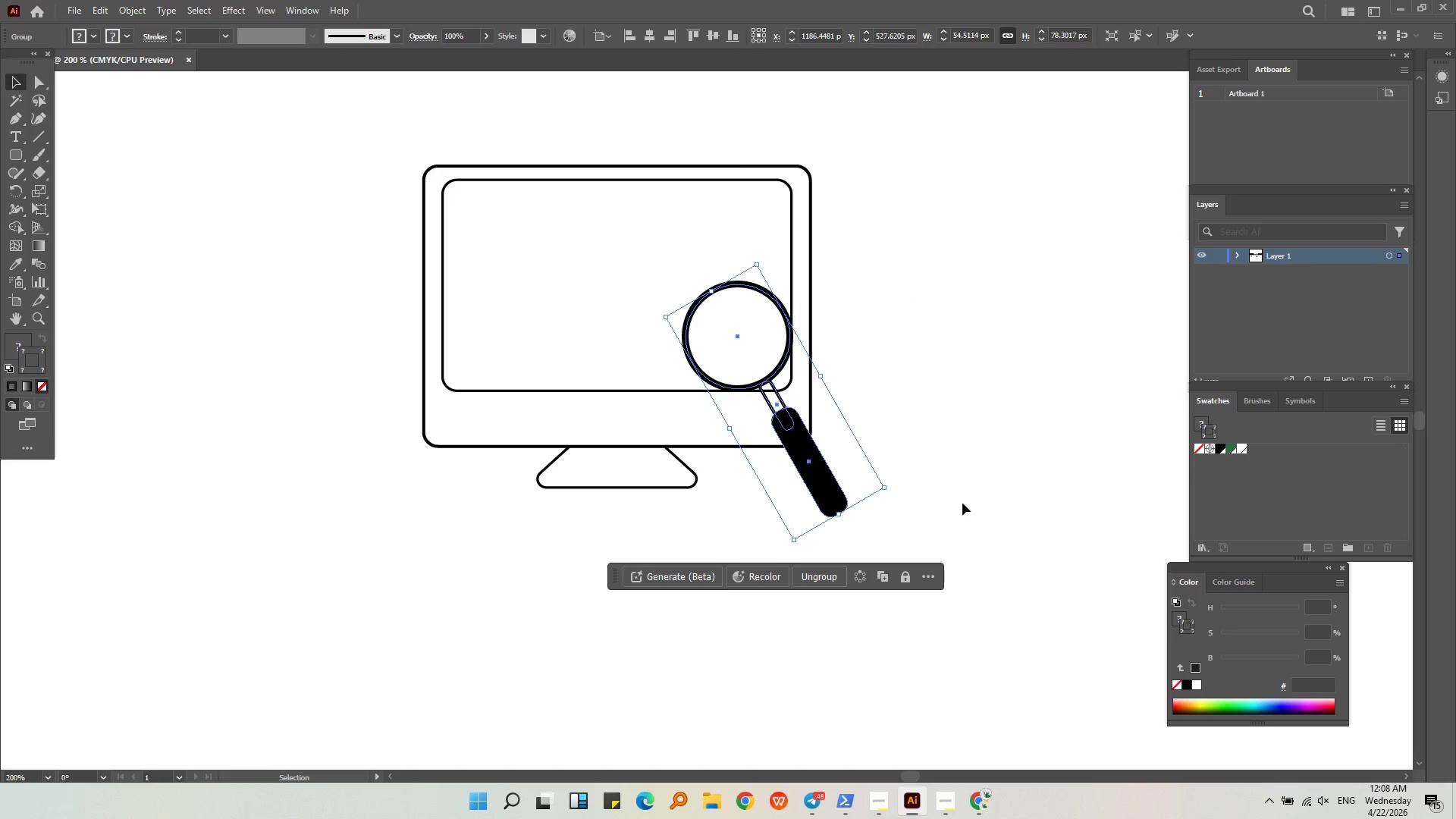 
left_click([987, 477])
 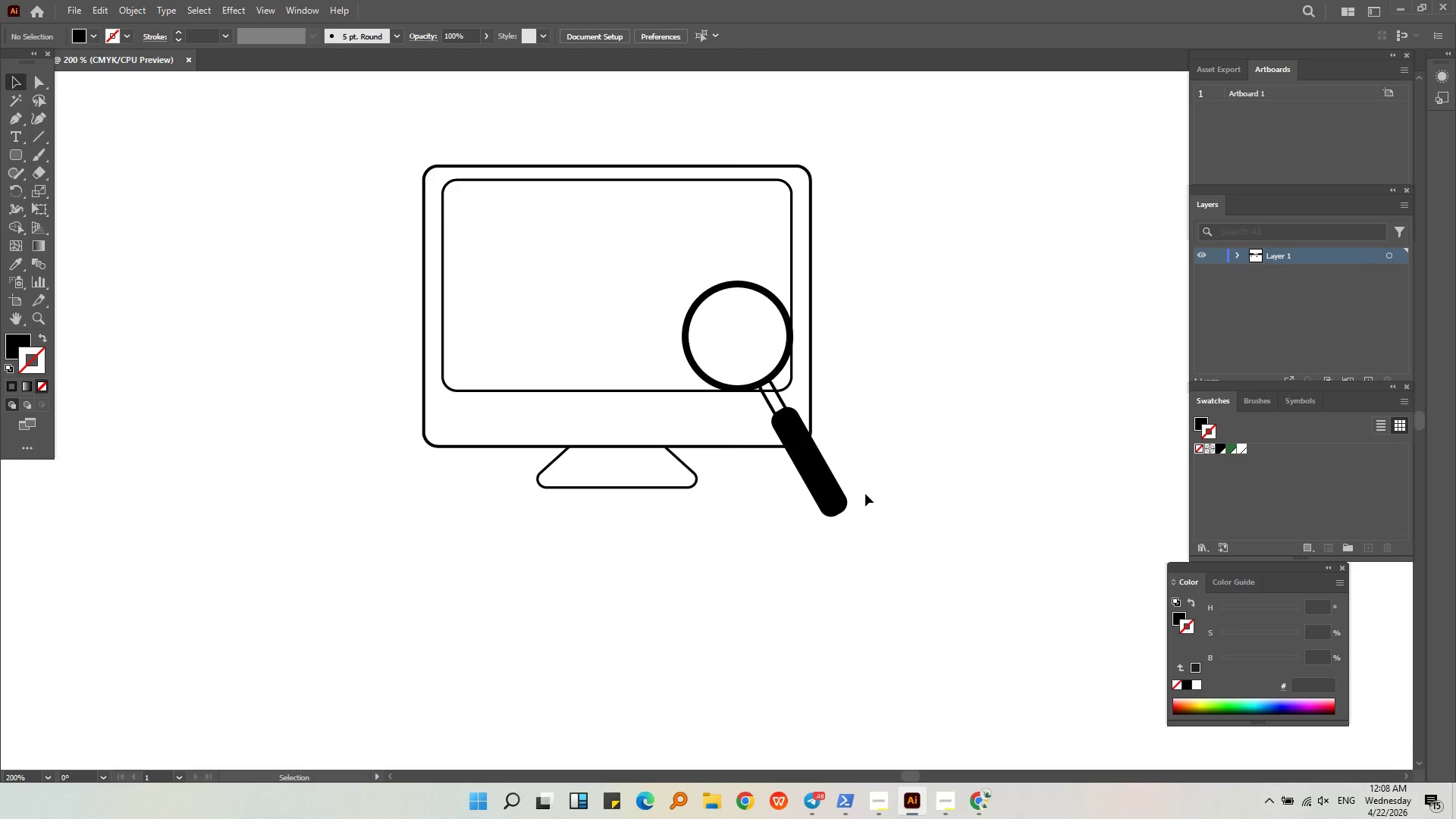 
double_click([840, 506])
 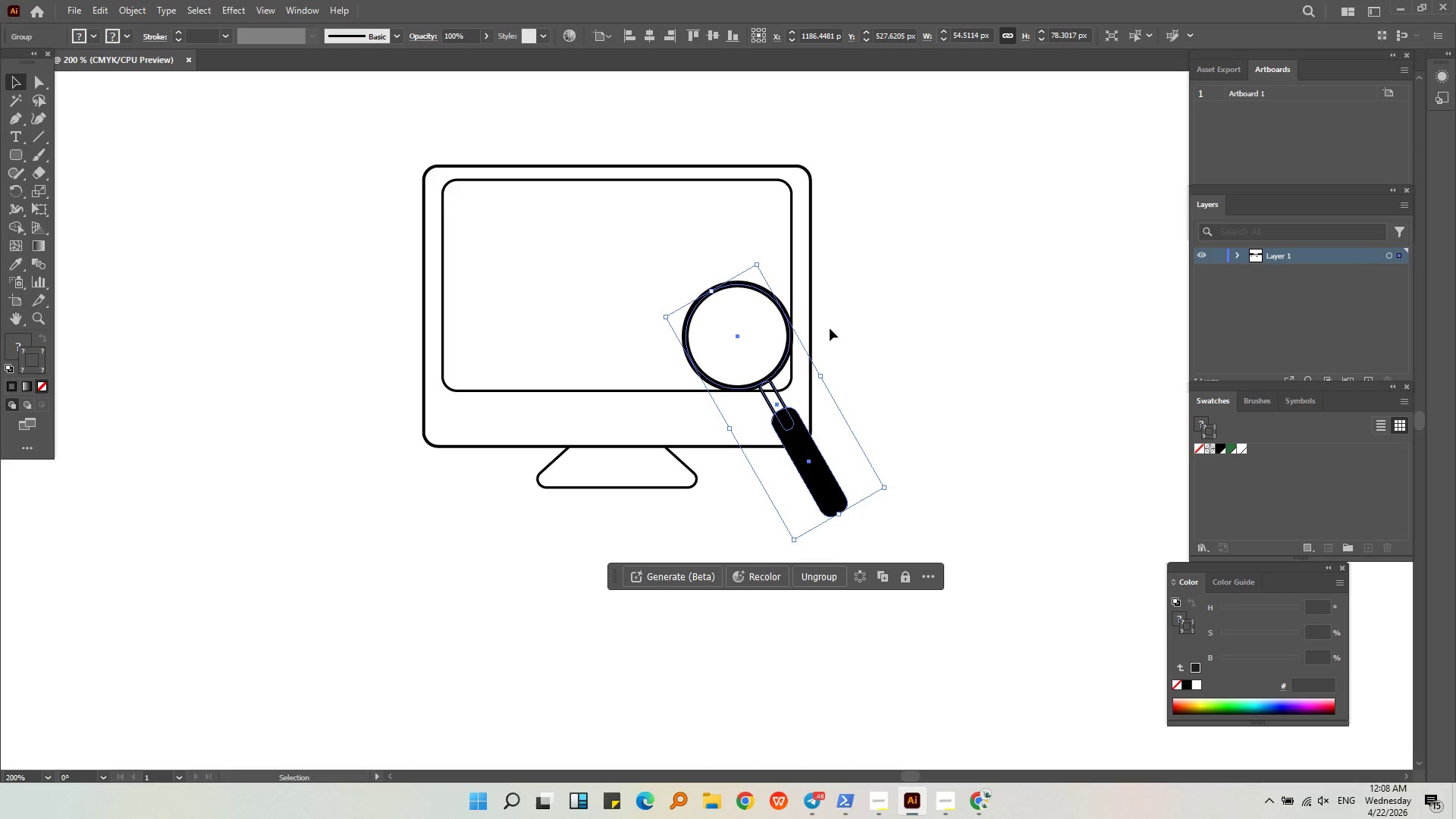 
left_click_drag(start_coordinate=[804, 467], to_coordinate=[820, 462])
 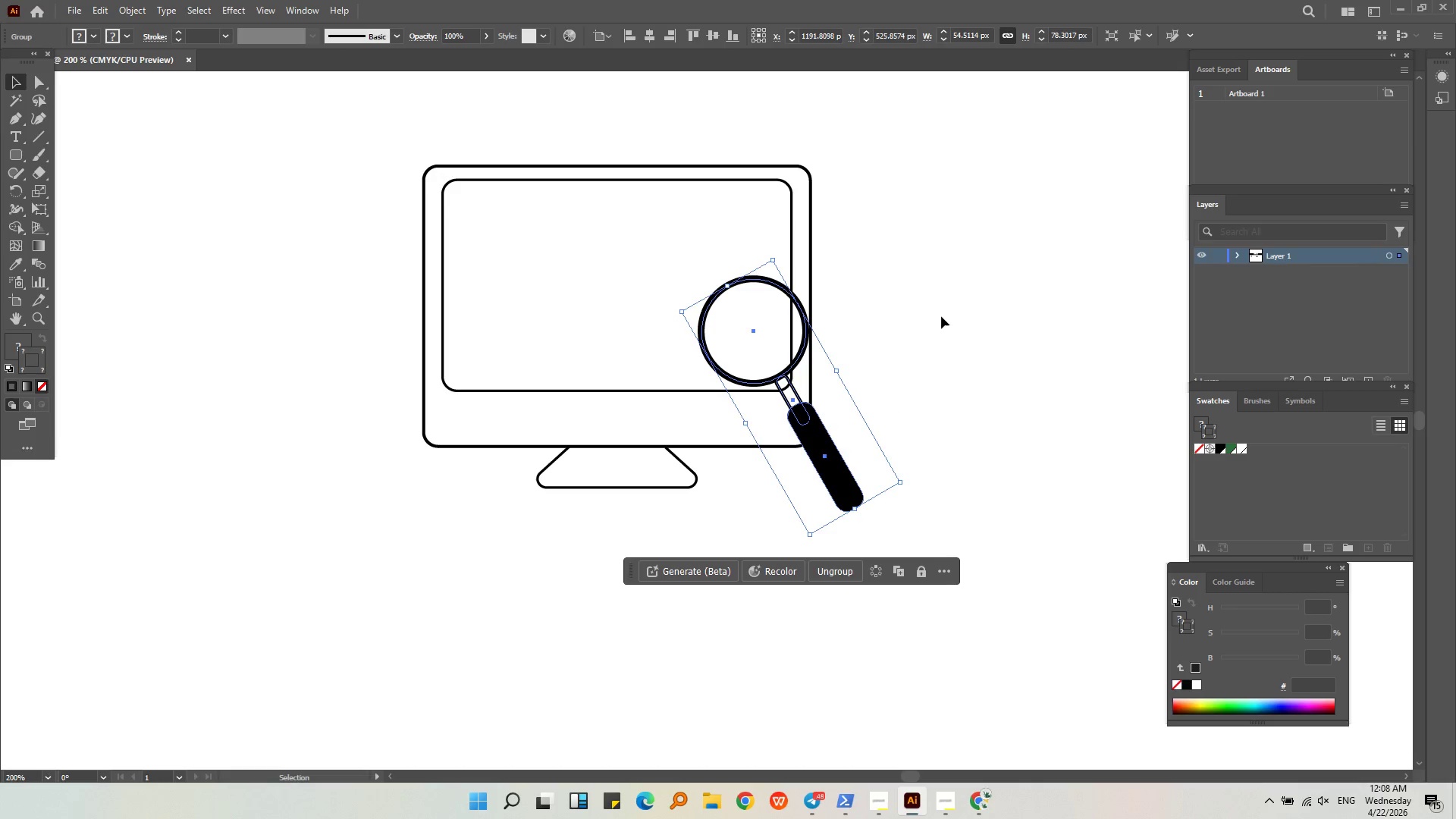 
left_click([941, 315])
 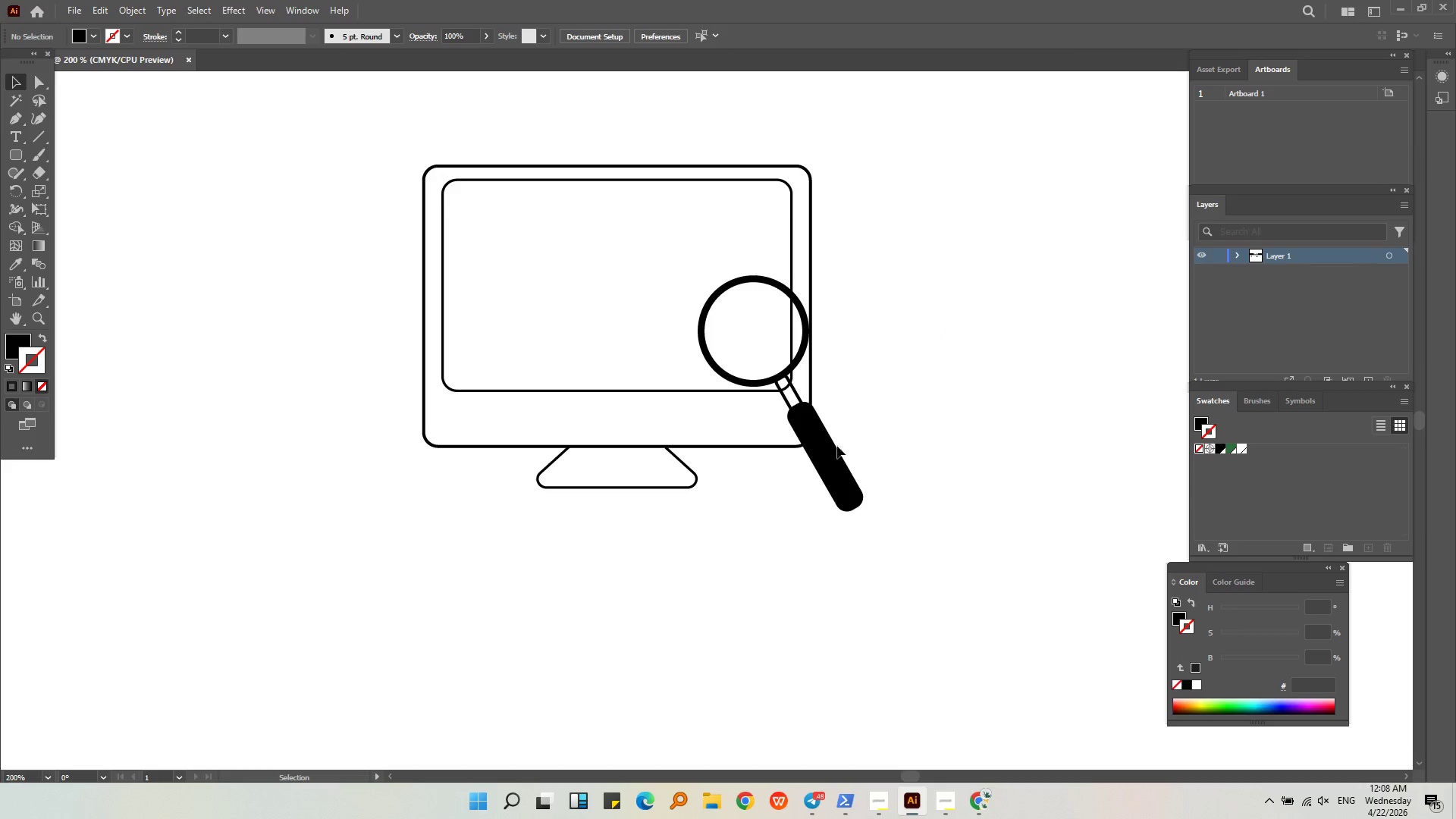 
left_click([830, 460])
 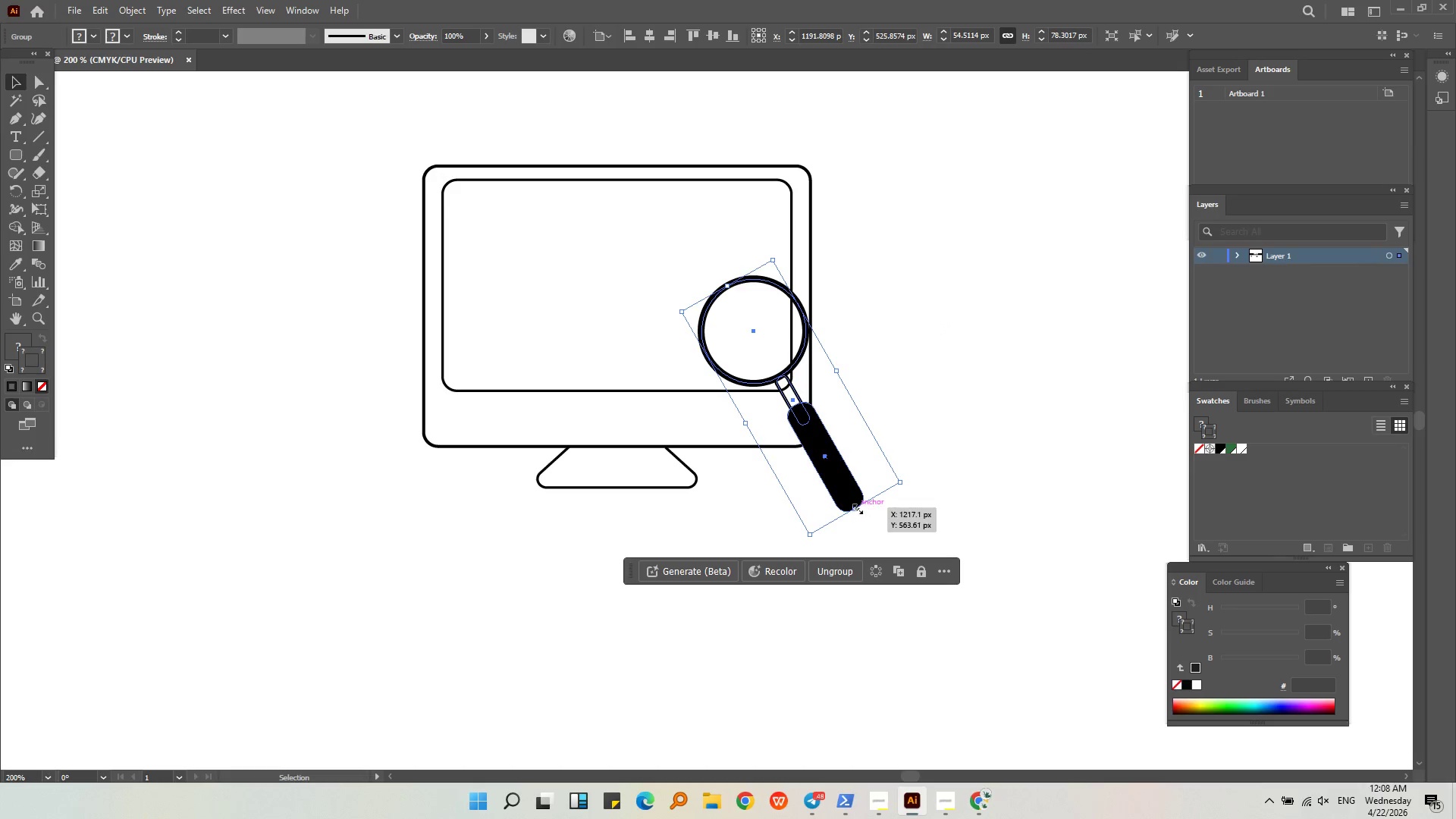 
left_click_drag(start_coordinate=[856, 507], to_coordinate=[853, 492])
 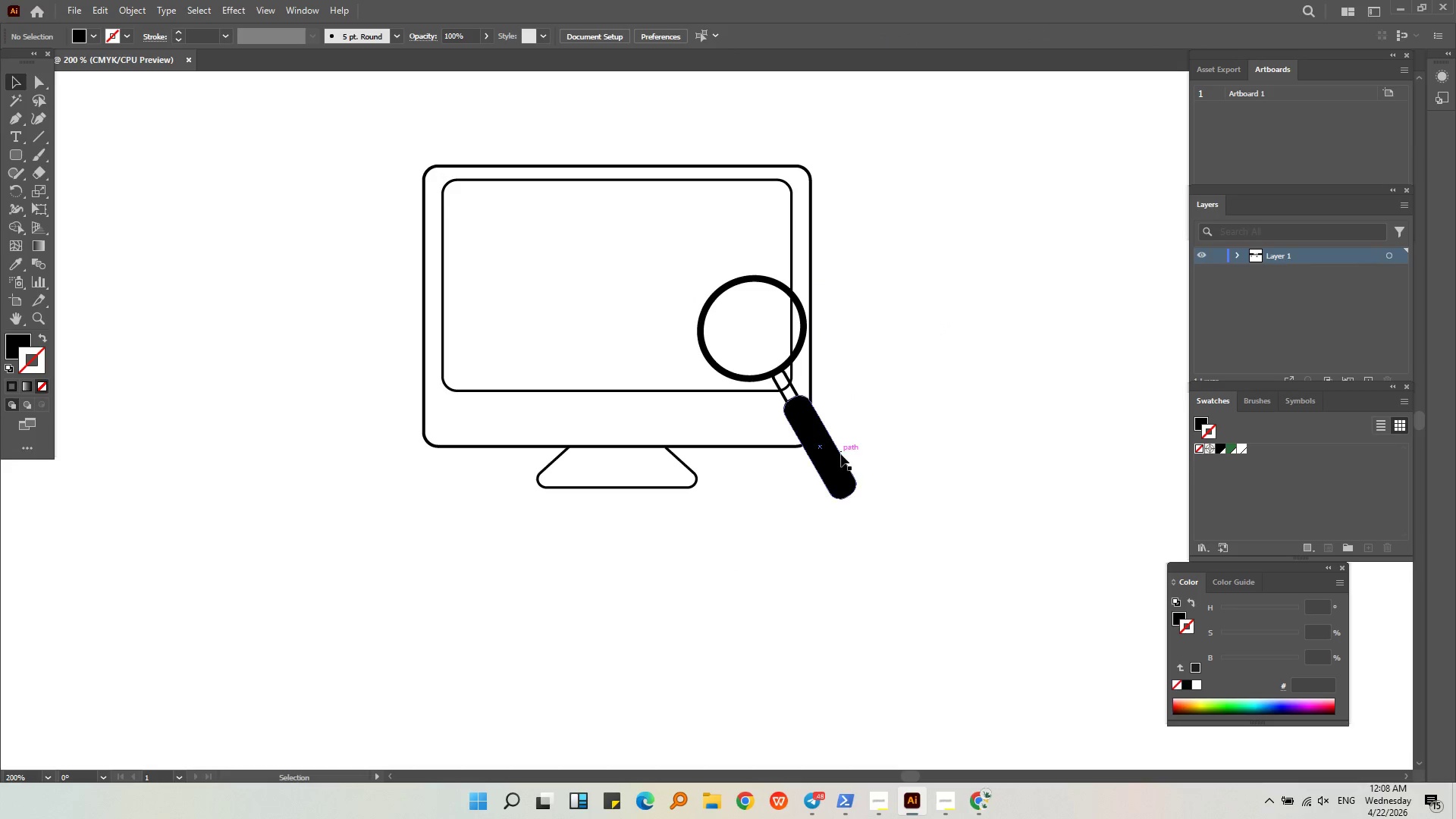 
left_click([837, 461])
 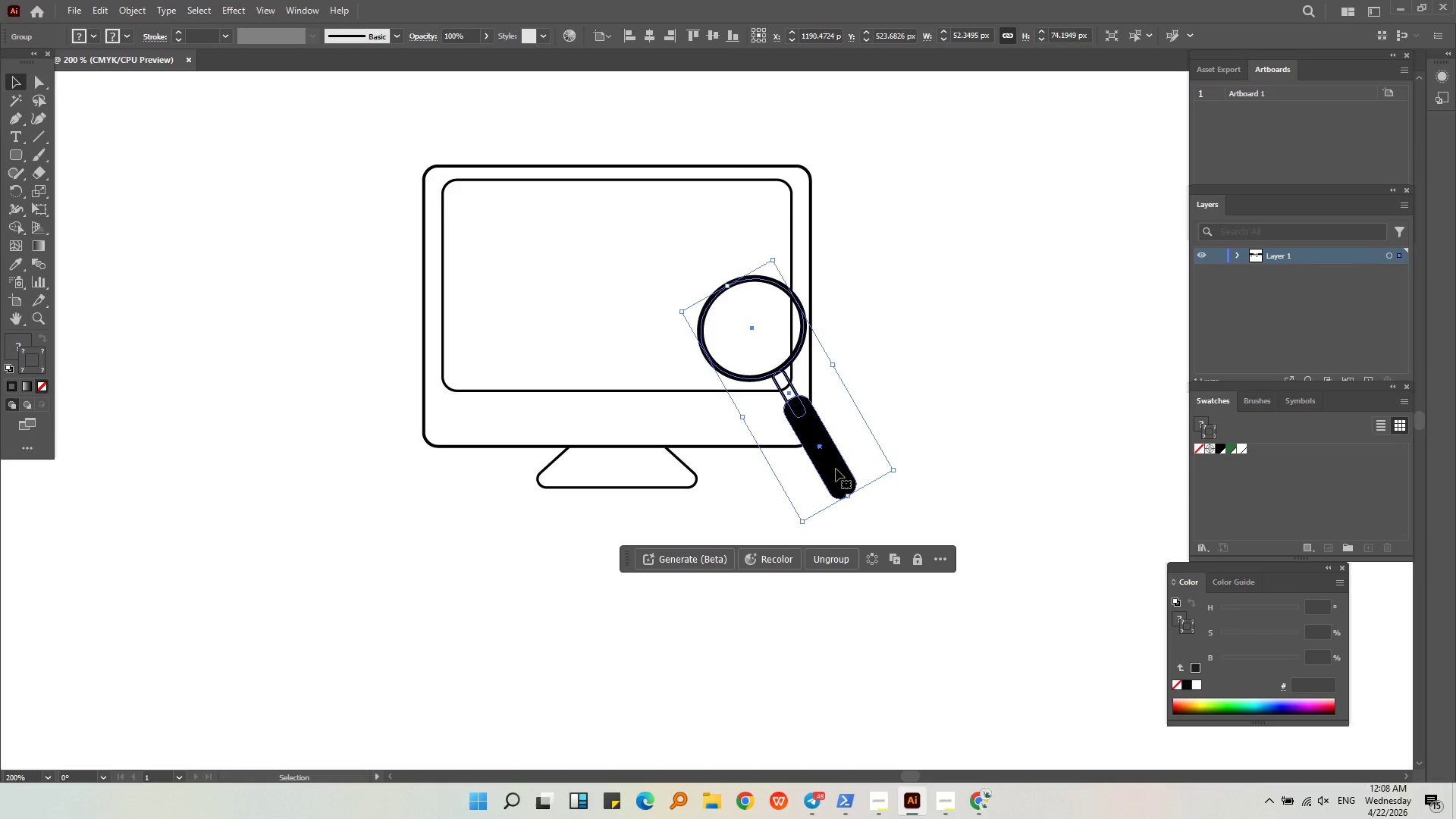 
left_click_drag(start_coordinate=[835, 469], to_coordinate=[831, 469])
 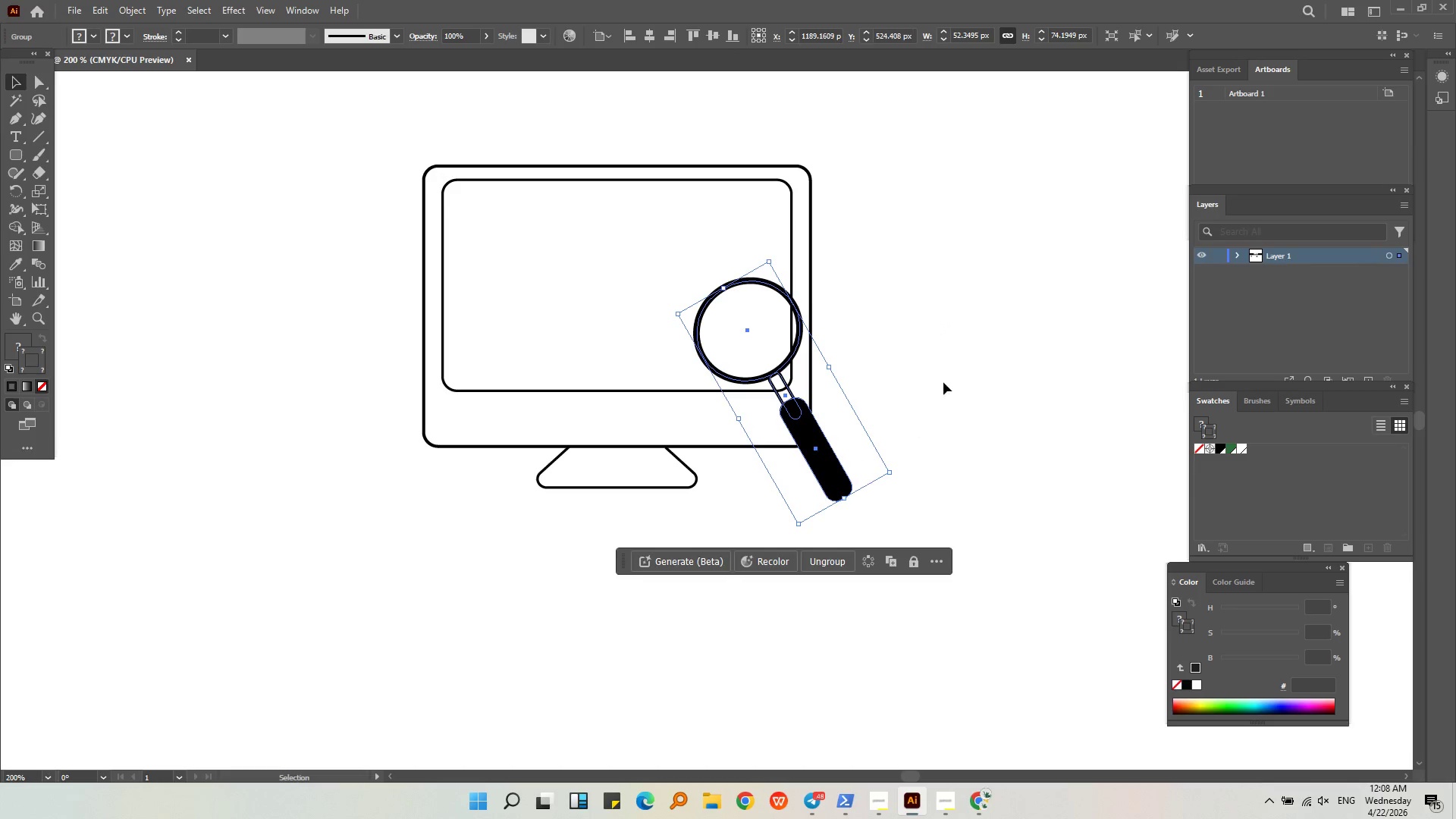 
left_click([949, 367])
 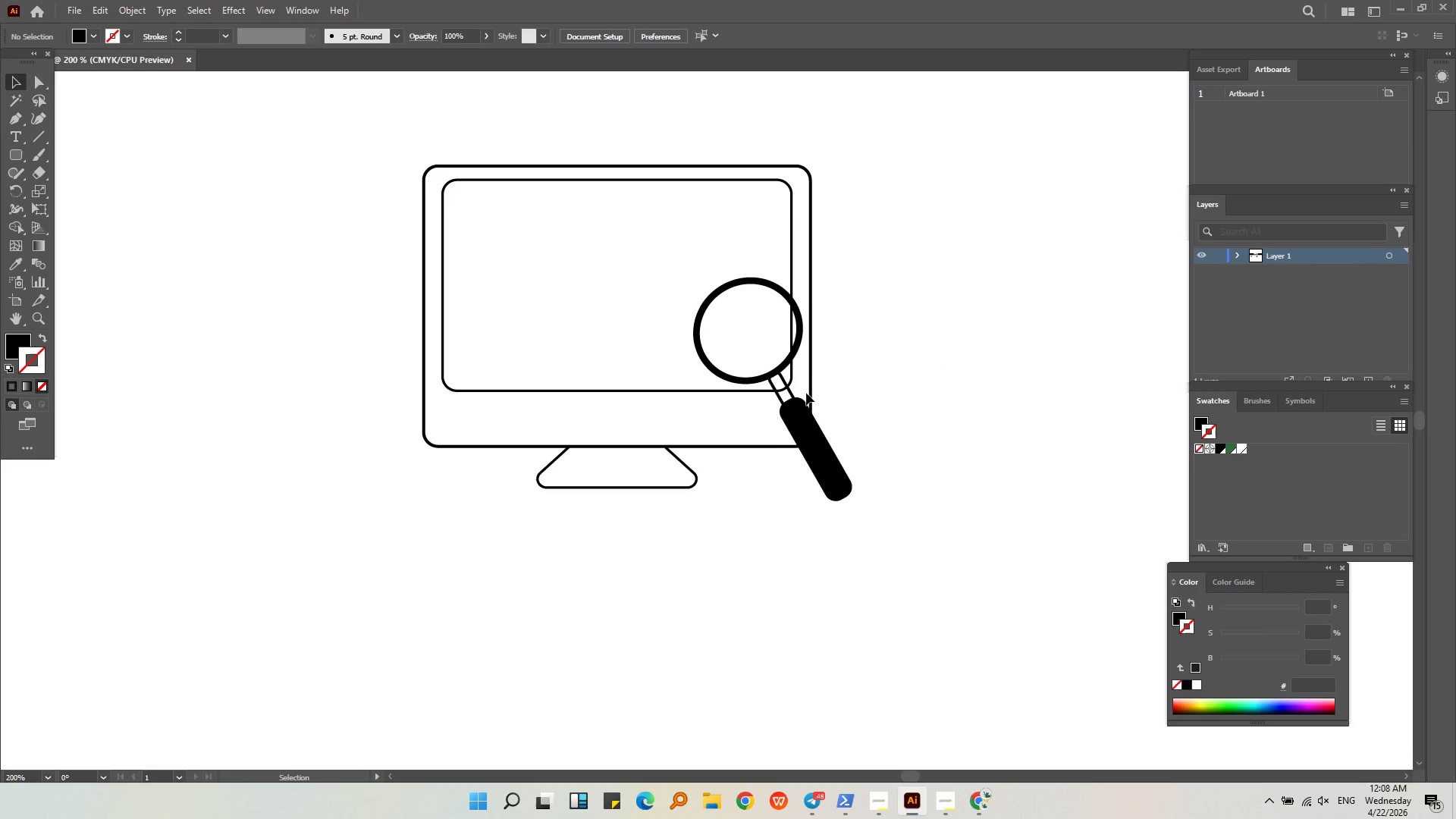 
left_click([807, 431])
 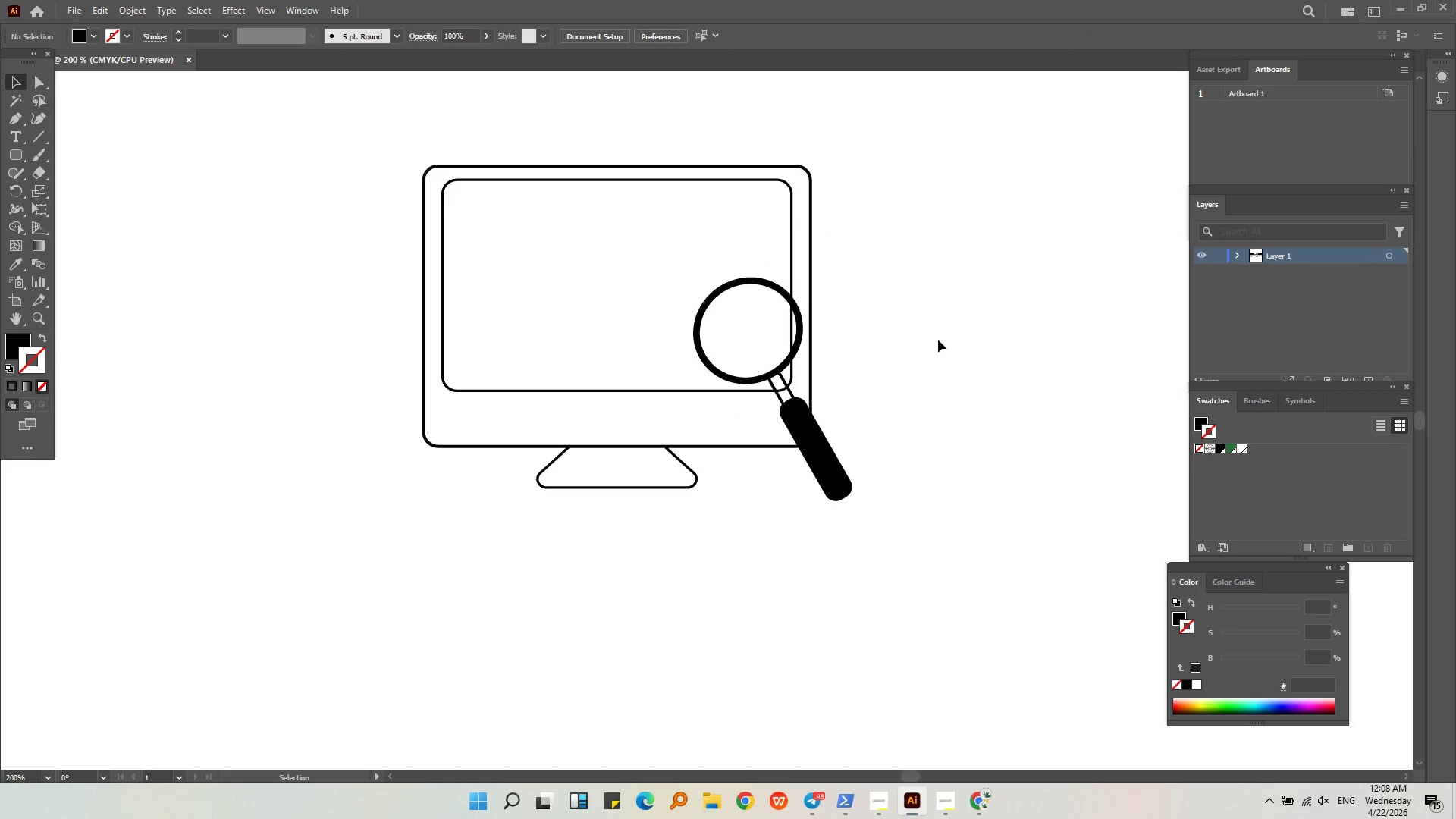 
wait(5.55)
 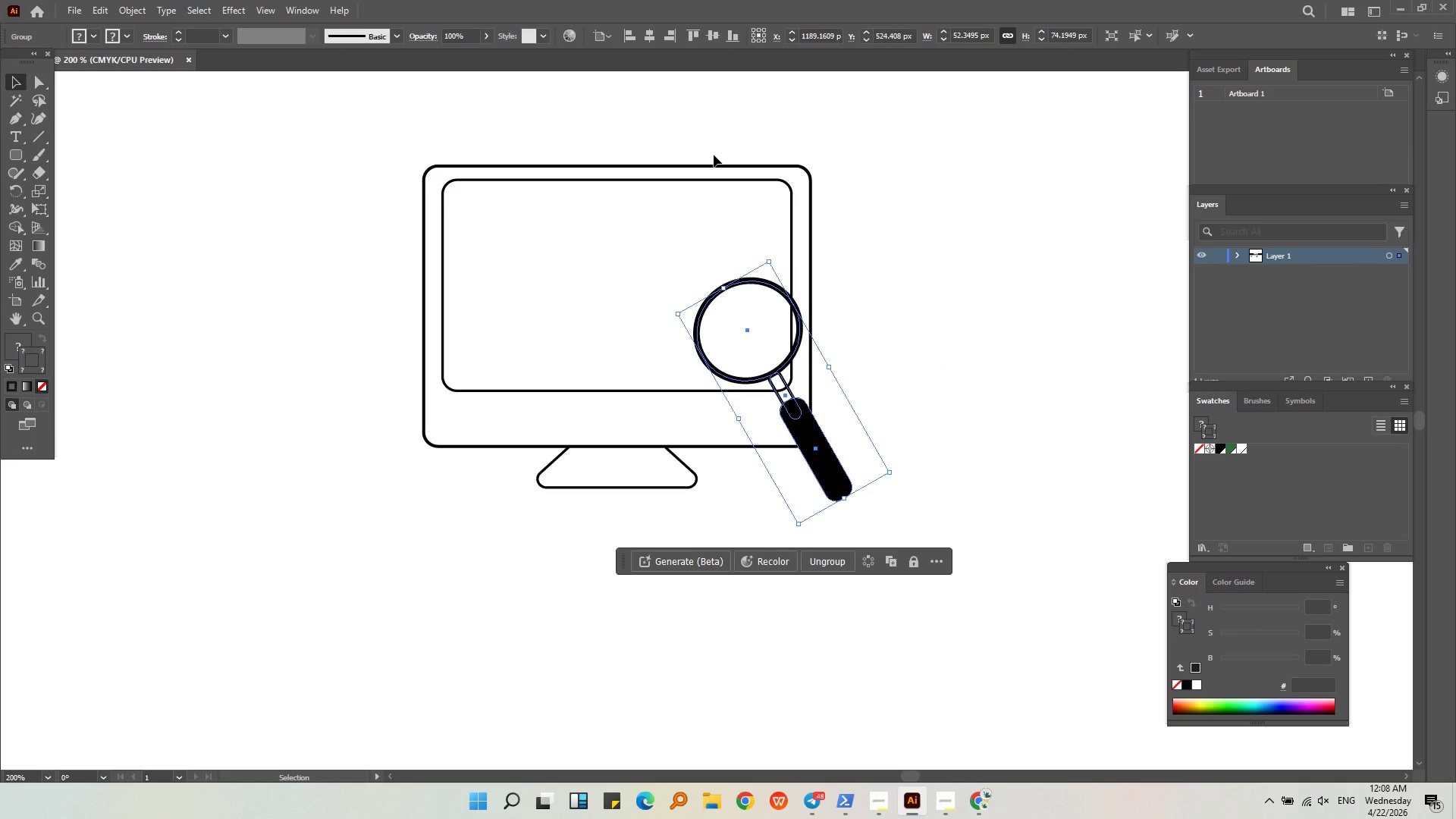 
left_click([14, 170])
 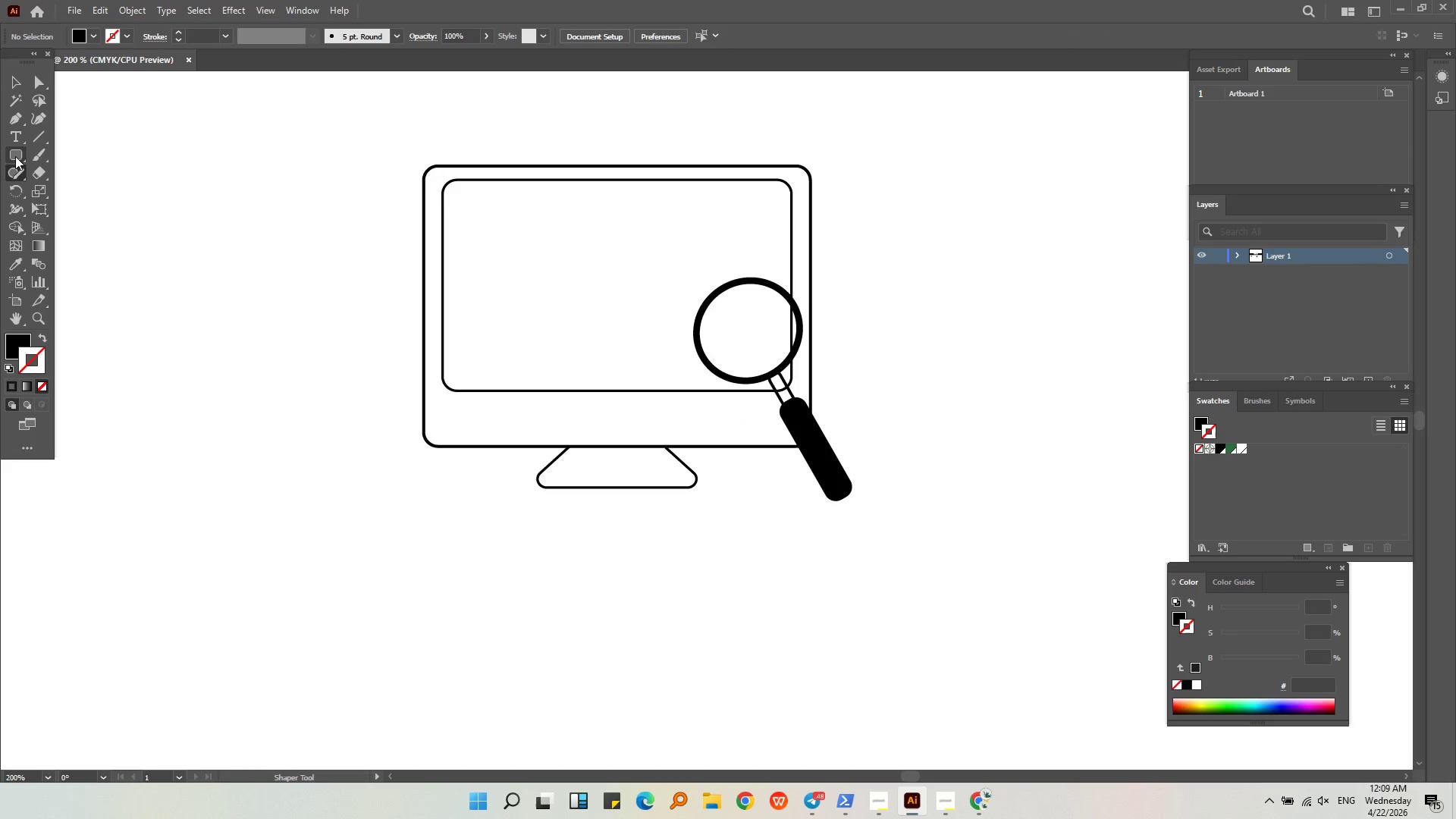 
left_click_drag(start_coordinate=[15, 155], to_coordinate=[61, 162])
 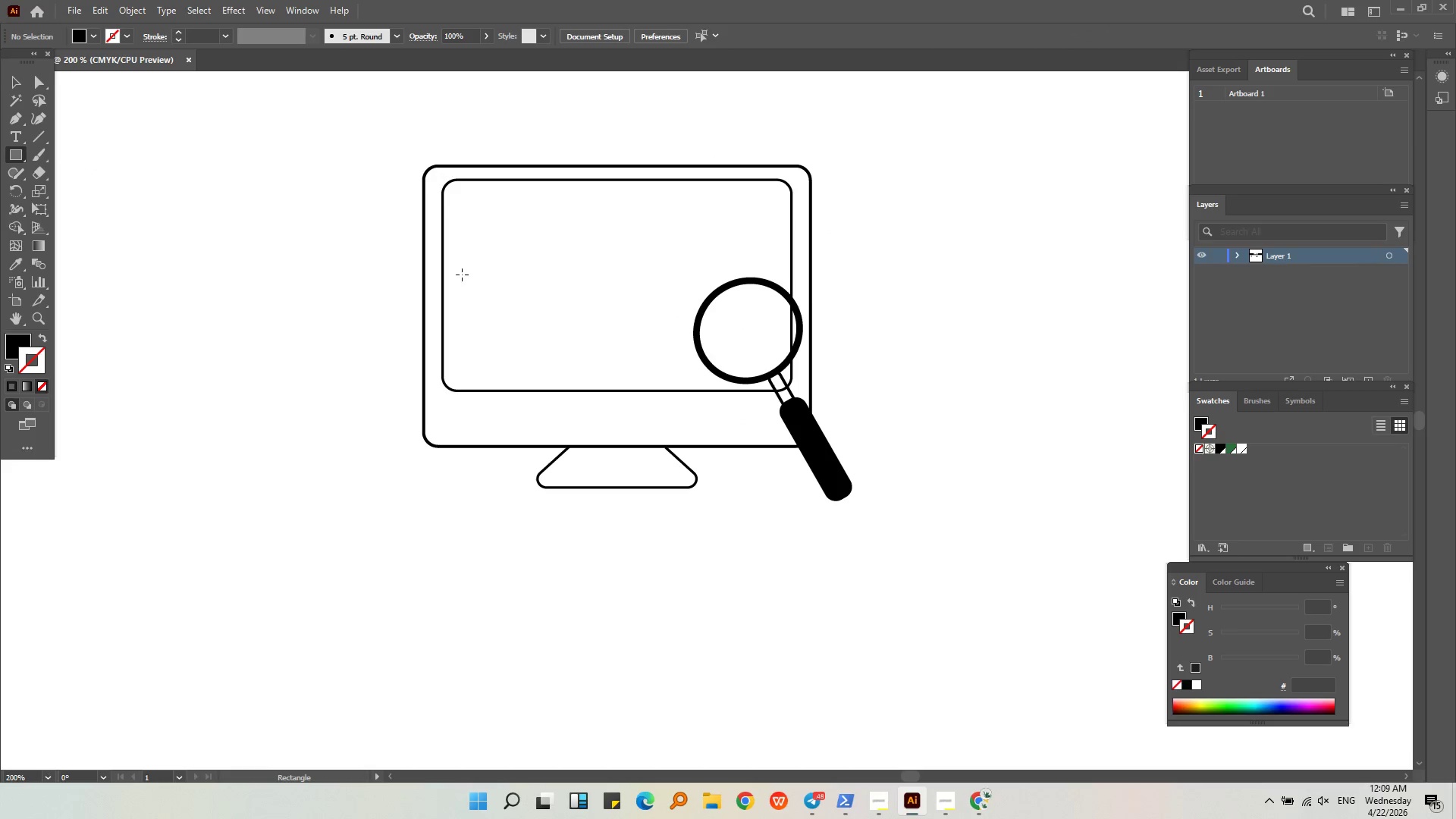 
left_click_drag(start_coordinate=[462, 278], to_coordinate=[486, 356])
 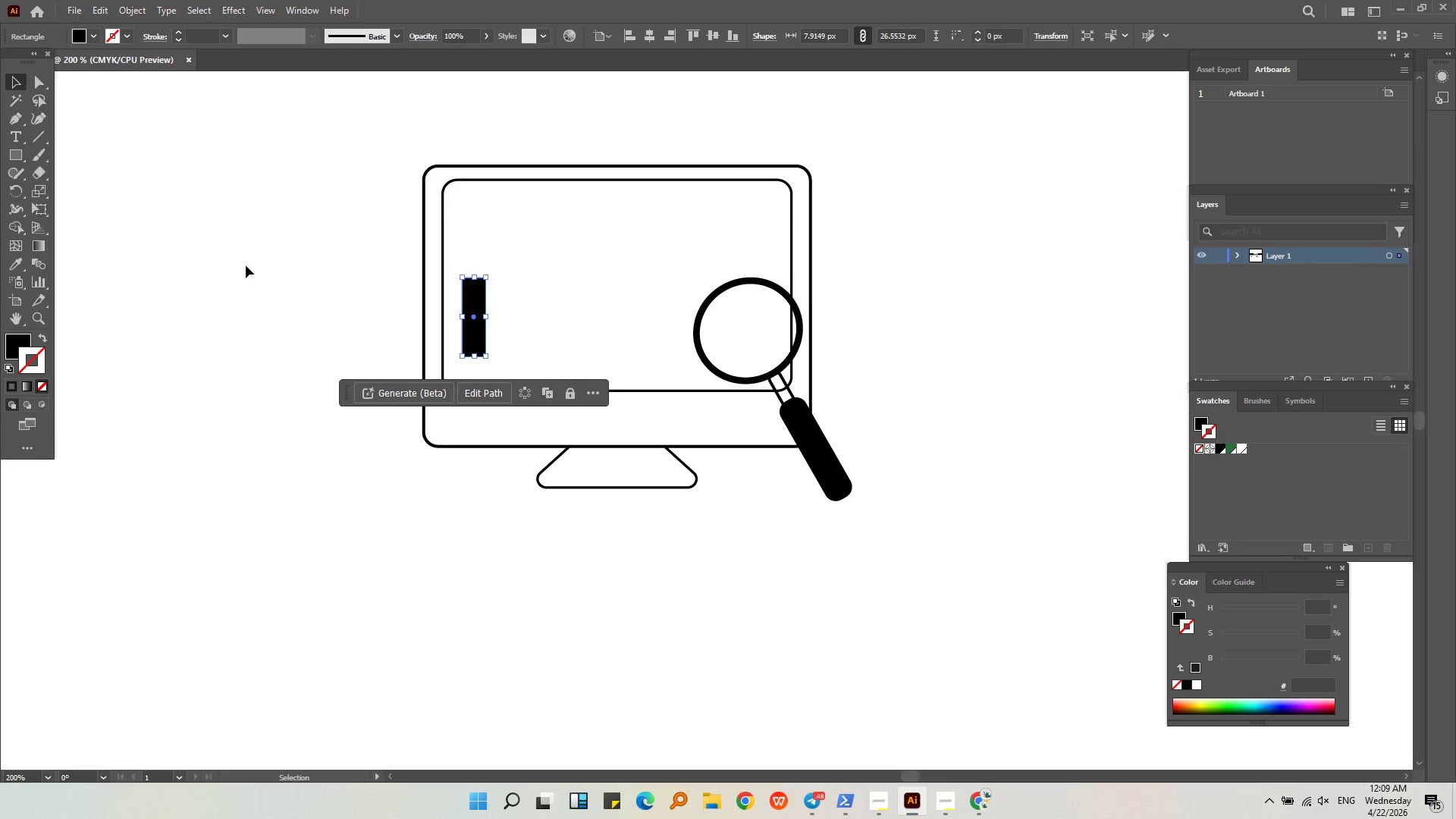 
key(Alt+AltLeft)
 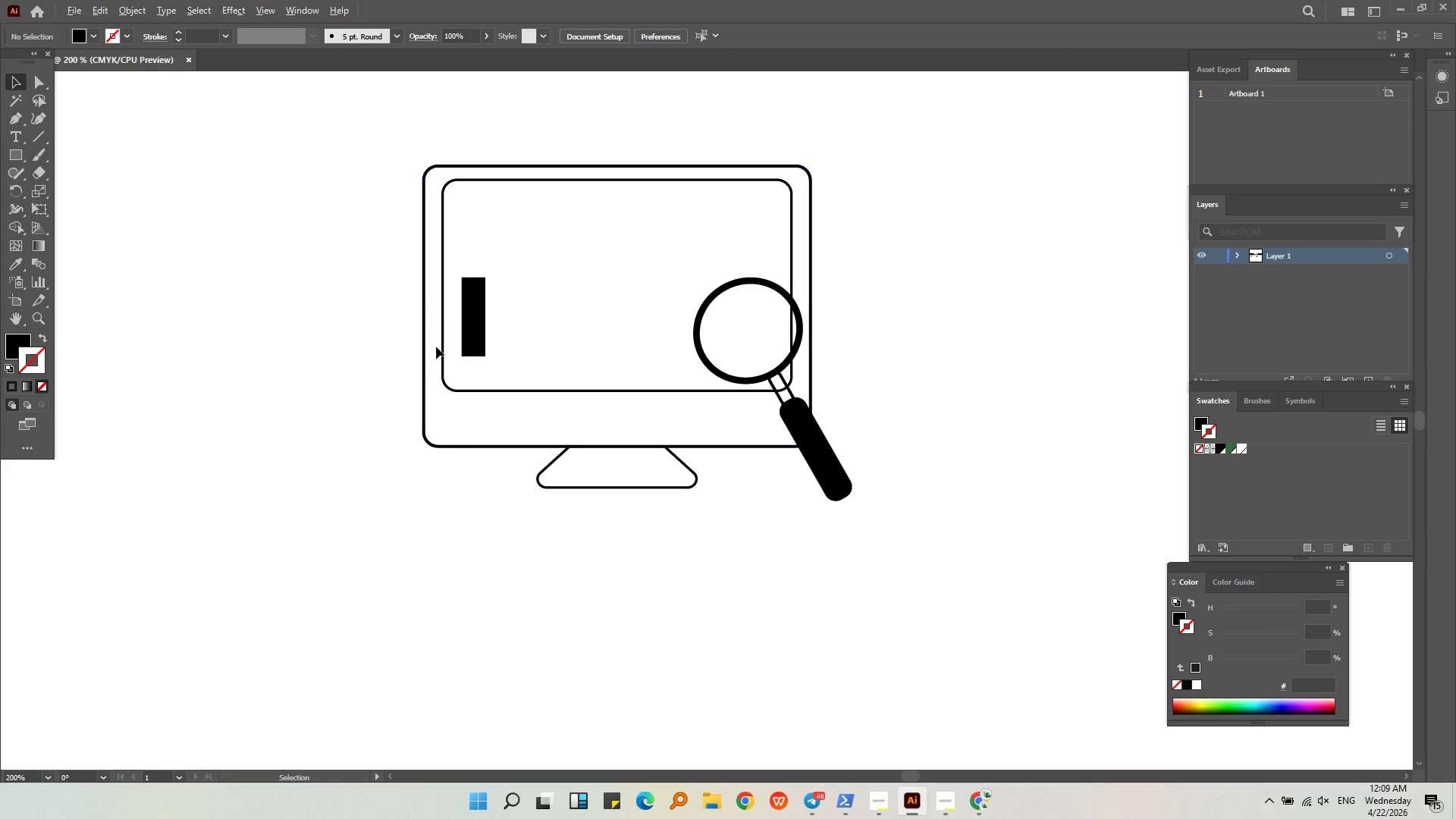 
left_click([500, 317])
 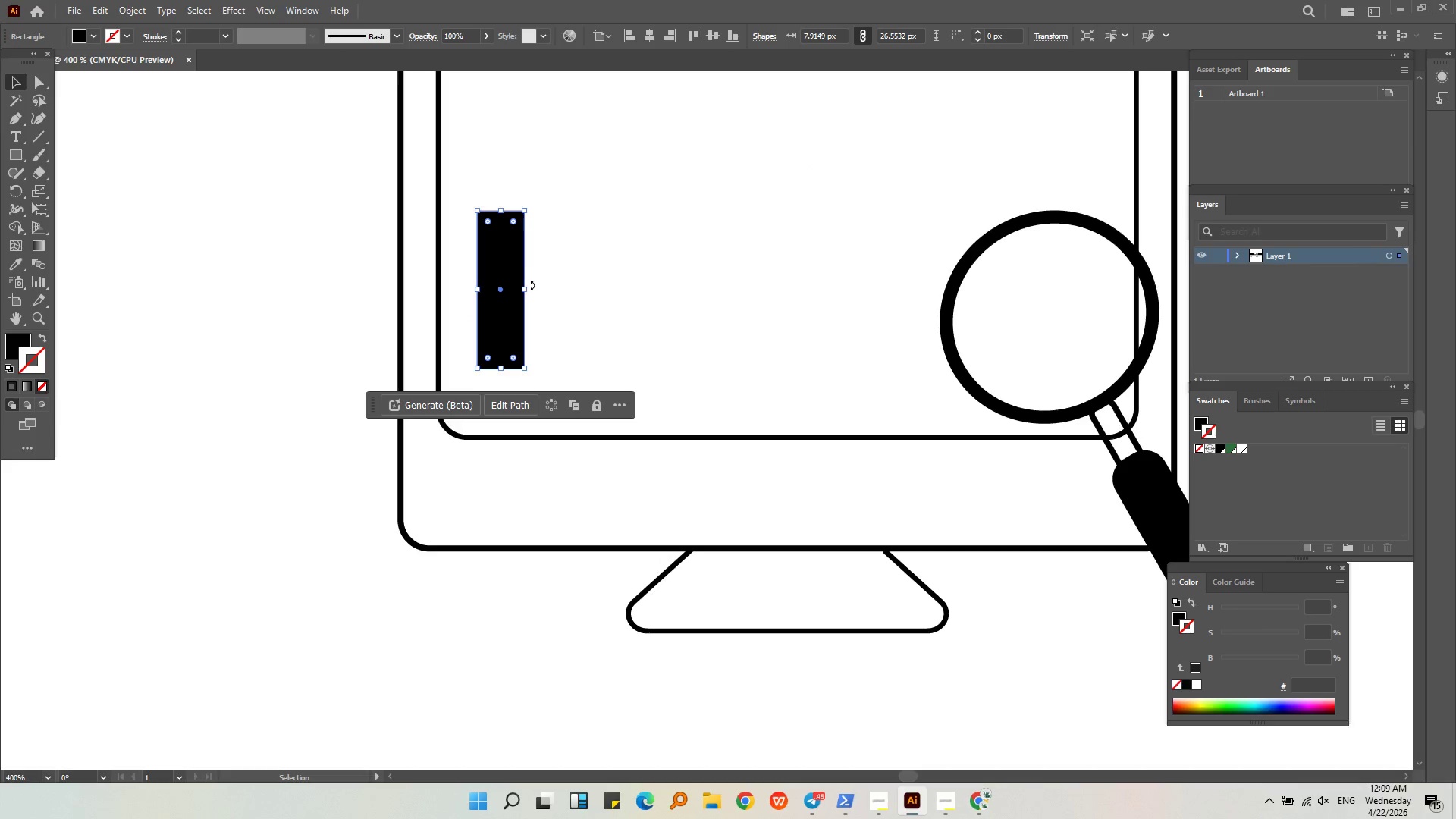 
scroll: coordinate [460, 350], scroll_direction: up, amount: 2.0
 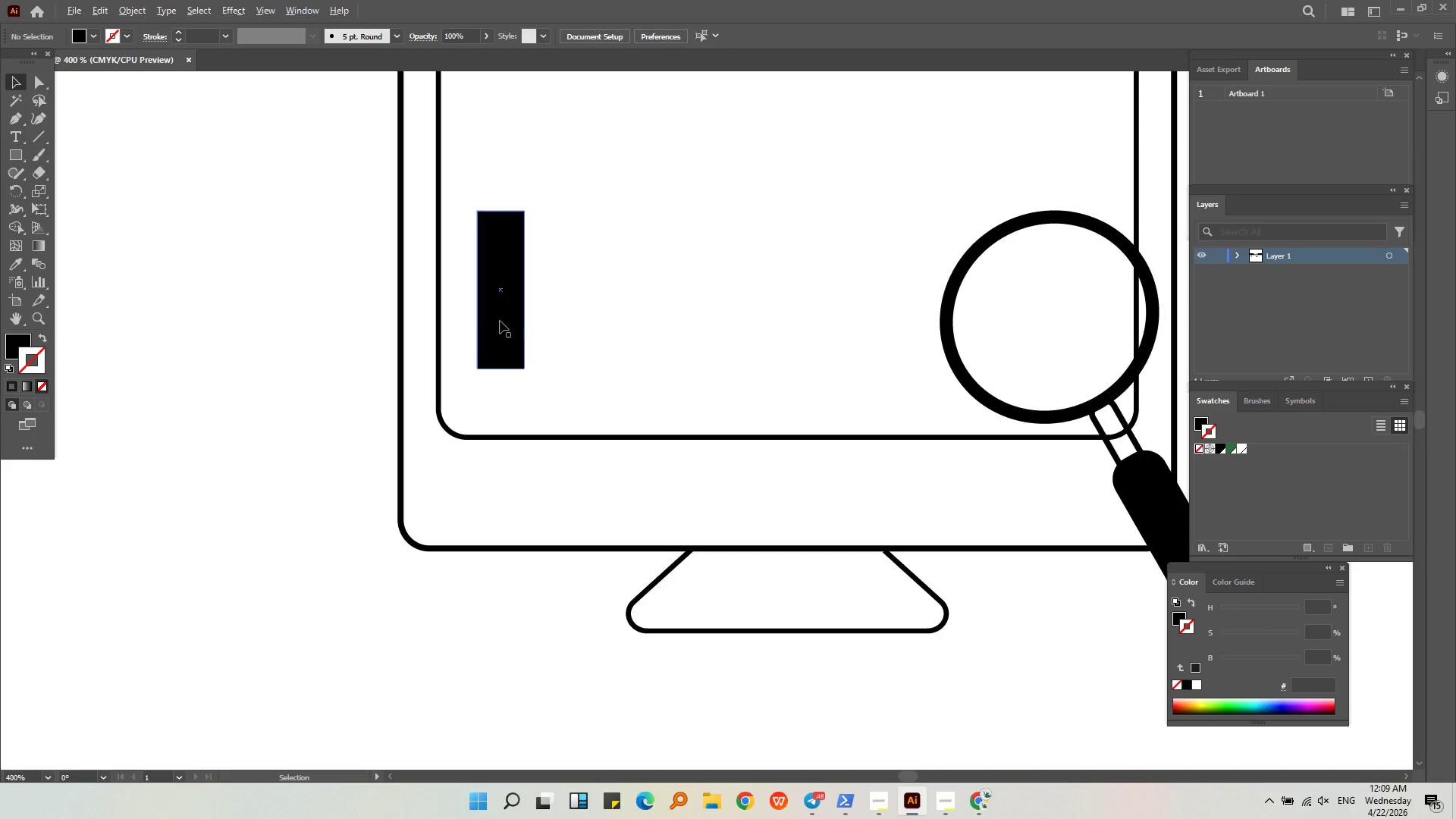 
left_click_drag(start_coordinate=[526, 287], to_coordinate=[518, 288])
 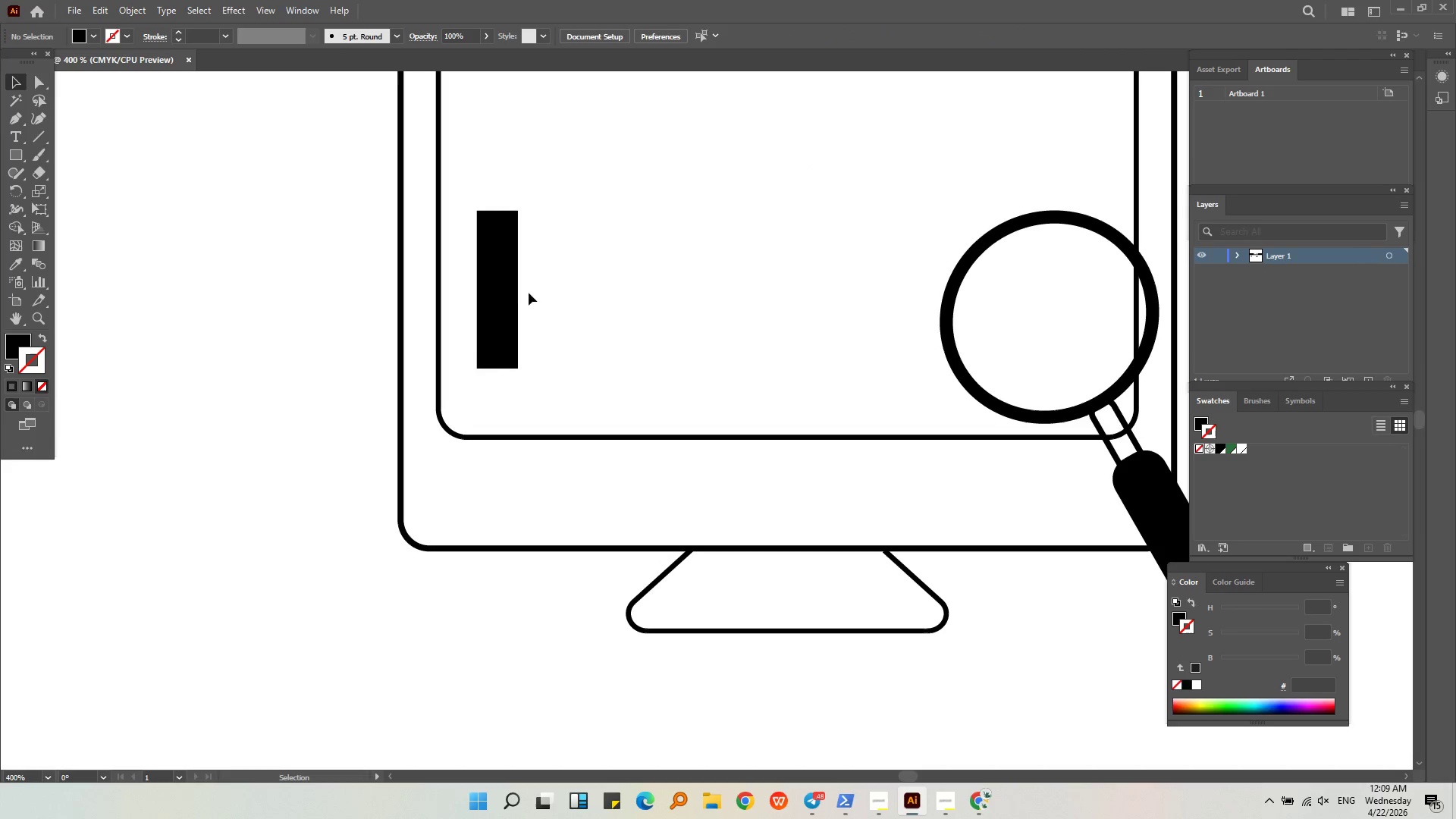 
double_click([511, 295])
 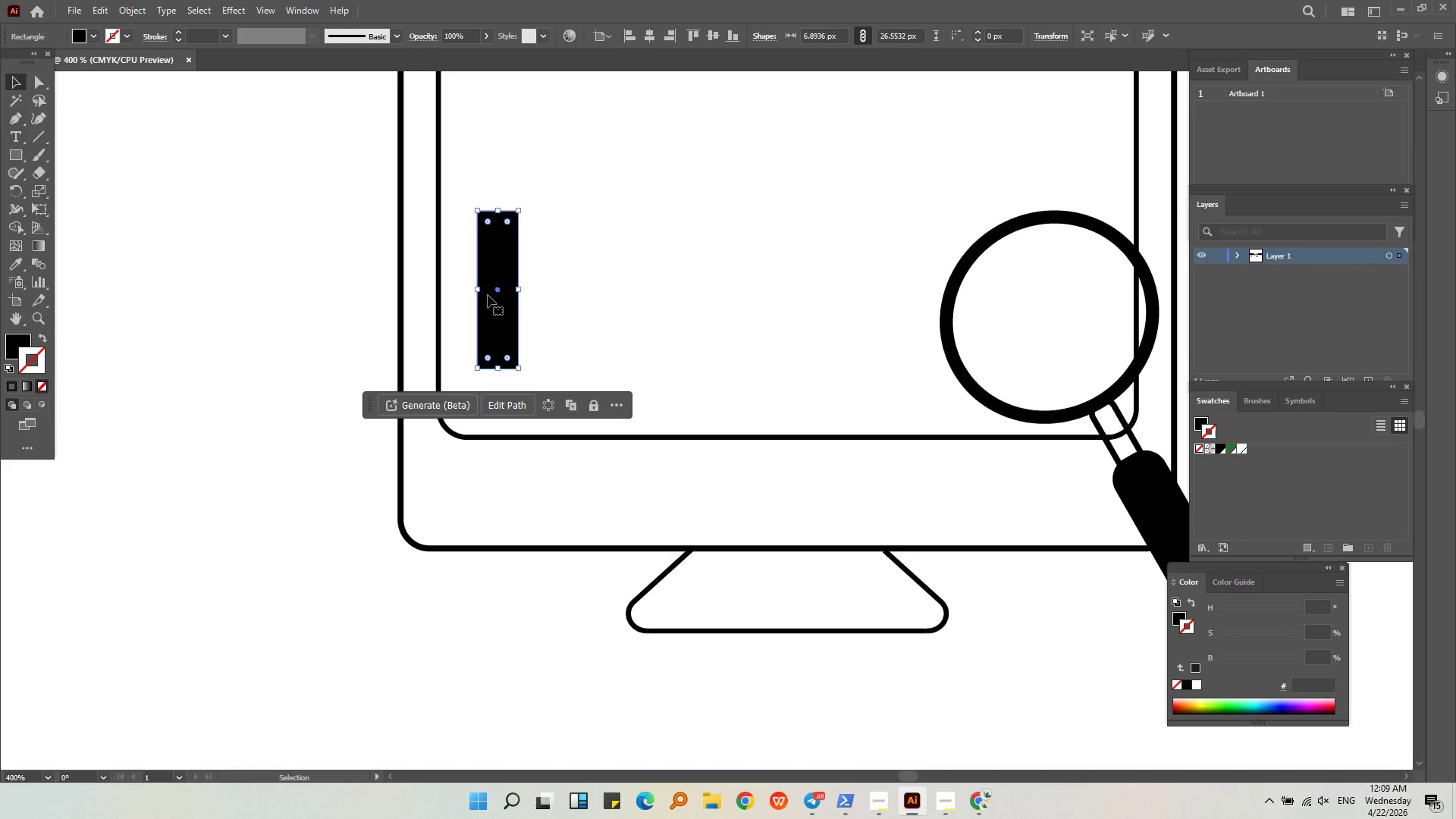 
hold_key(key=AltLeft, duration=0.72)
left_click_drag(start_coordinate=[490, 295], to_coordinate=[504, 295])
 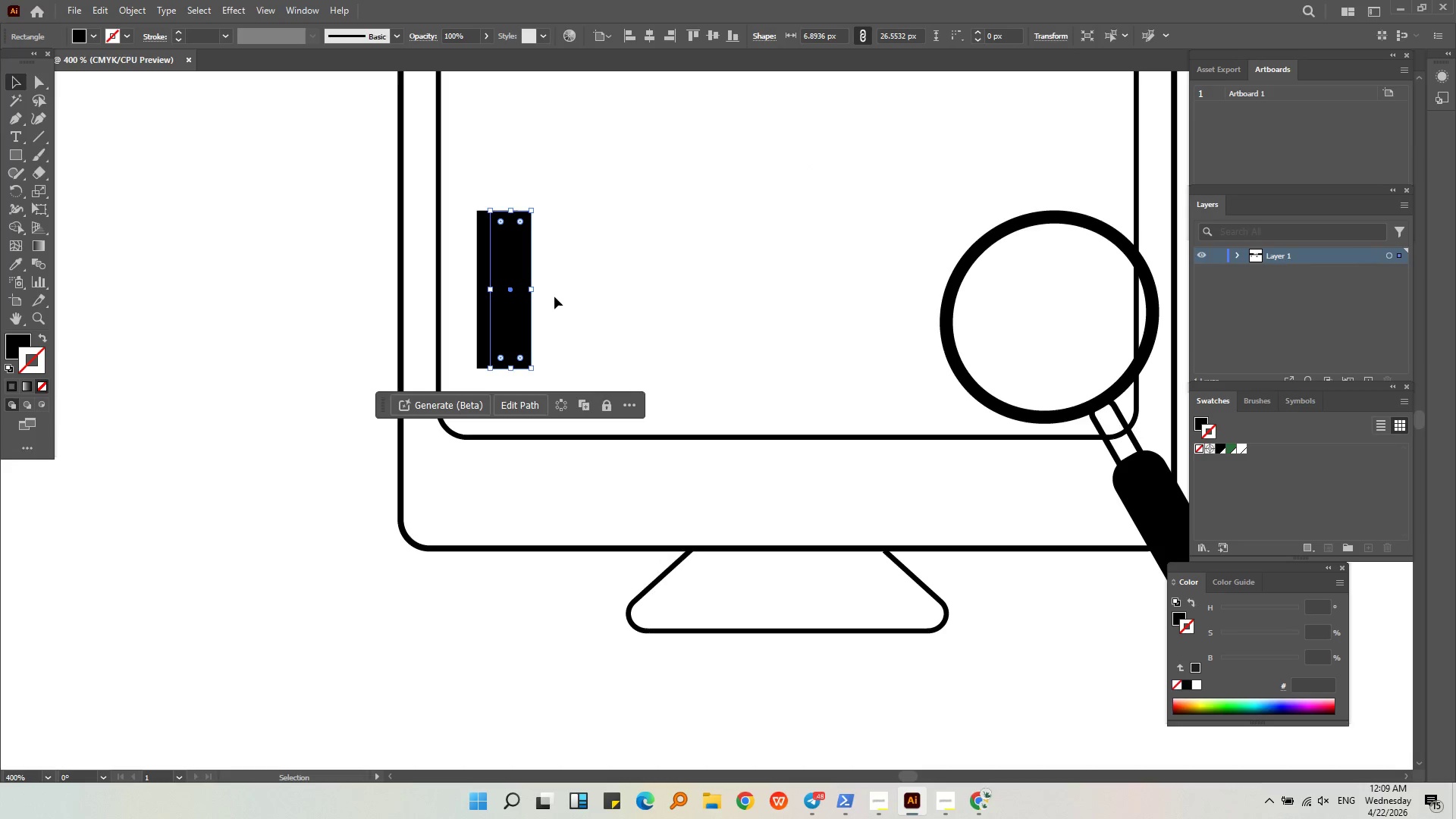 
left_click([541, 292])
 